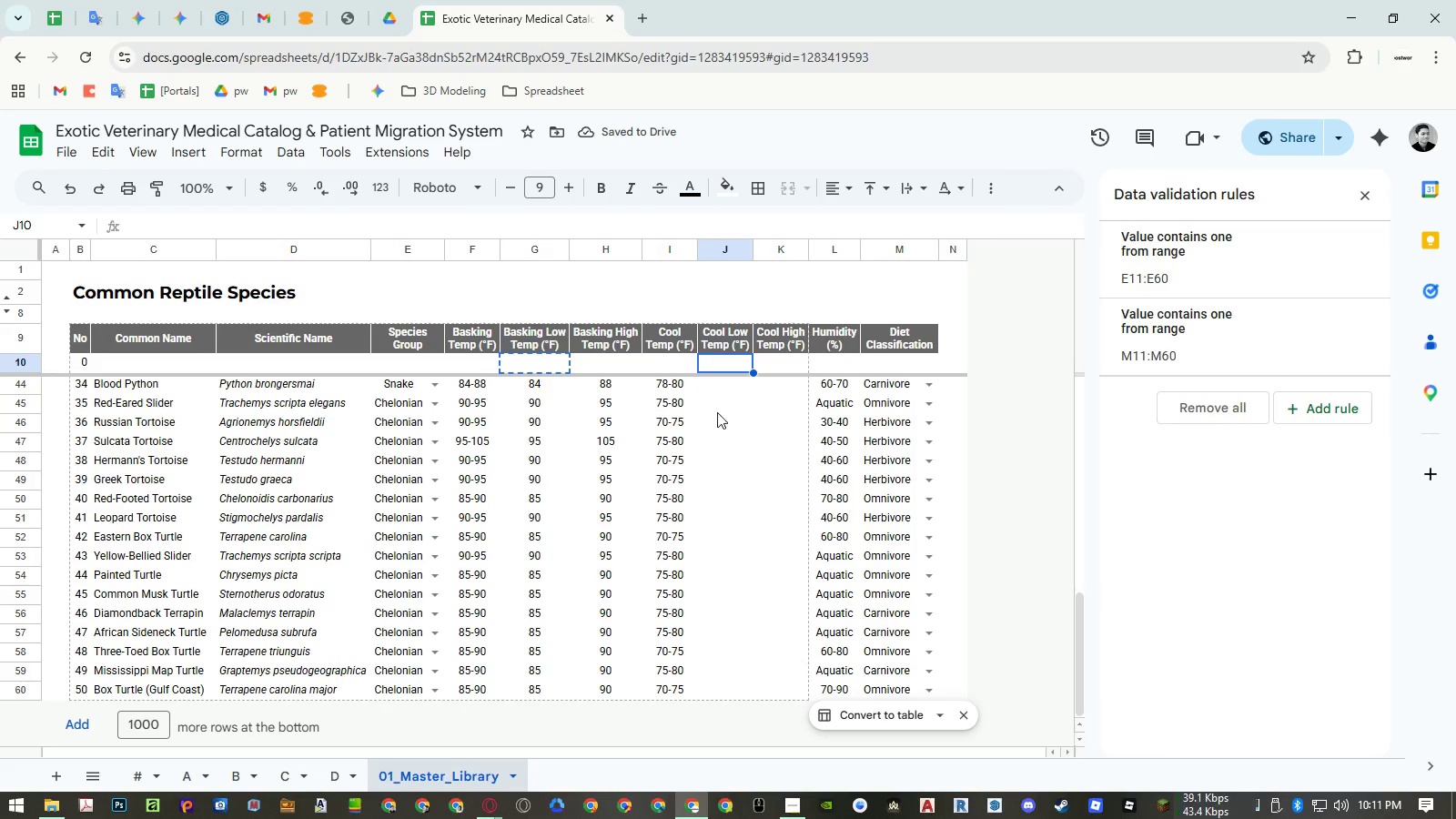 
key(Control+ControlLeft)
 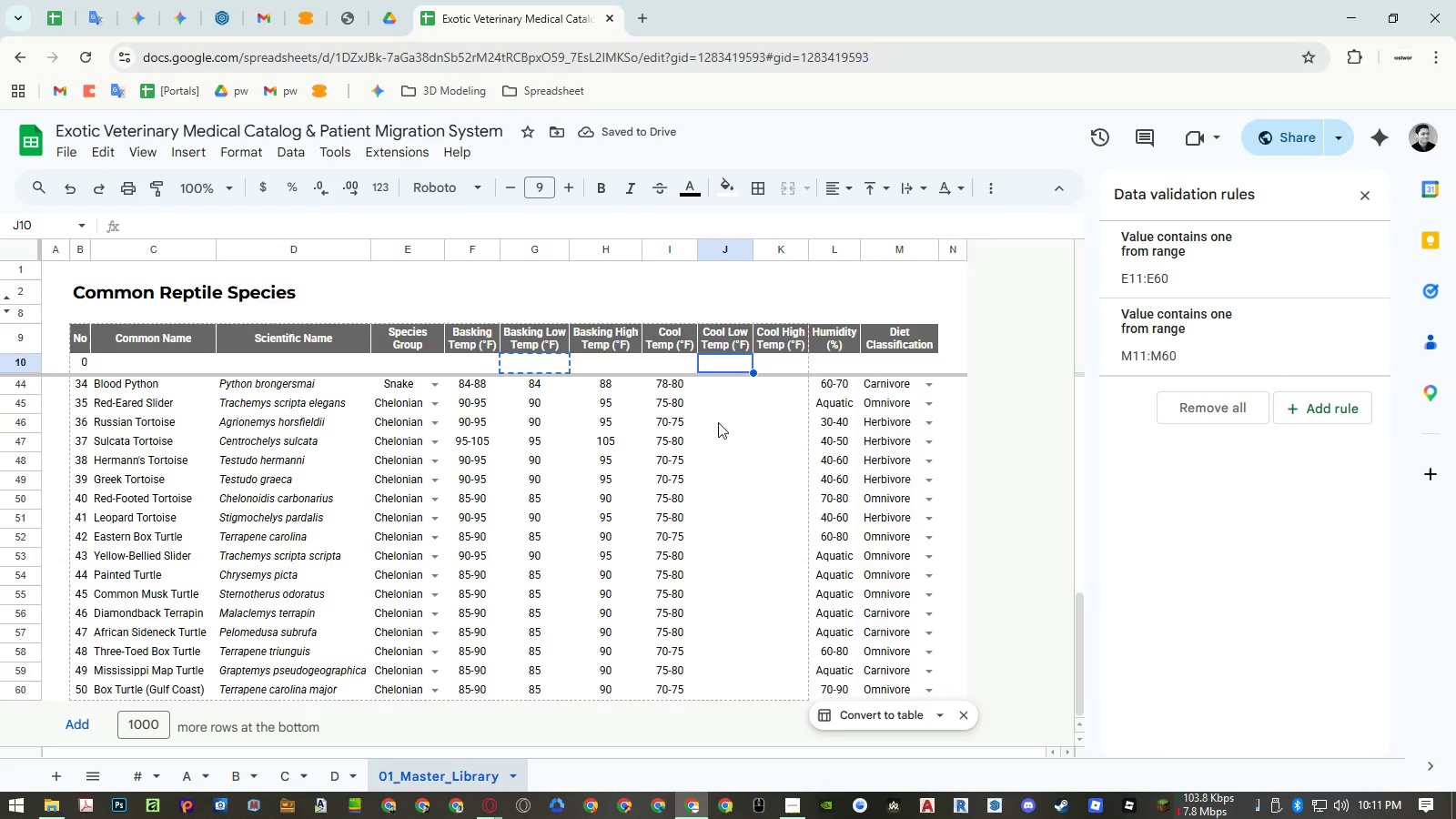 
key(Control+V)
 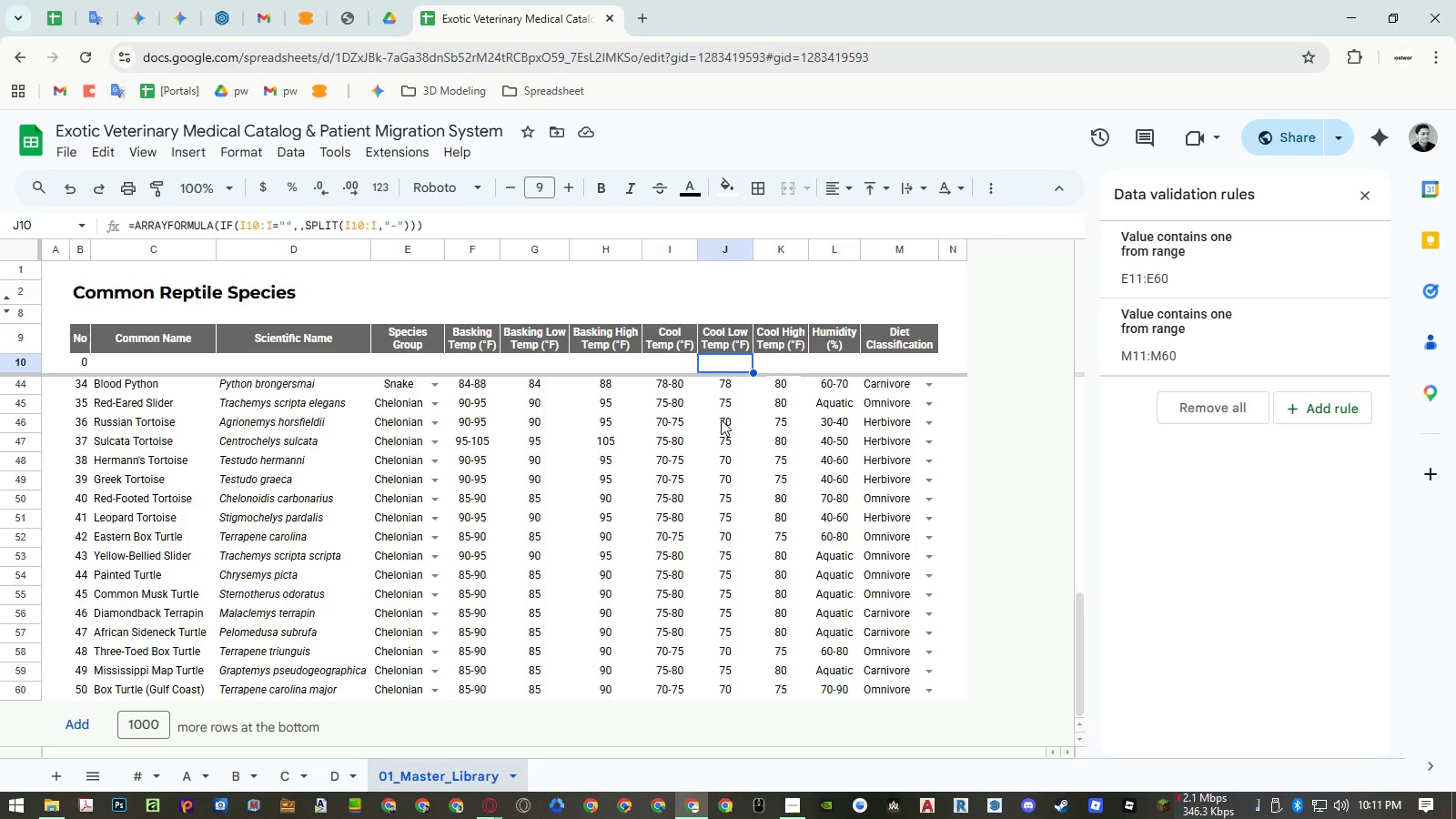 
wait(12.25)
 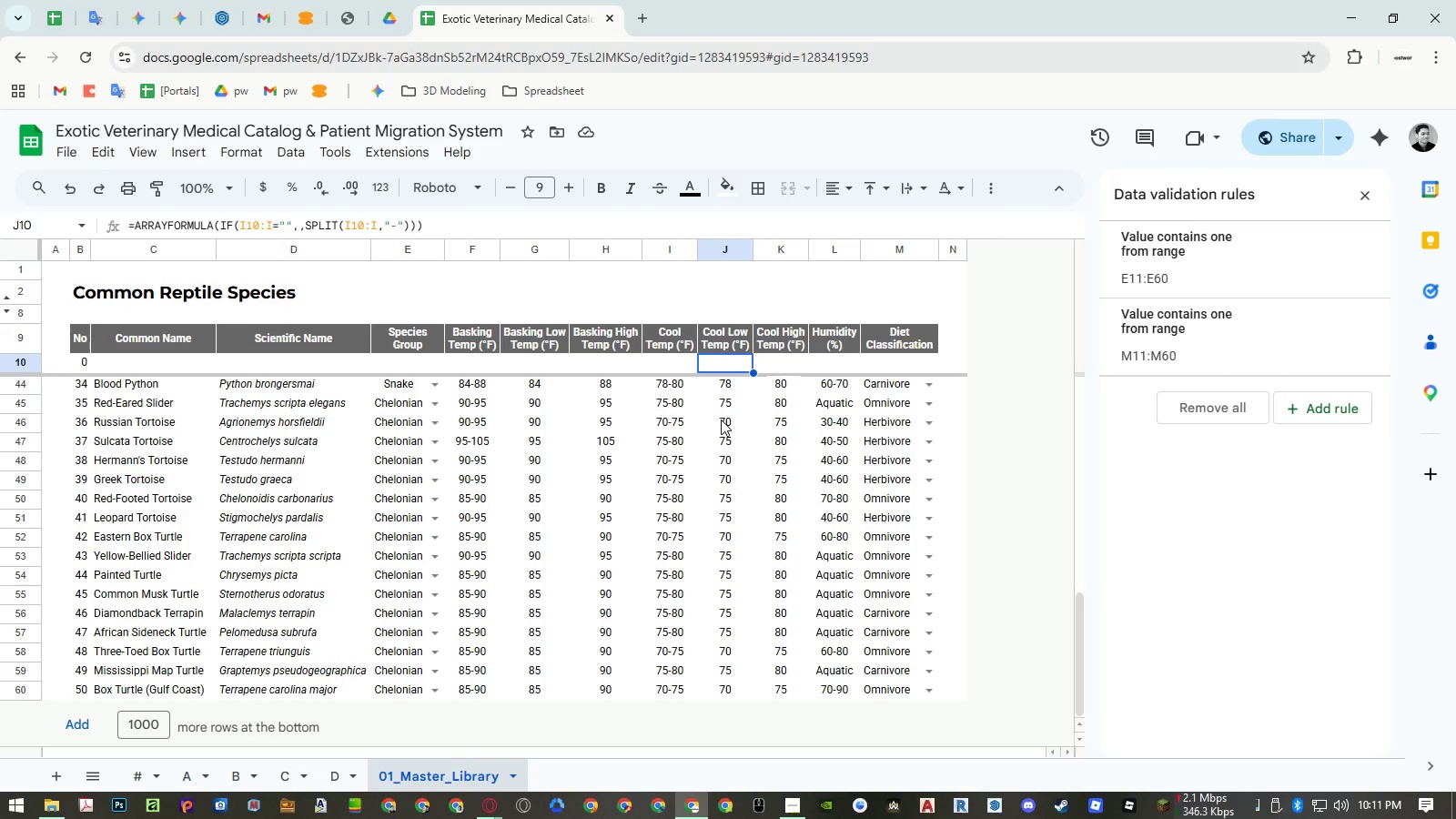 
left_click([561, 366])
 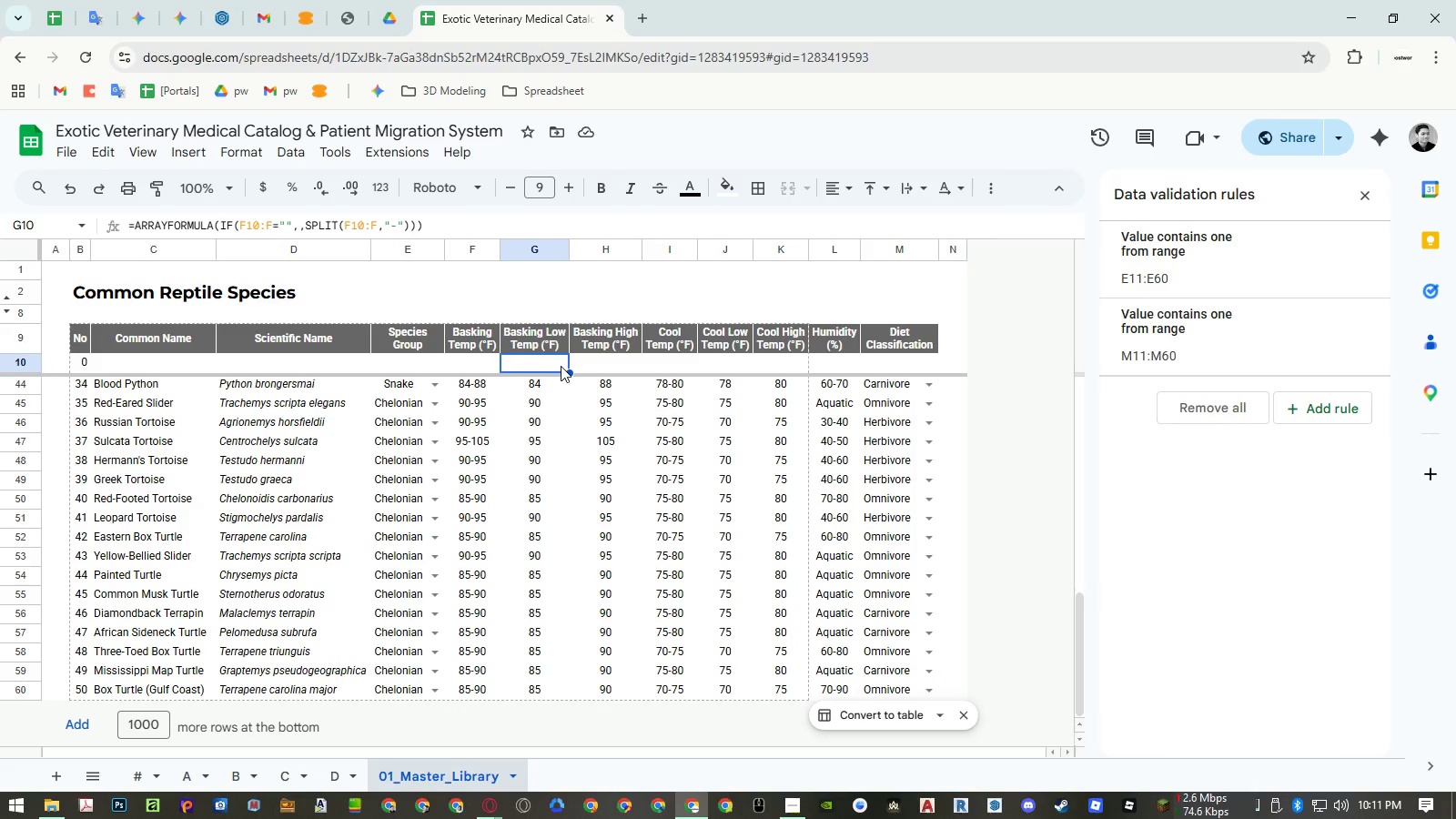 
left_click([552, 367])
 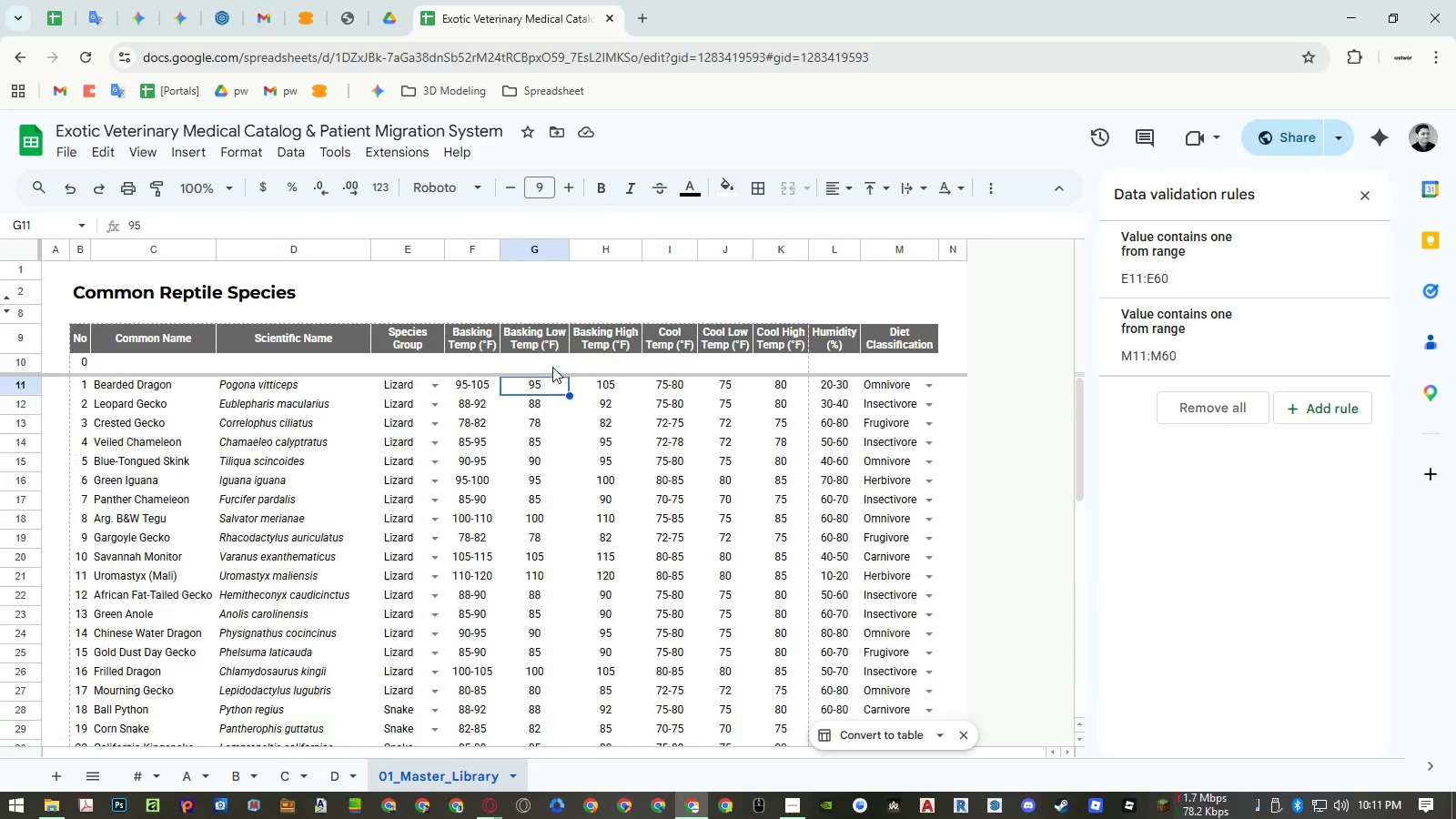 
key(ArrowDown)
 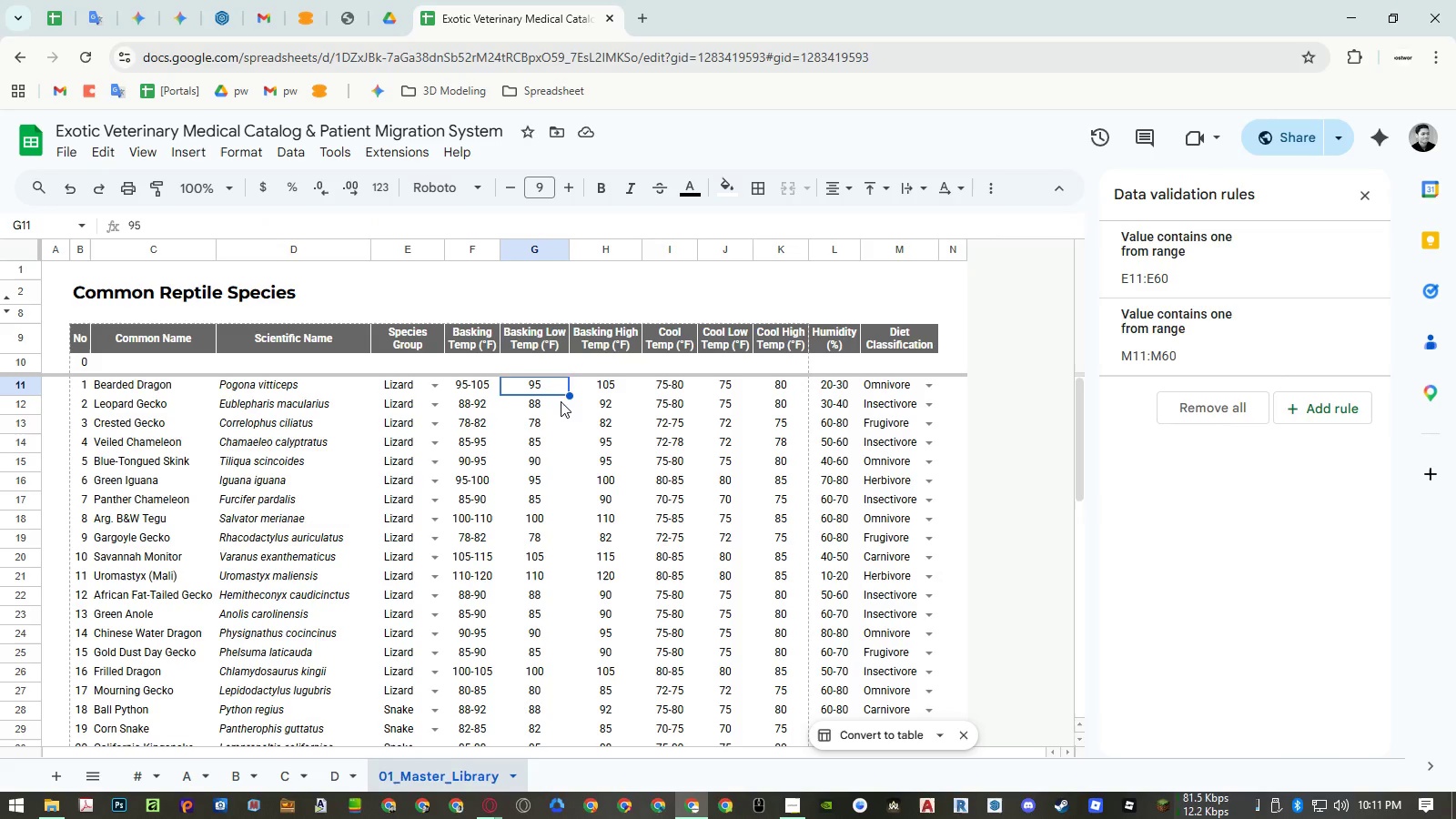 
hold_key(key=ShiftRight, duration=1.05)
scroll: coordinate [577, 448], scroll_direction: down, amount: 8.0
 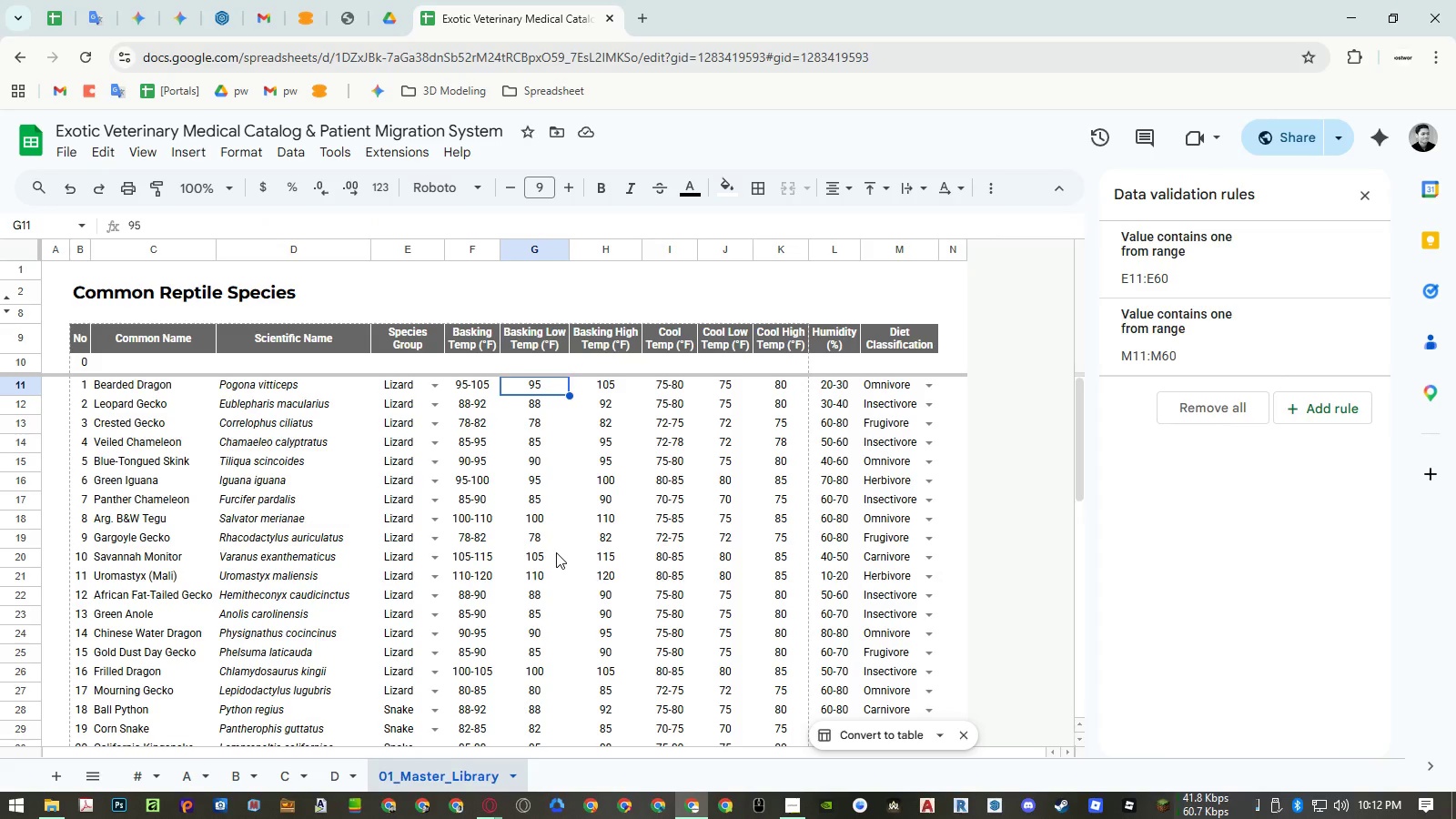 
hold_key(key=ShiftRight, duration=0.97)
 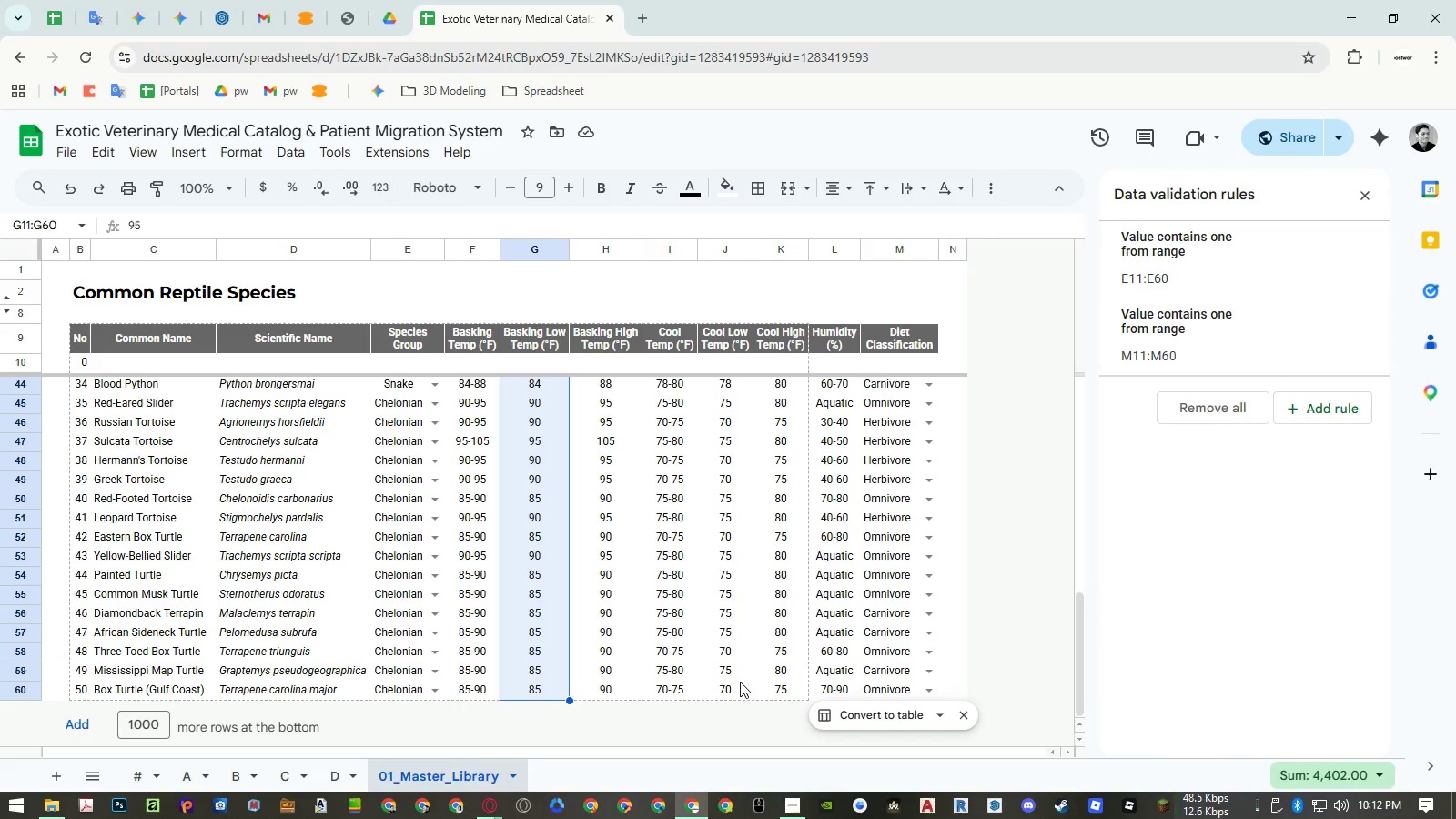 
scroll: coordinate [559, 566], scroll_direction: down, amount: 16.0
 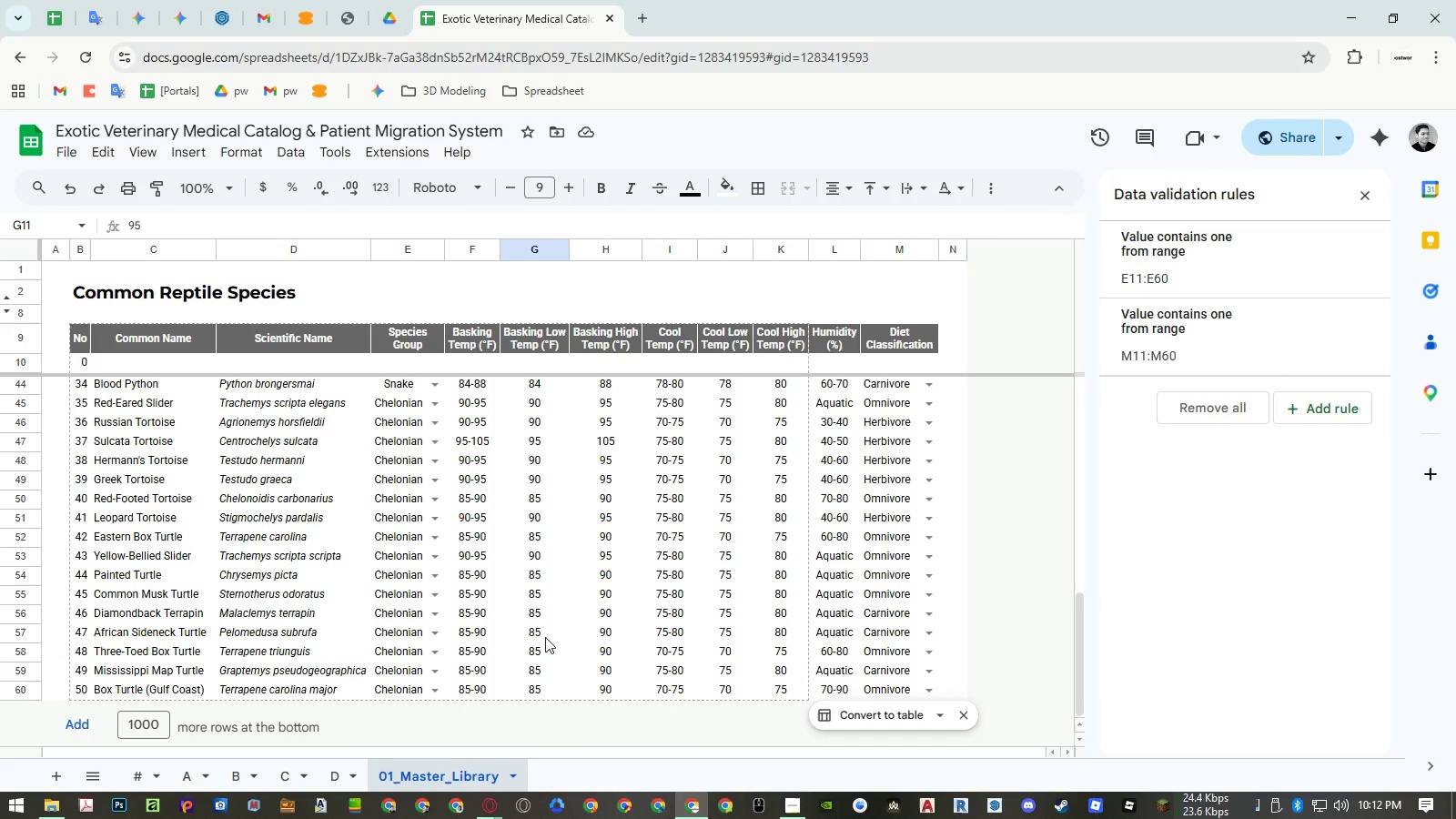 
left_click([541, 684])
 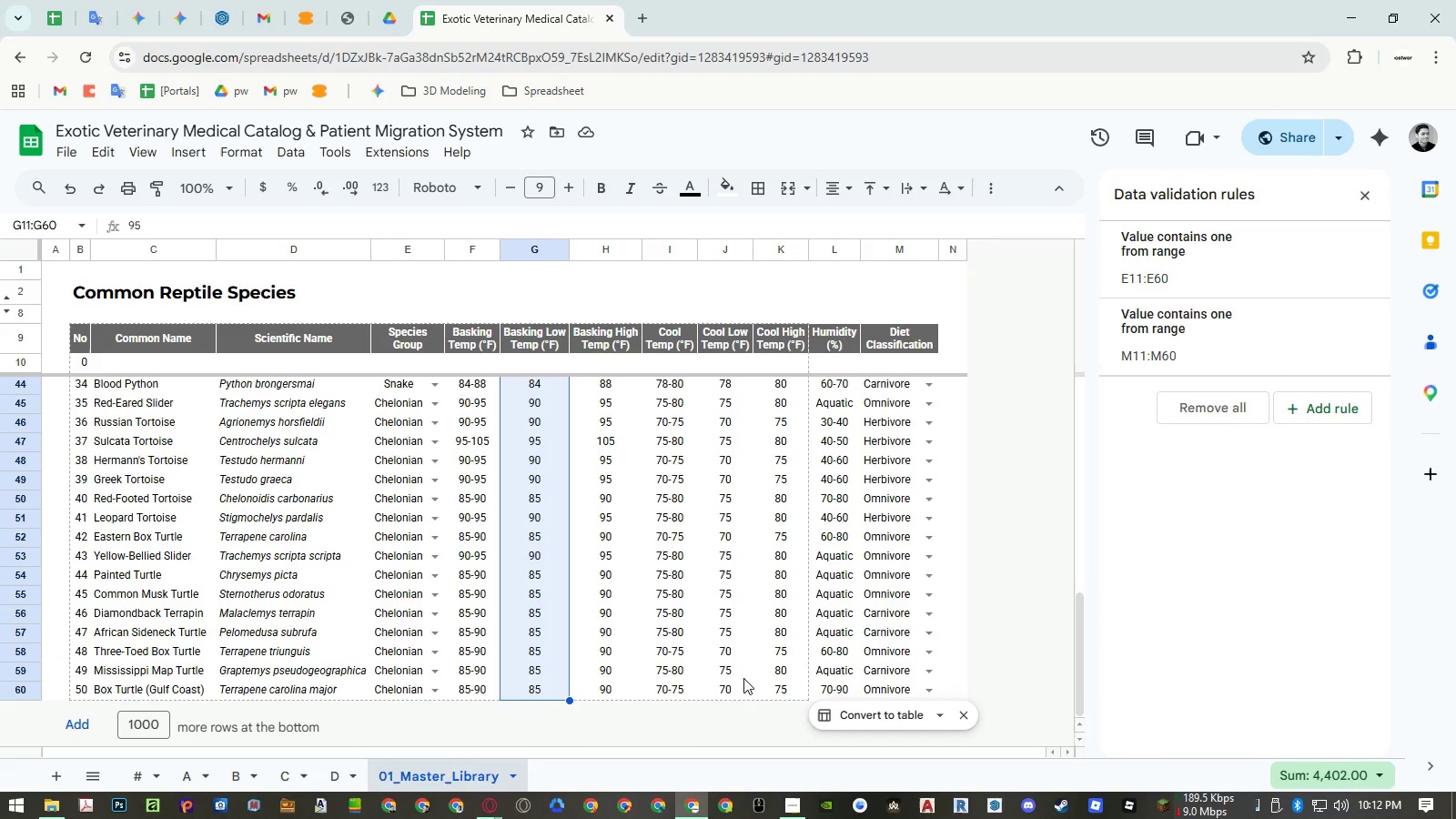 
hold_key(key=ControlRight, duration=1.5)
 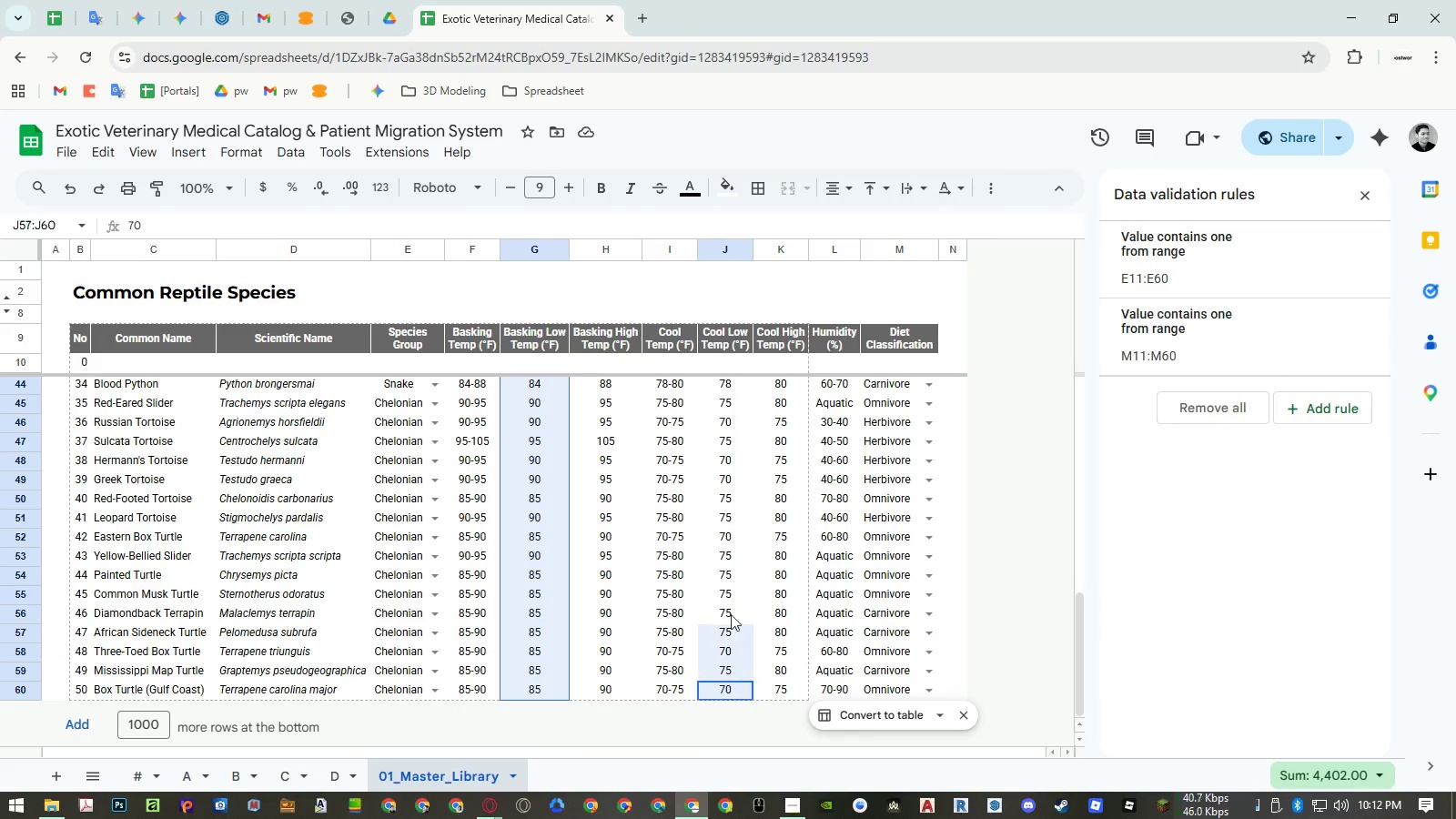 
hold_key(key=ControlRight, duration=1.51)
left_click_drag(start_coordinate=[731, 684], to_coordinate=[723, 390])
 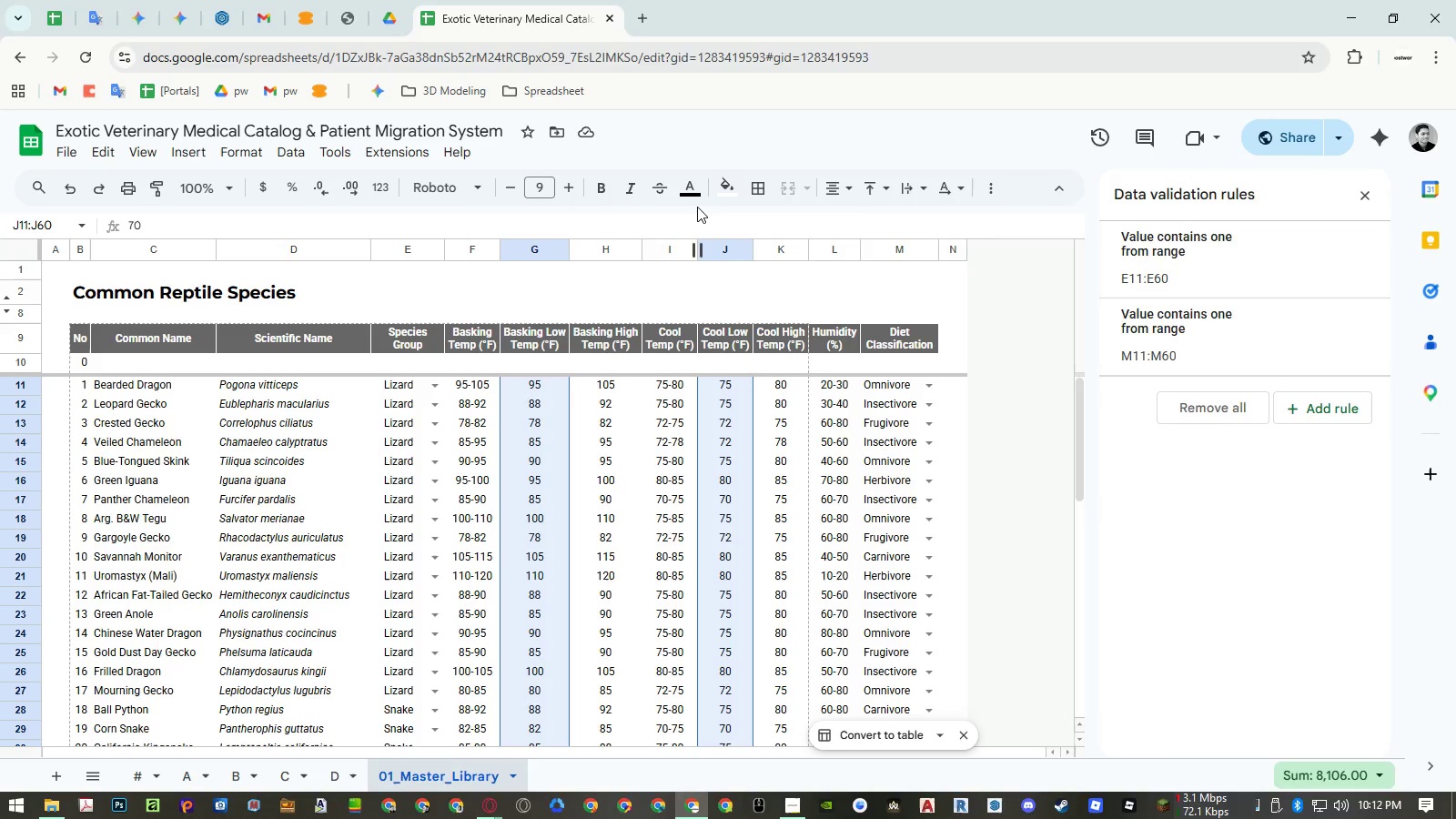 
hold_key(key=ControlRight, duration=1.06)
 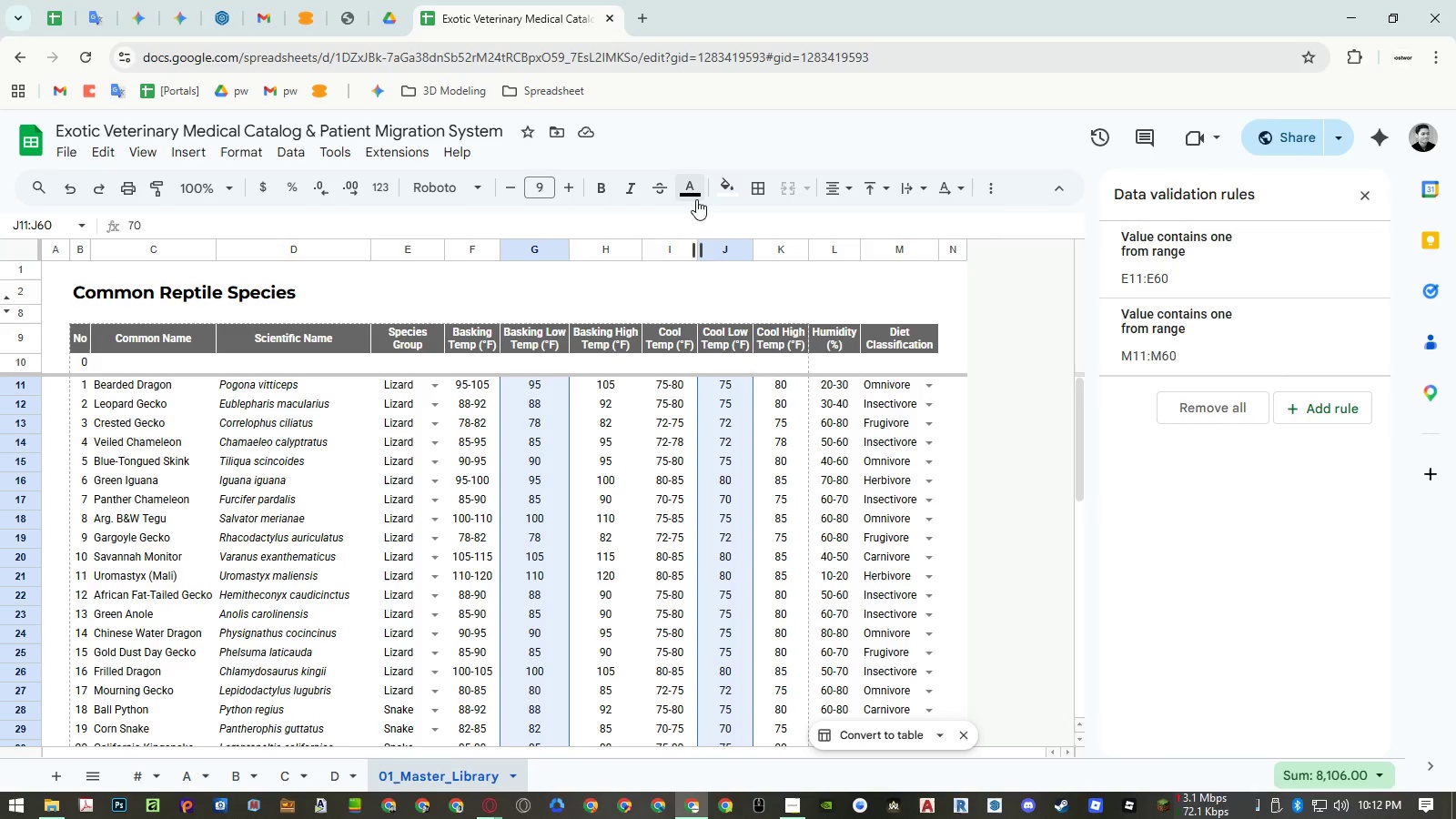 
left_click([695, 196])
 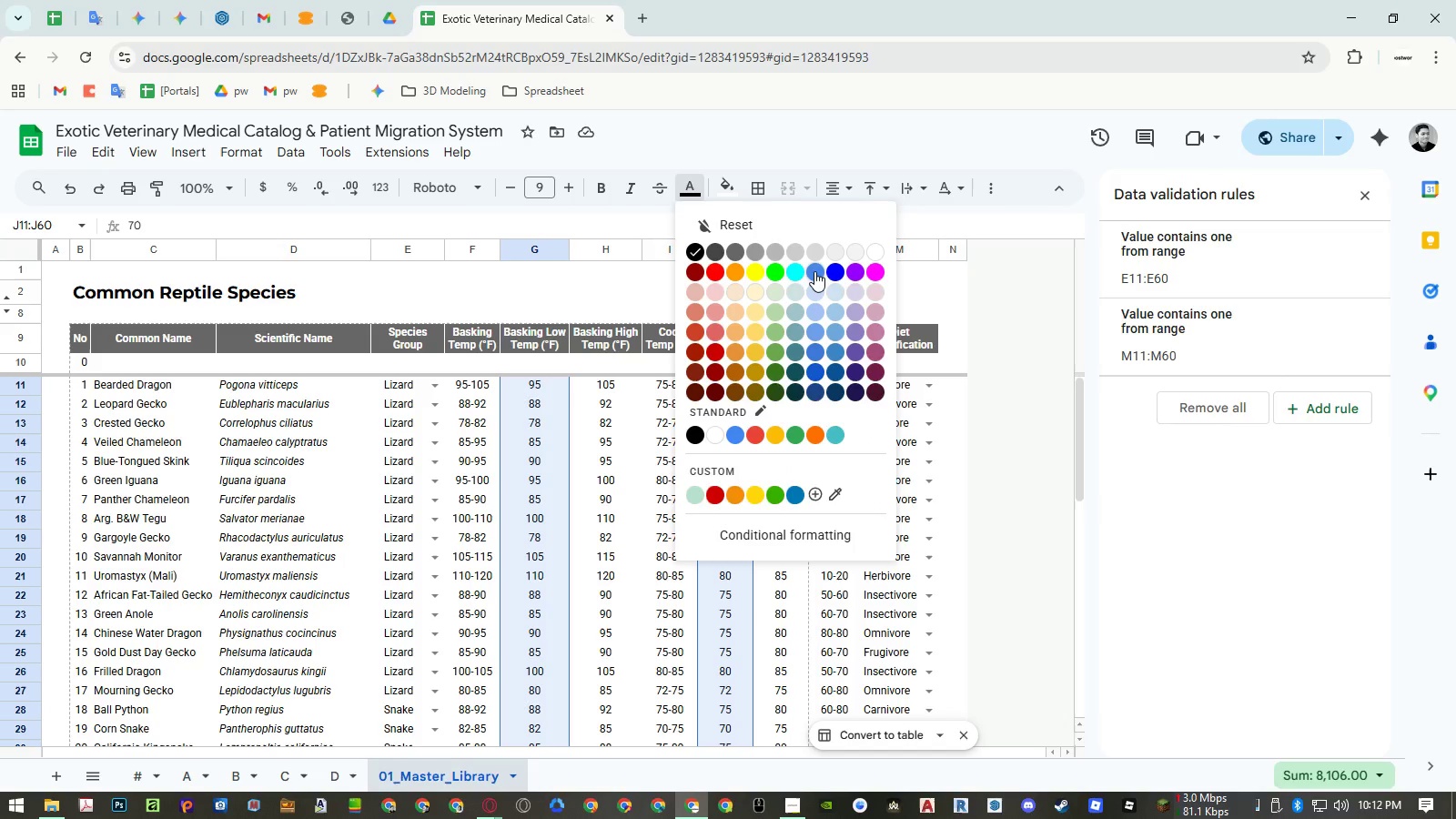 
left_click([814, 271])
 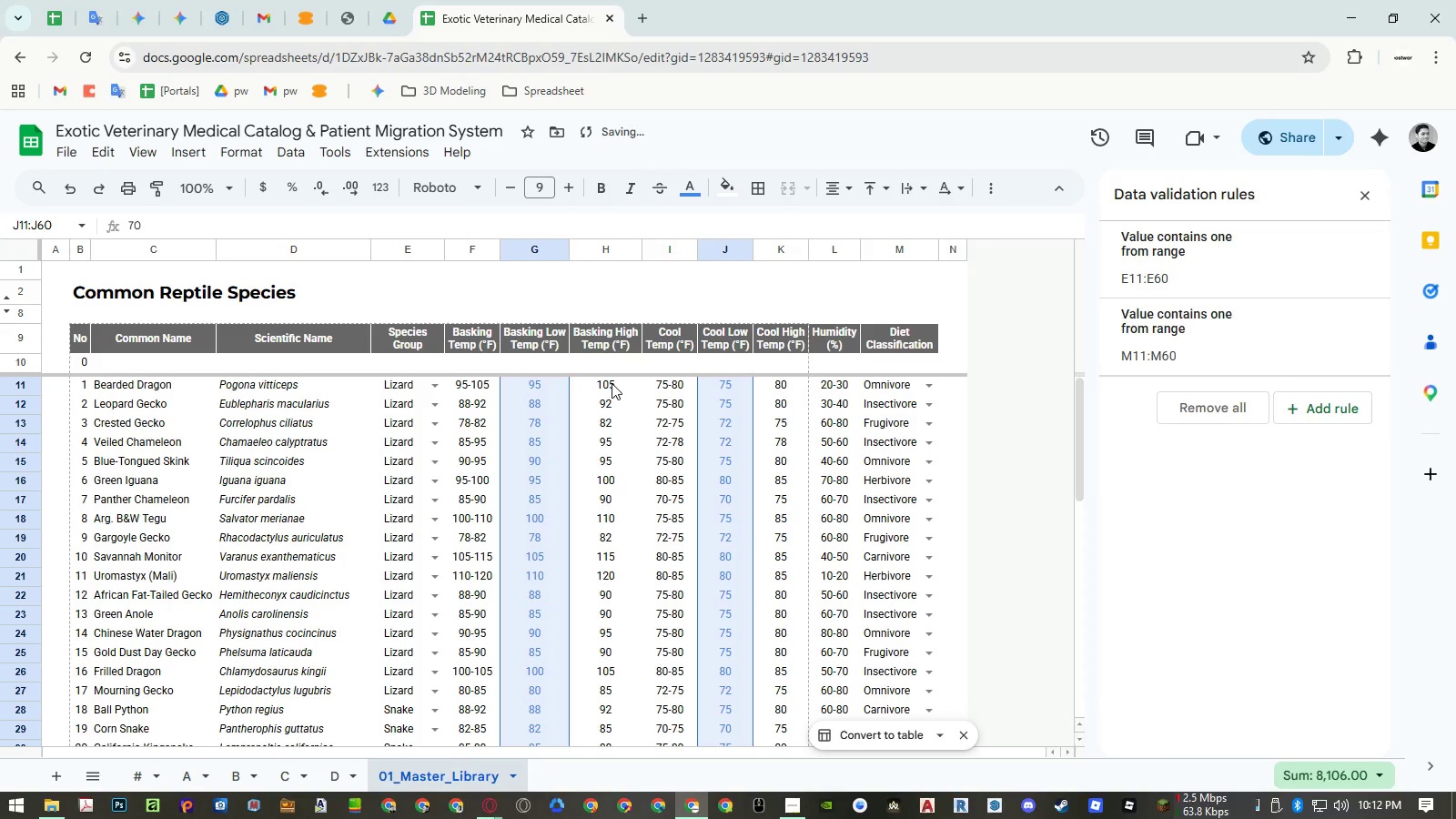 
left_click_drag(start_coordinate=[612, 383], to_coordinate=[597, 818])
 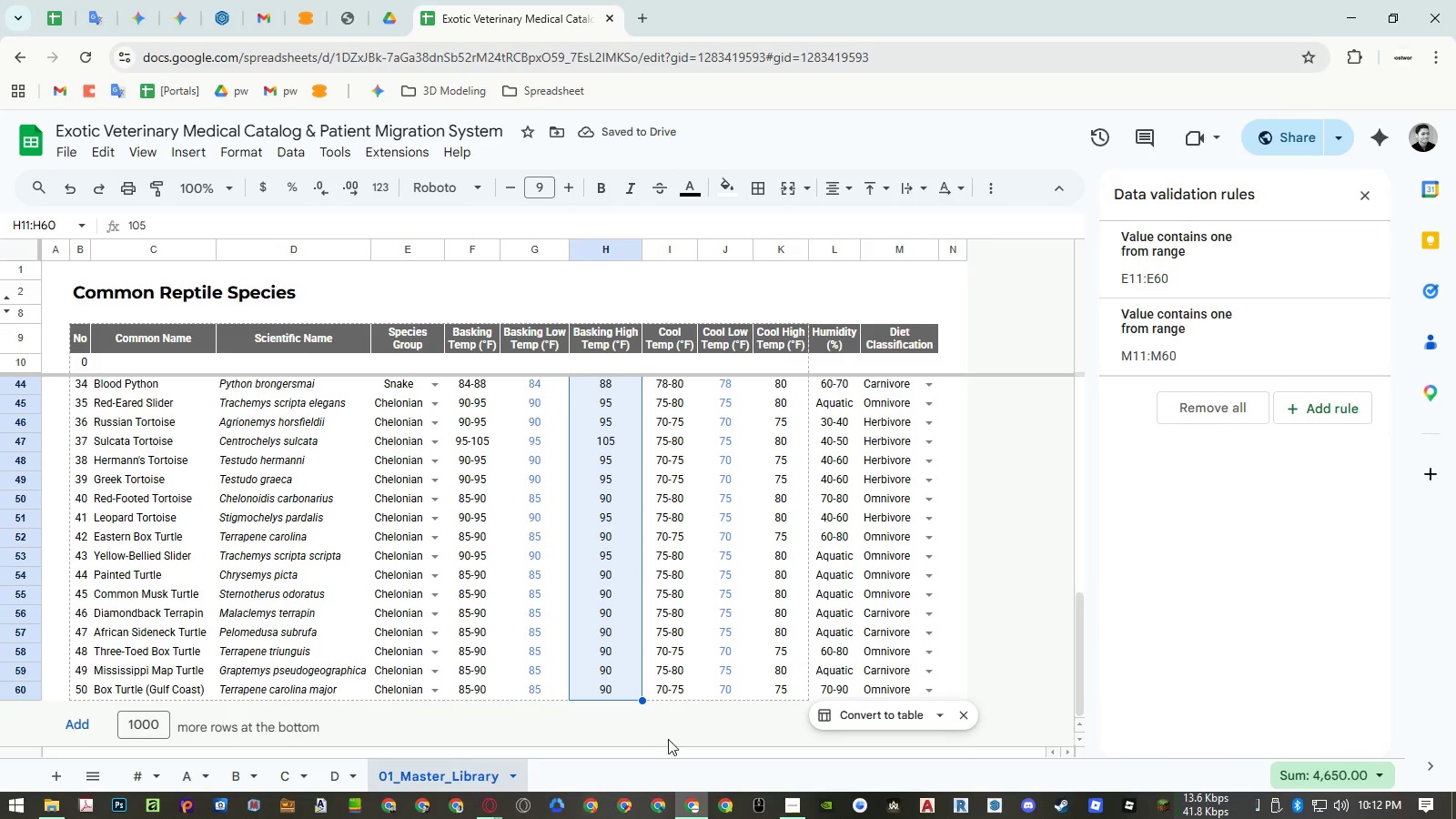 
hold_key(key=ControlRight, duration=1.5)
 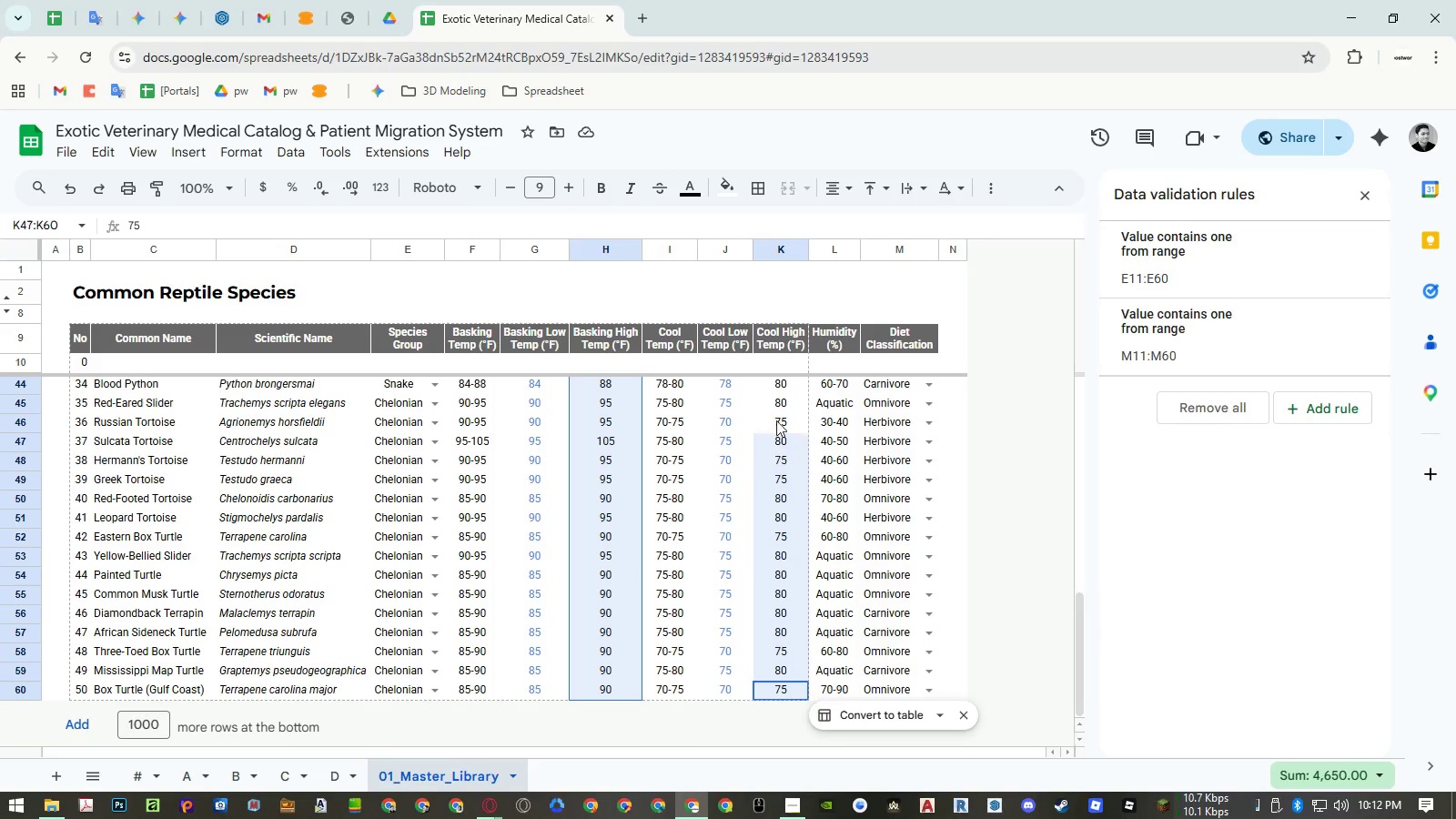 
hold_key(key=ControlRight, duration=1.51)
left_click_drag(start_coordinate=[772, 690], to_coordinate=[775, 380])
 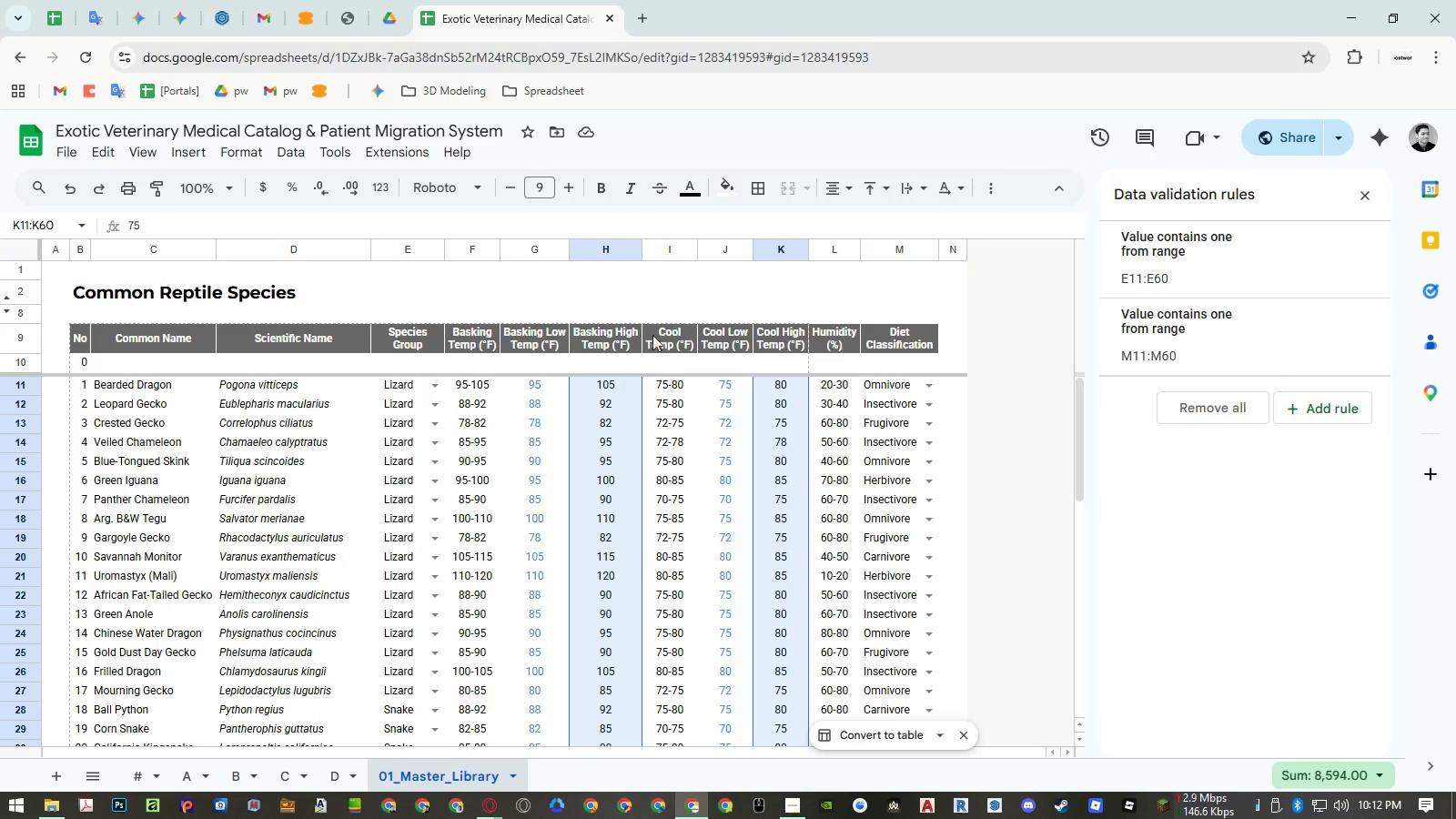 
hold_key(key=ControlRight, duration=0.7)
 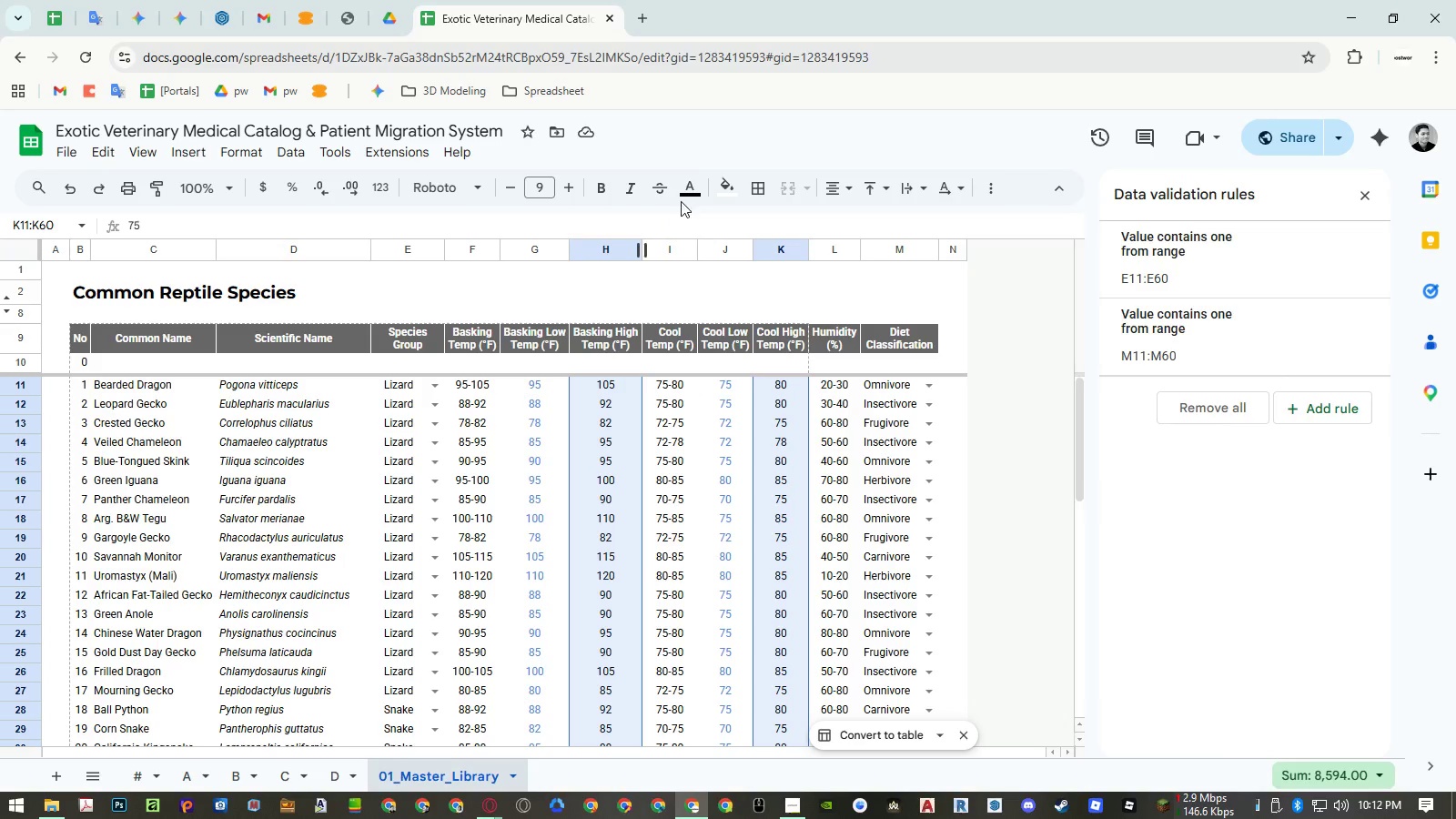 
left_click([693, 190])
 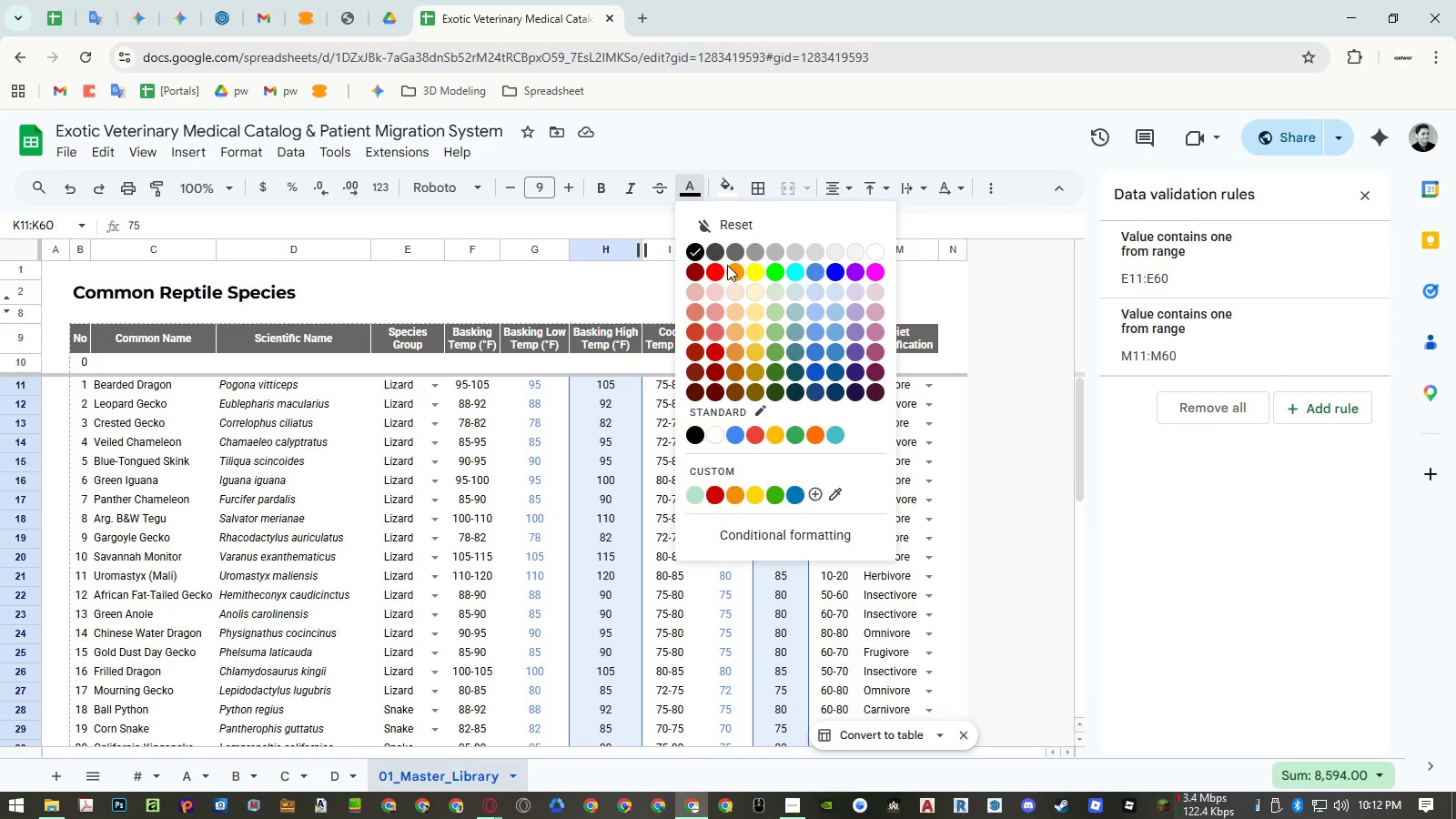 
left_click([718, 269])
 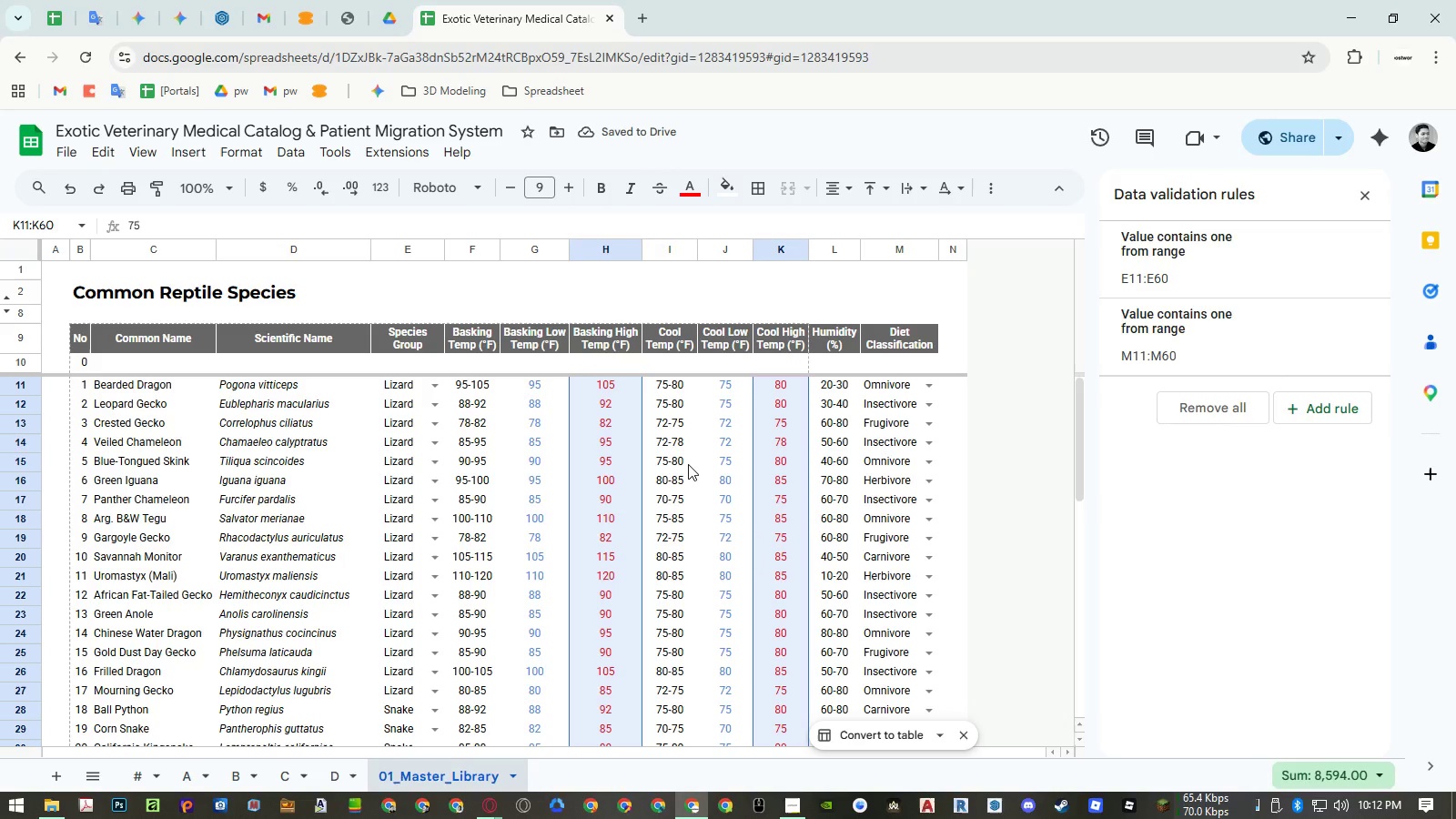 
wait(6.77)
 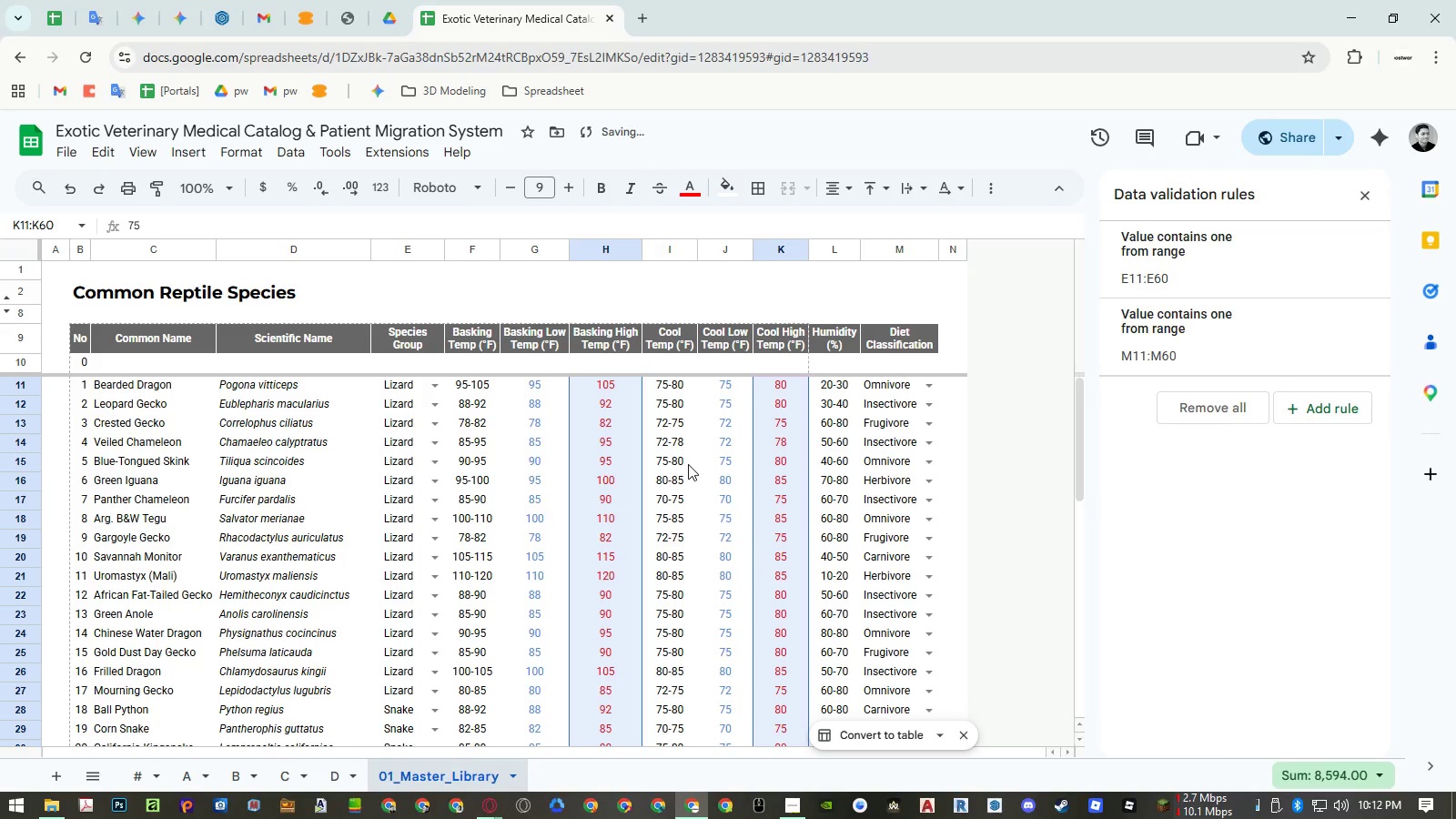 
left_click([773, 437])
 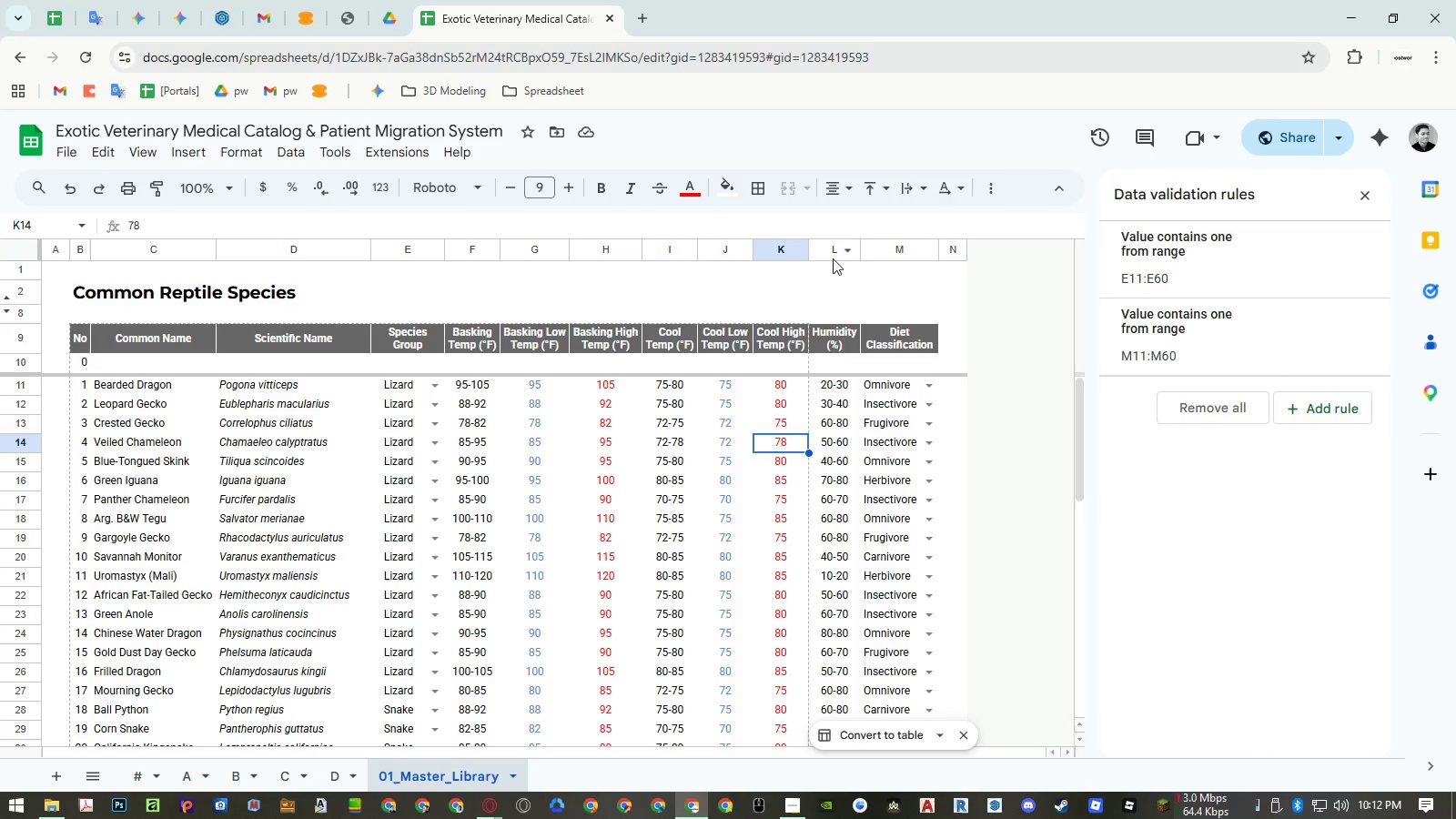 
left_click_drag(start_coordinate=[829, 248], to_coordinate=[792, 249])
 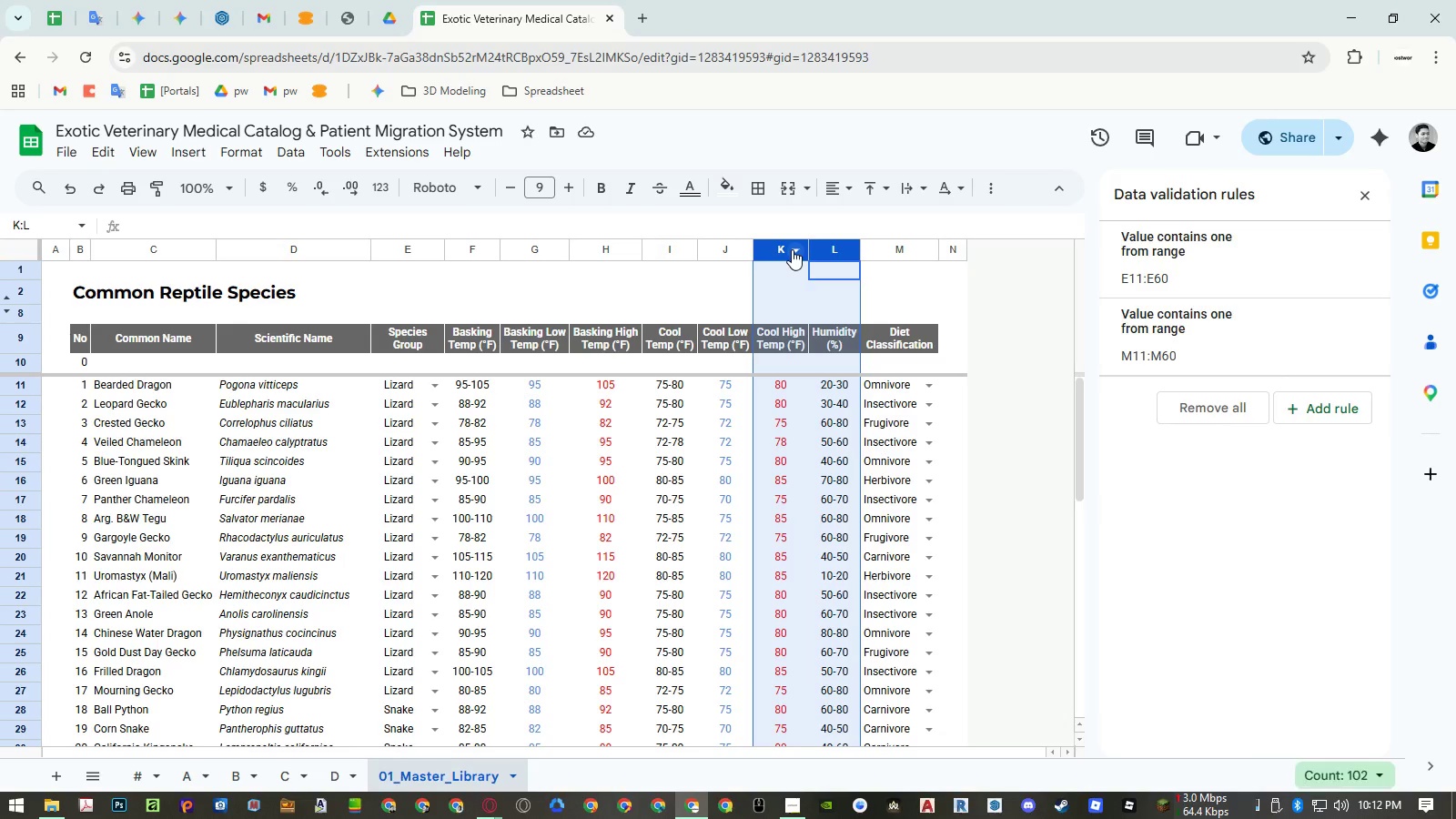 
right_click([792, 249])
 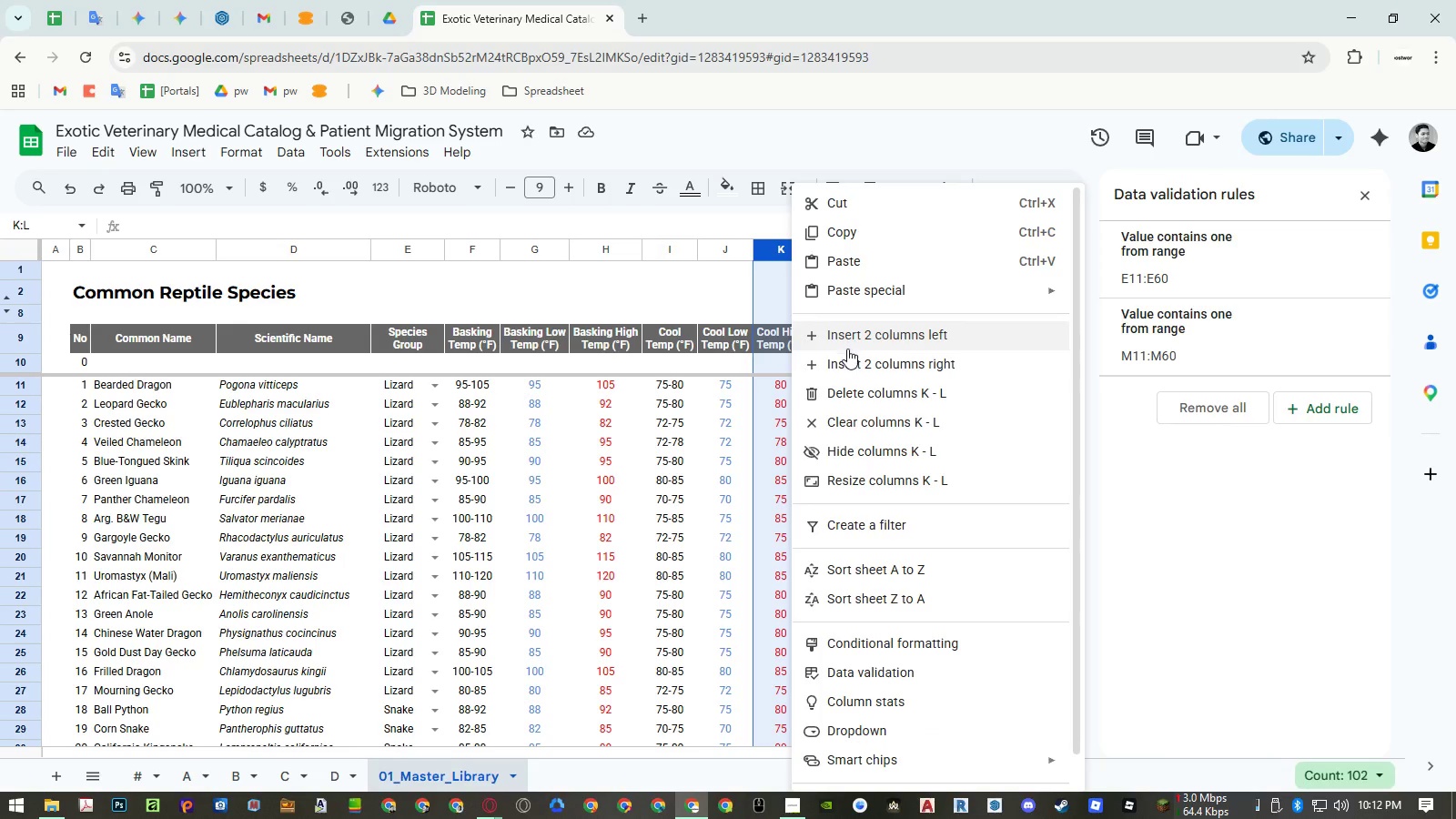 
left_click([851, 364])
 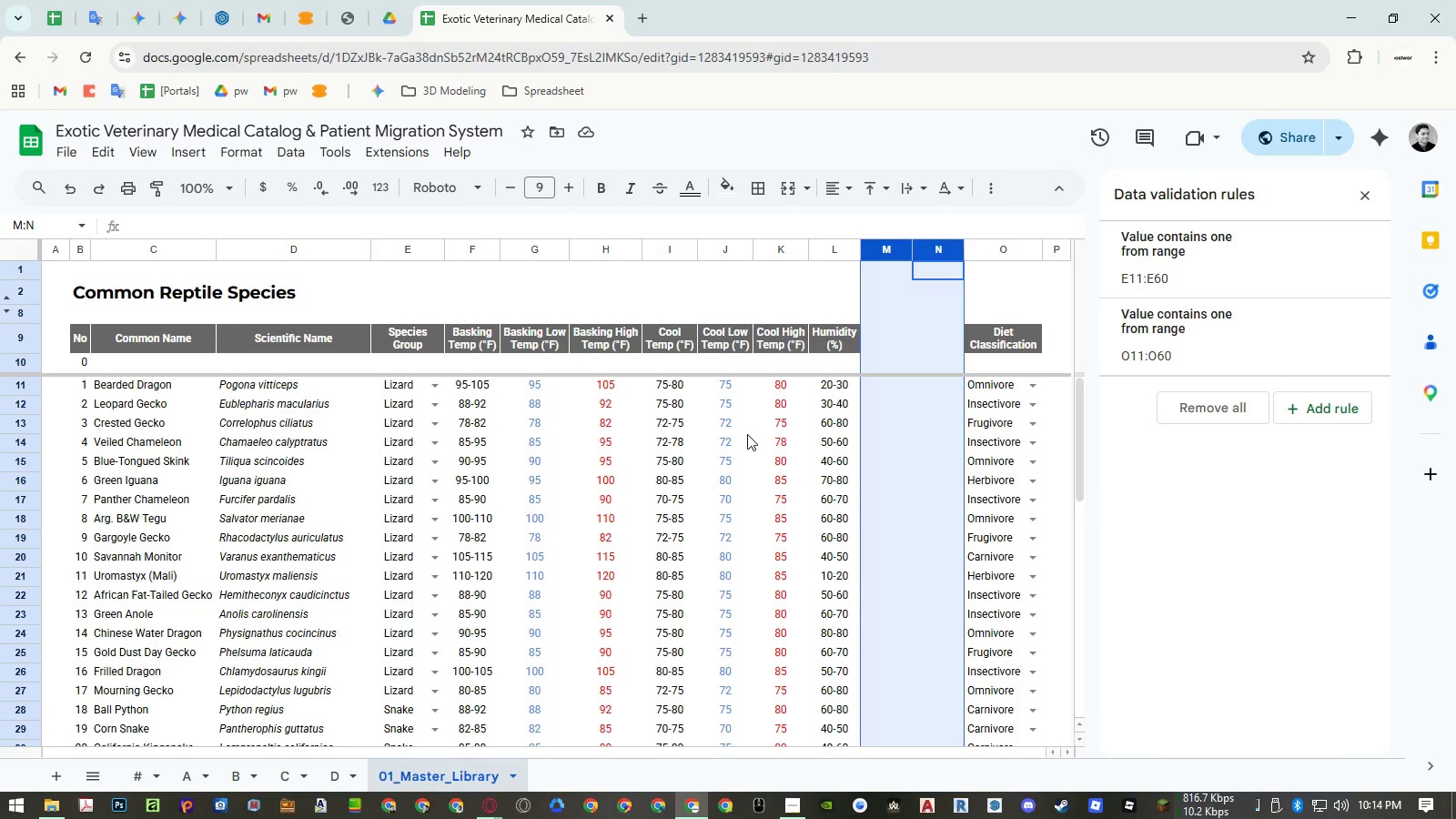 
wait(118.78)
 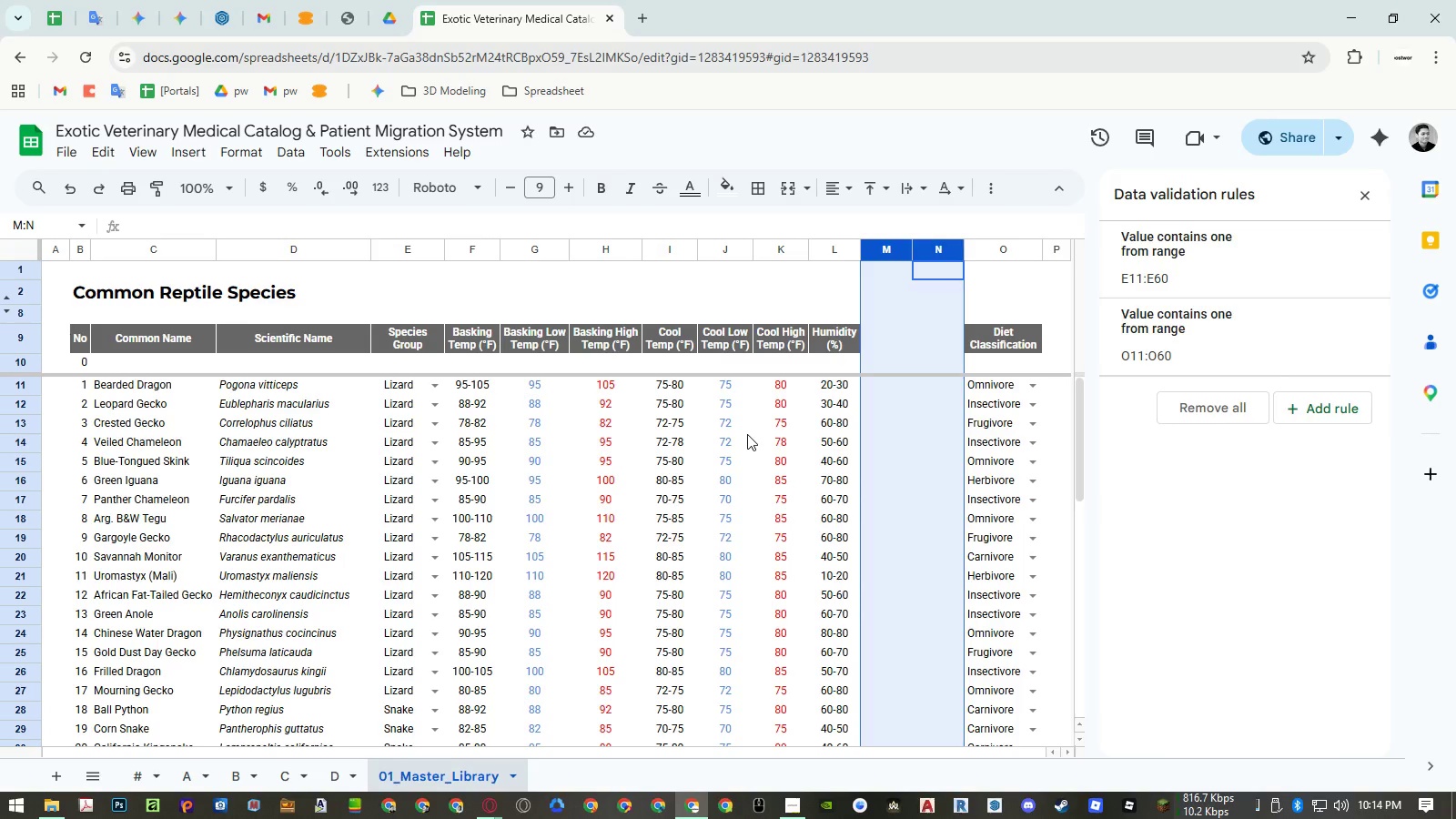 
right_click([1009, 252])
 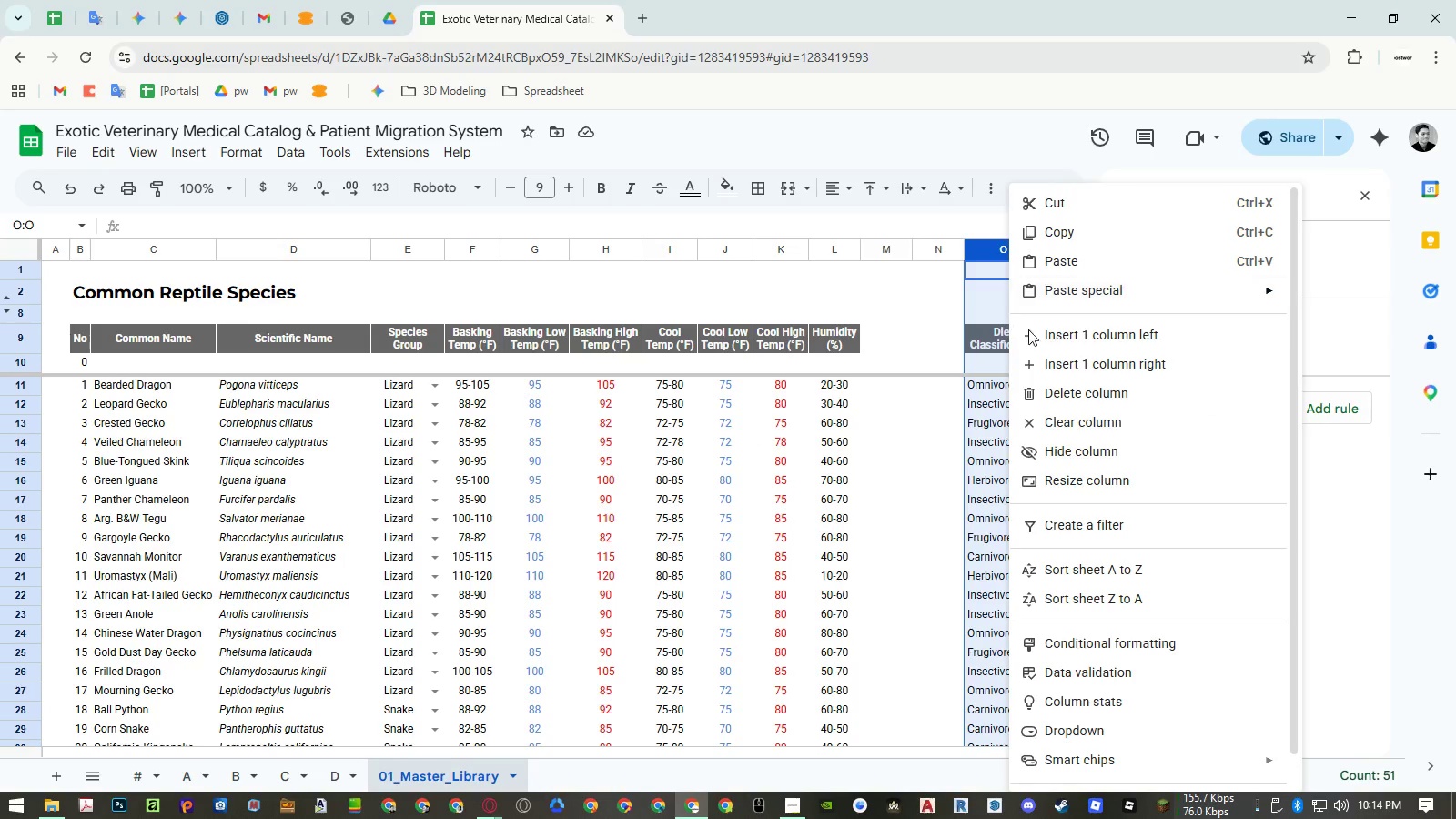 
left_click([1038, 363])
 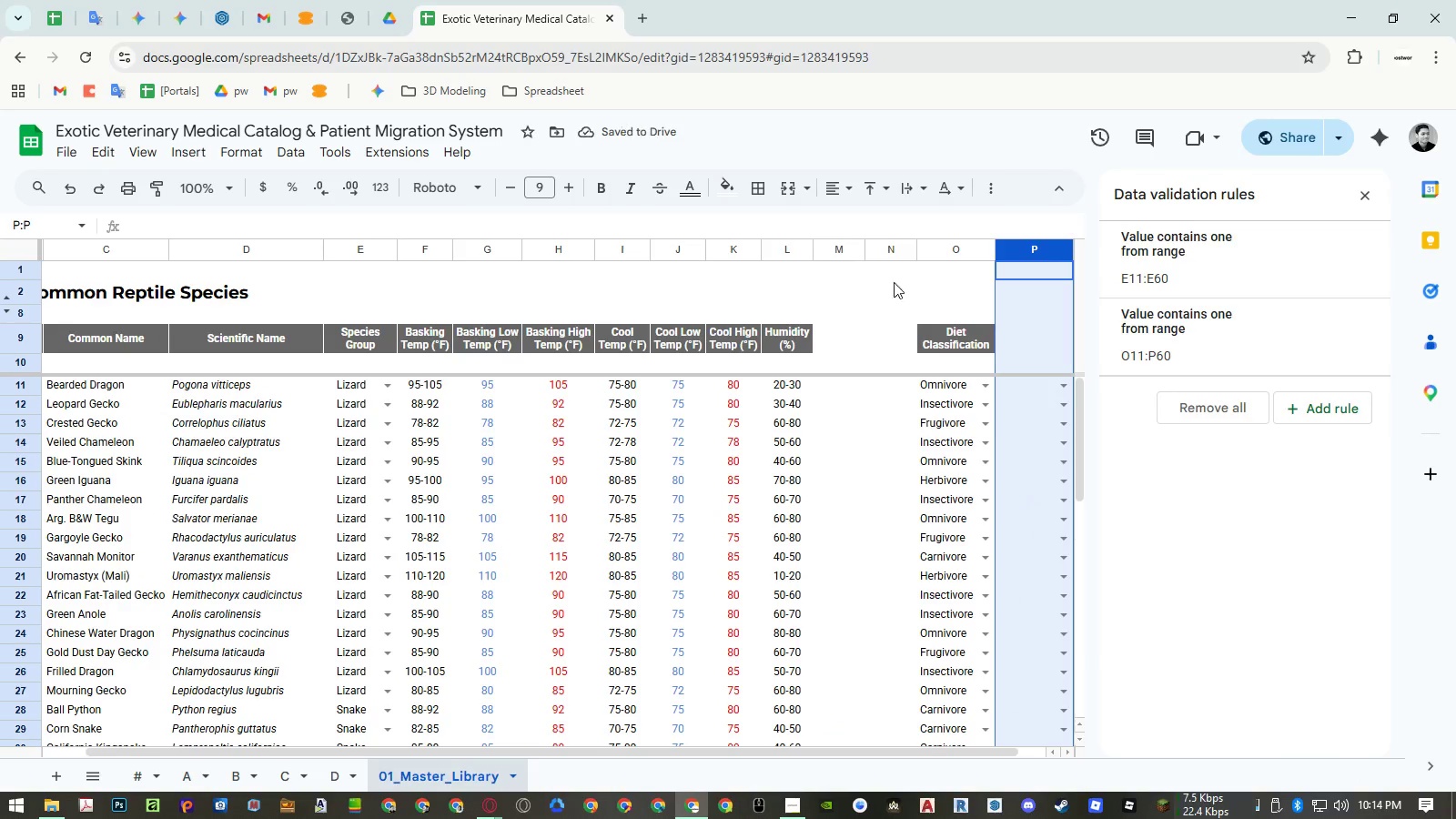 
left_click([884, 249])
 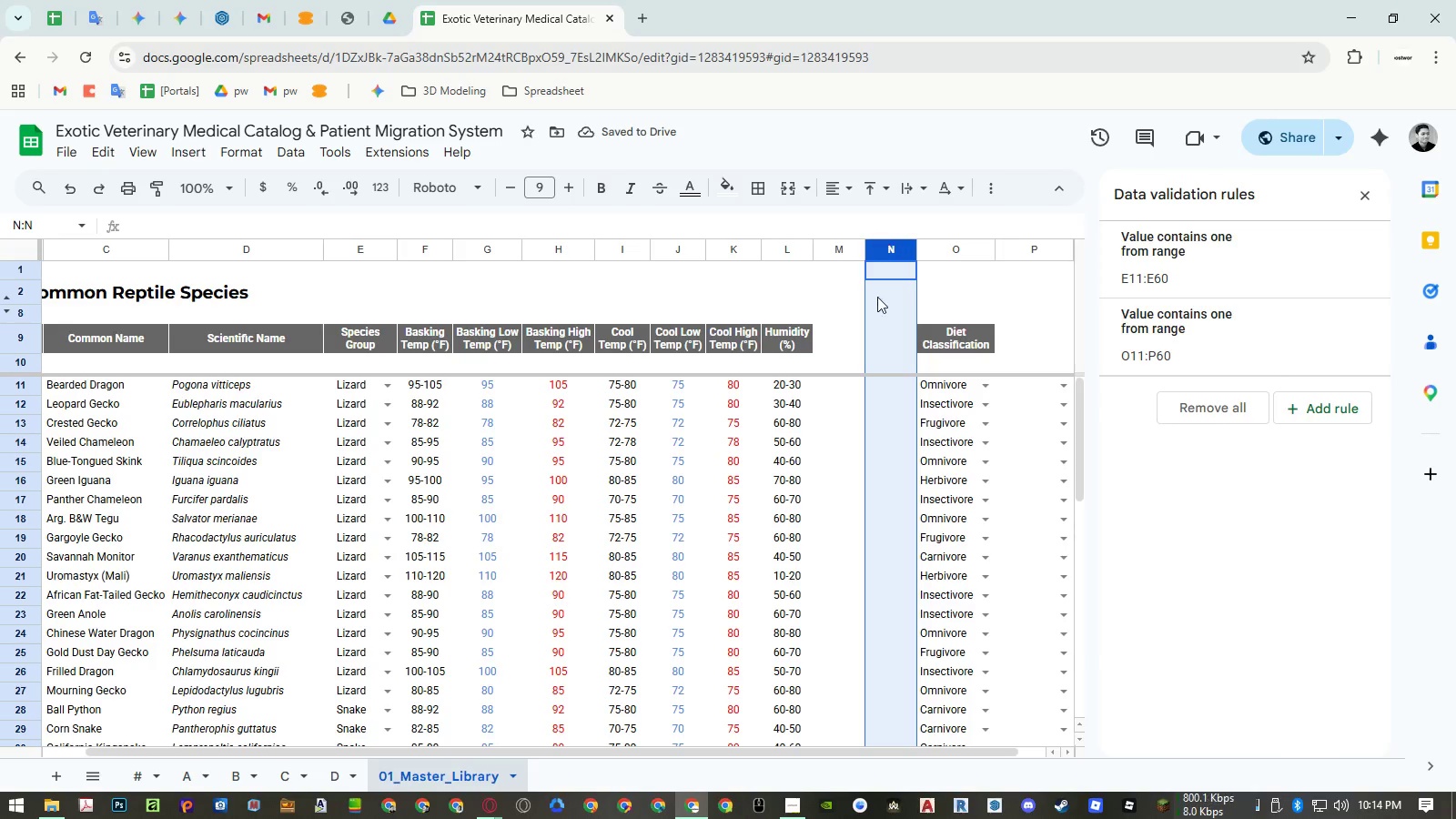 
key(Control+ControlLeft)
 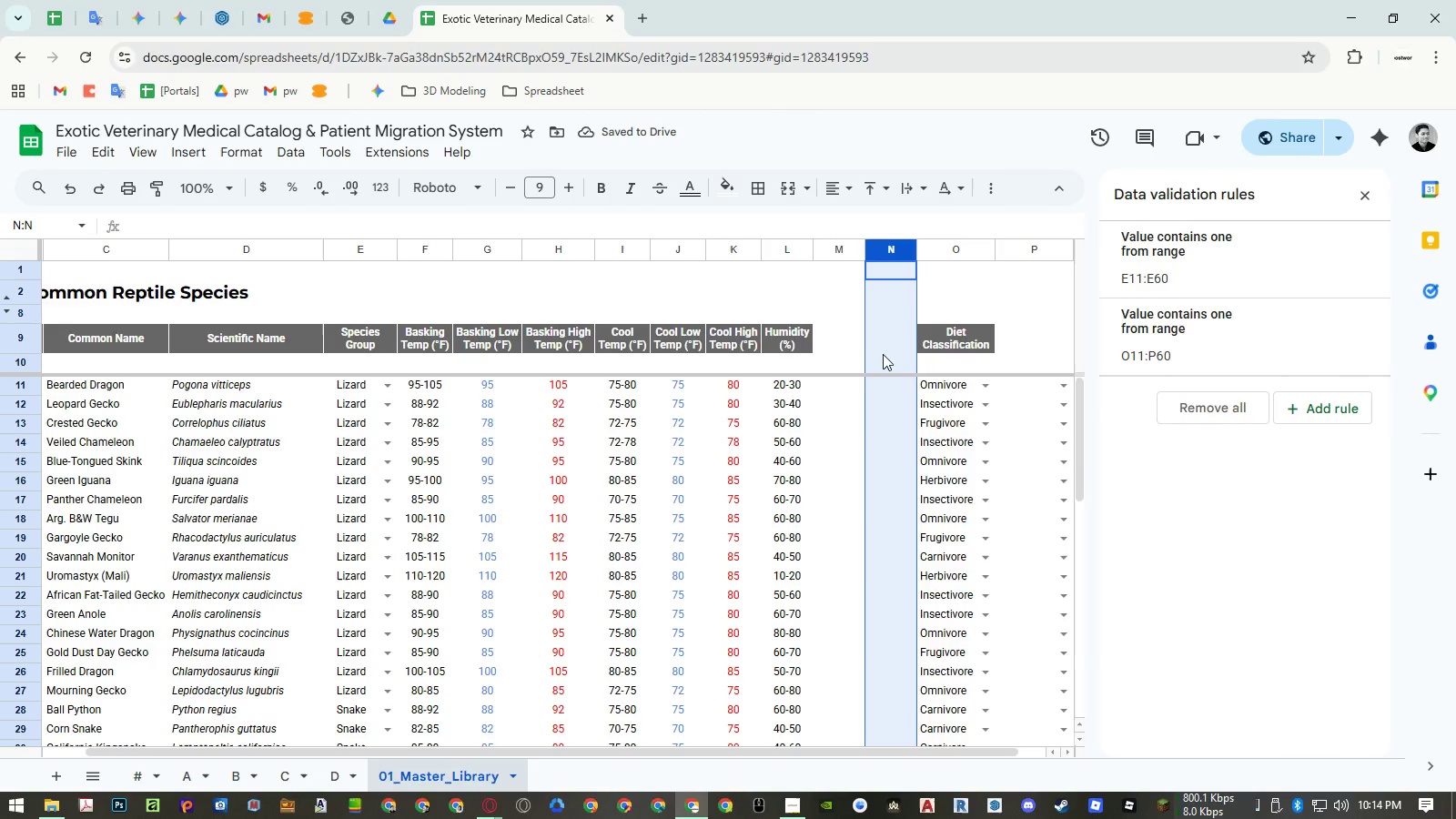 
key(Control+C)
 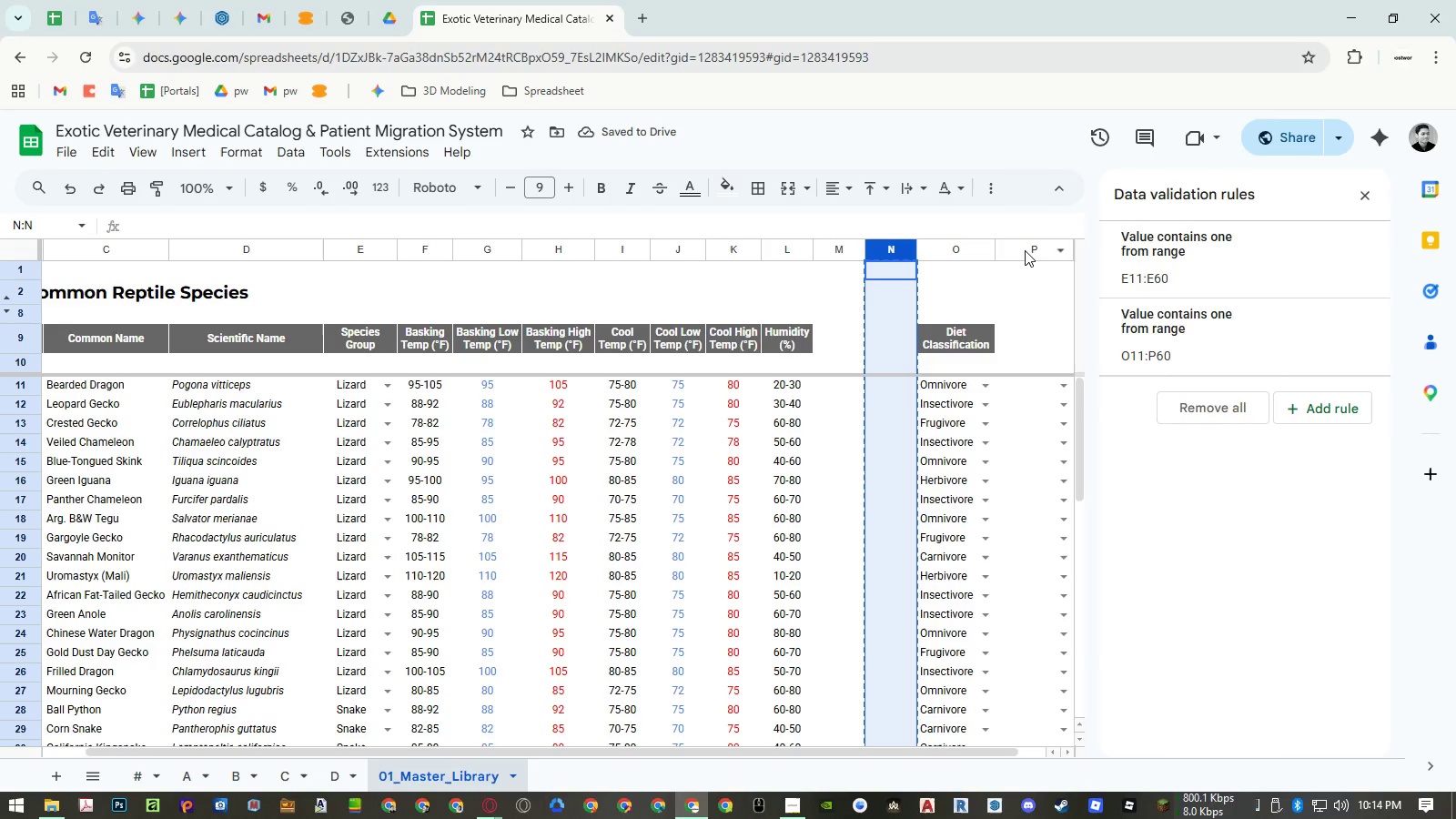 
left_click([1025, 249])
 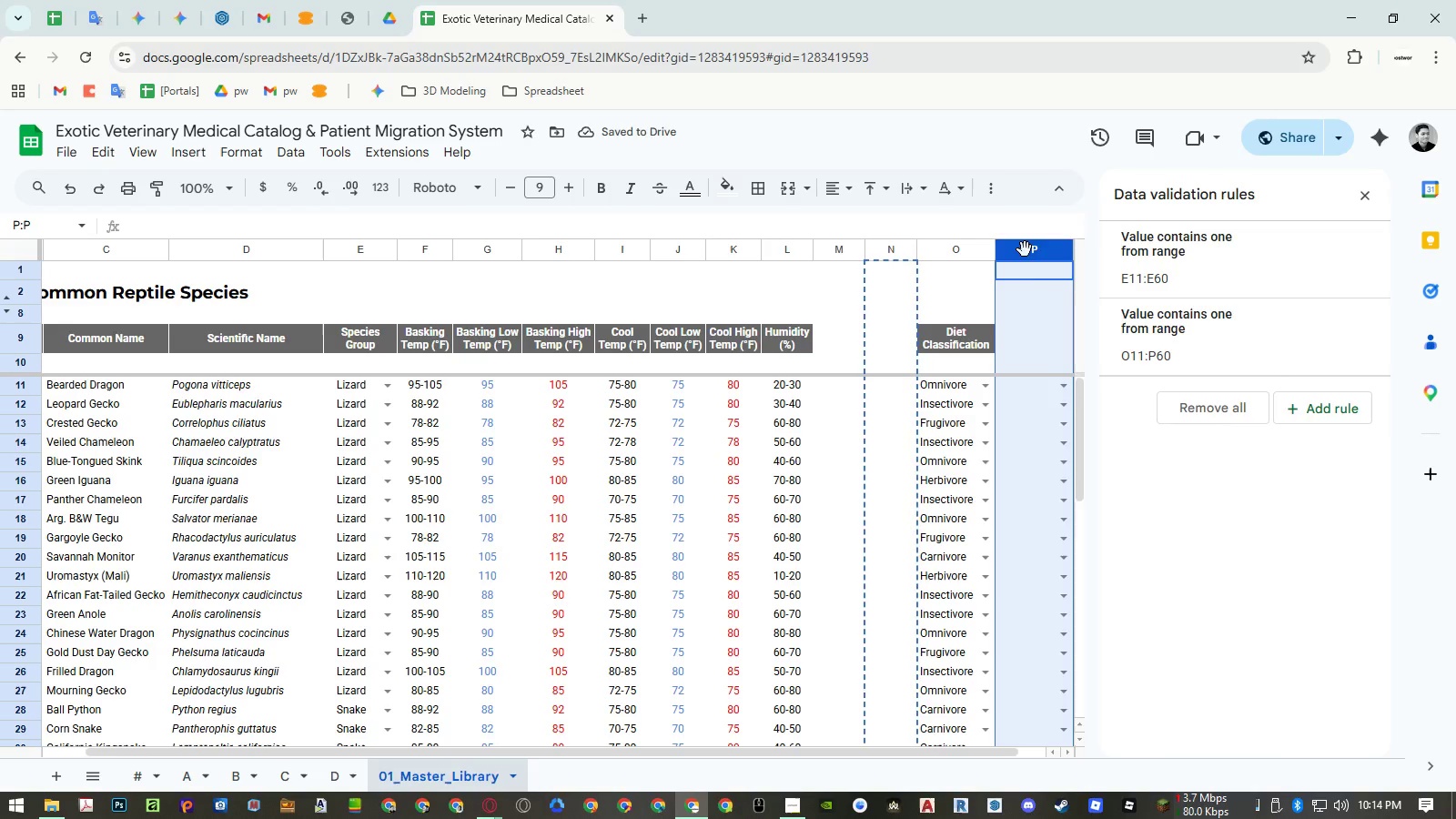 
key(Control+ControlLeft)
 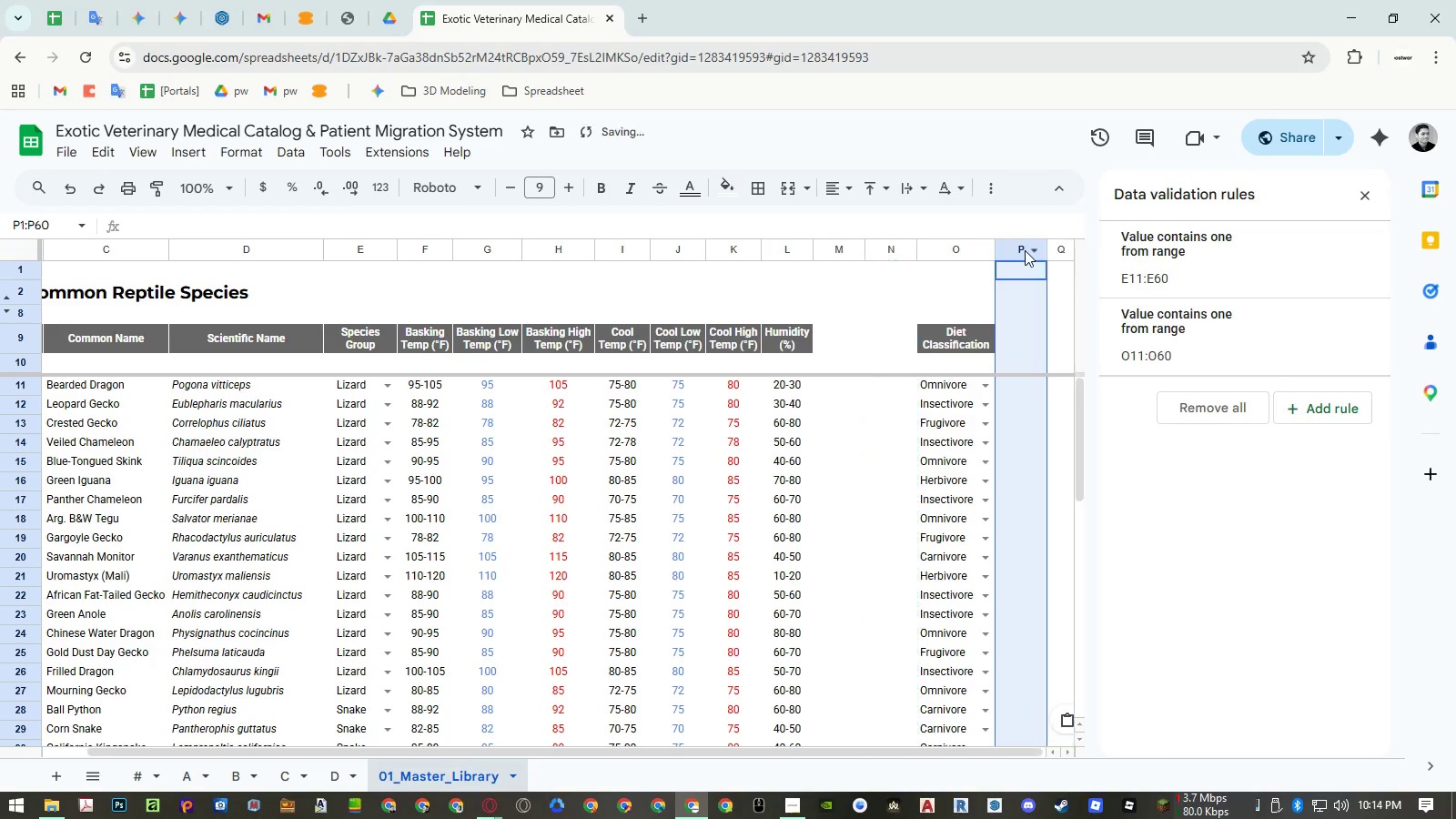 
key(Control+V)
 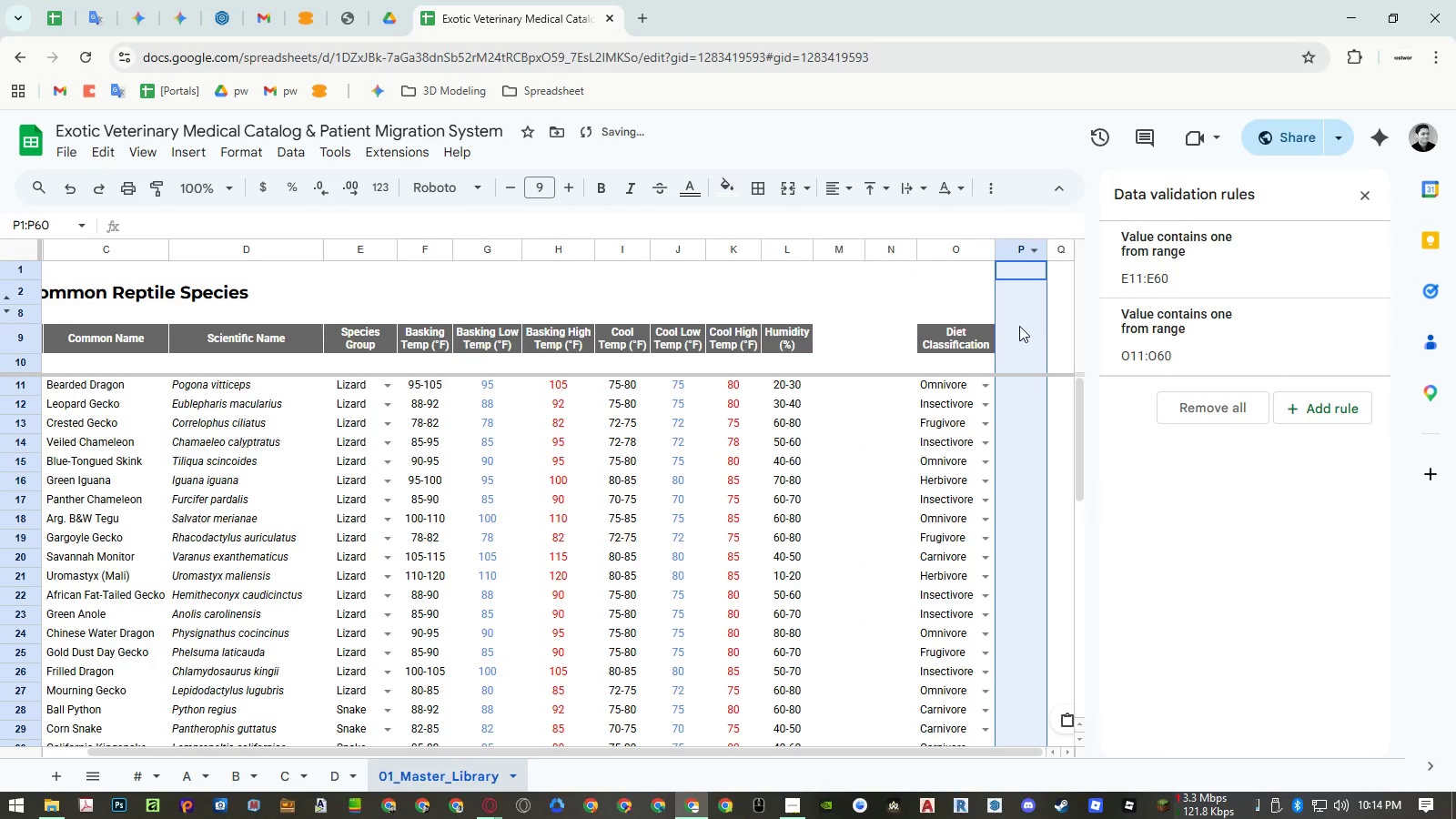 
left_click([1020, 343])
 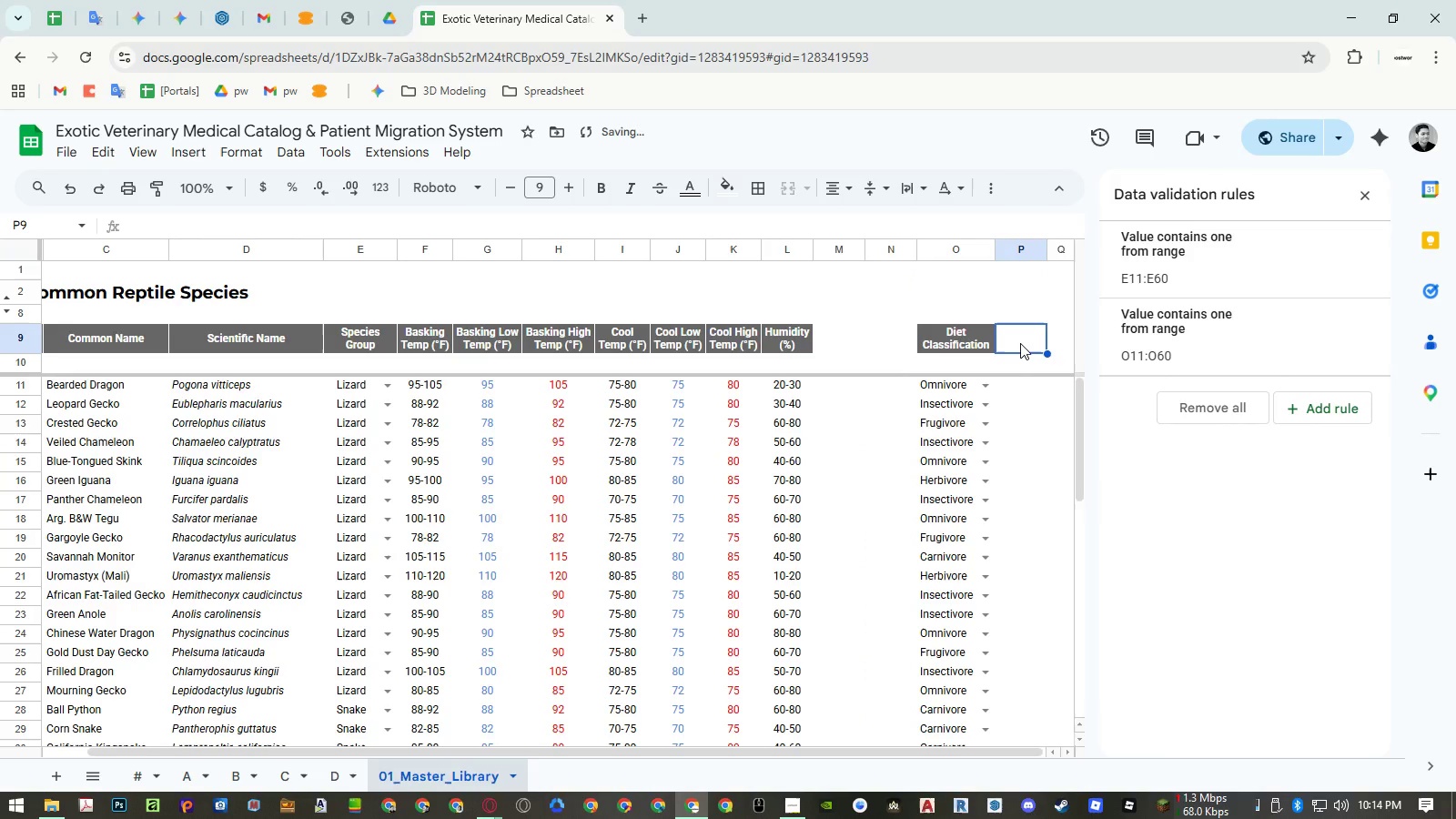 
type(Clinical Note)
 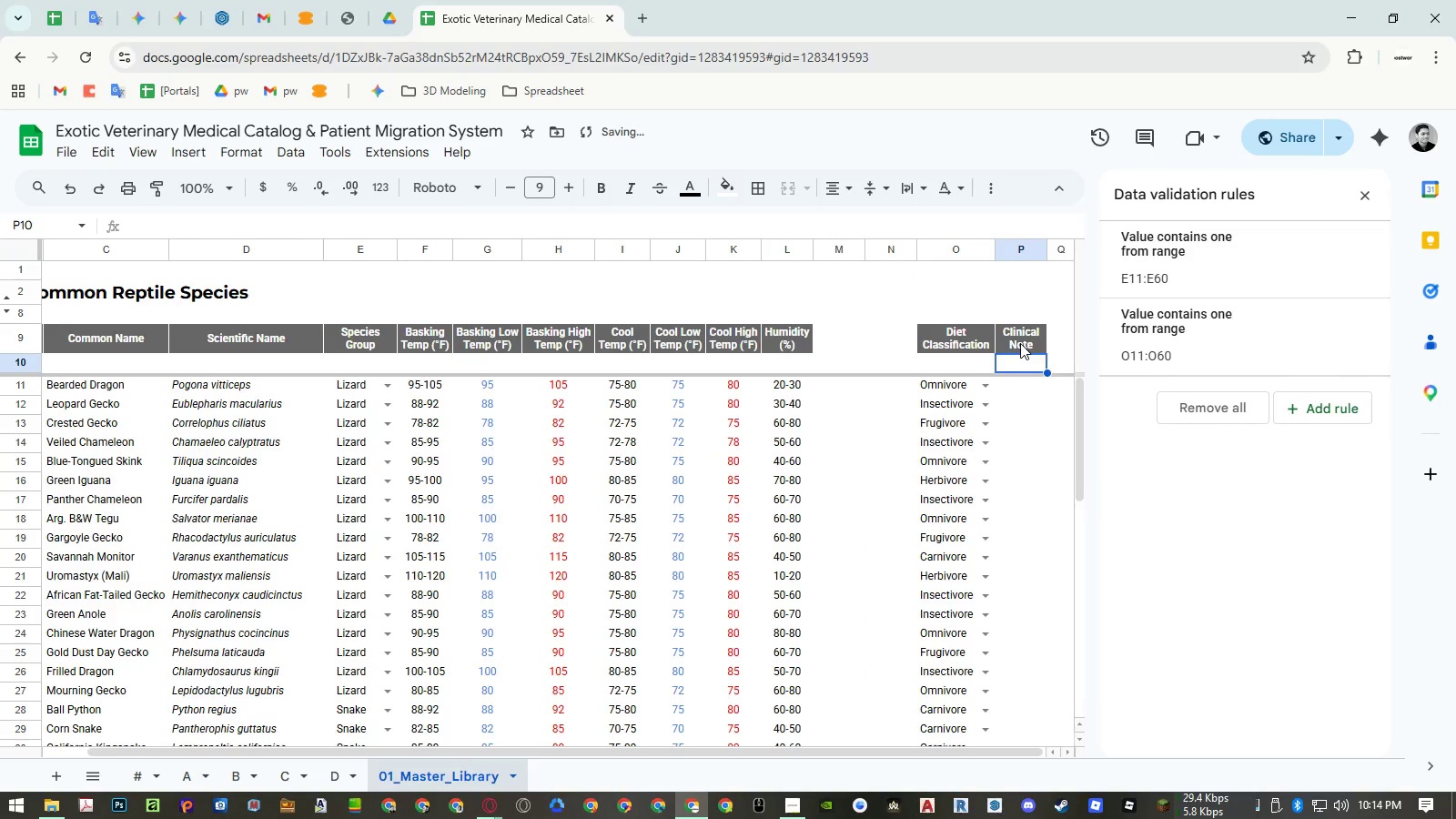 
 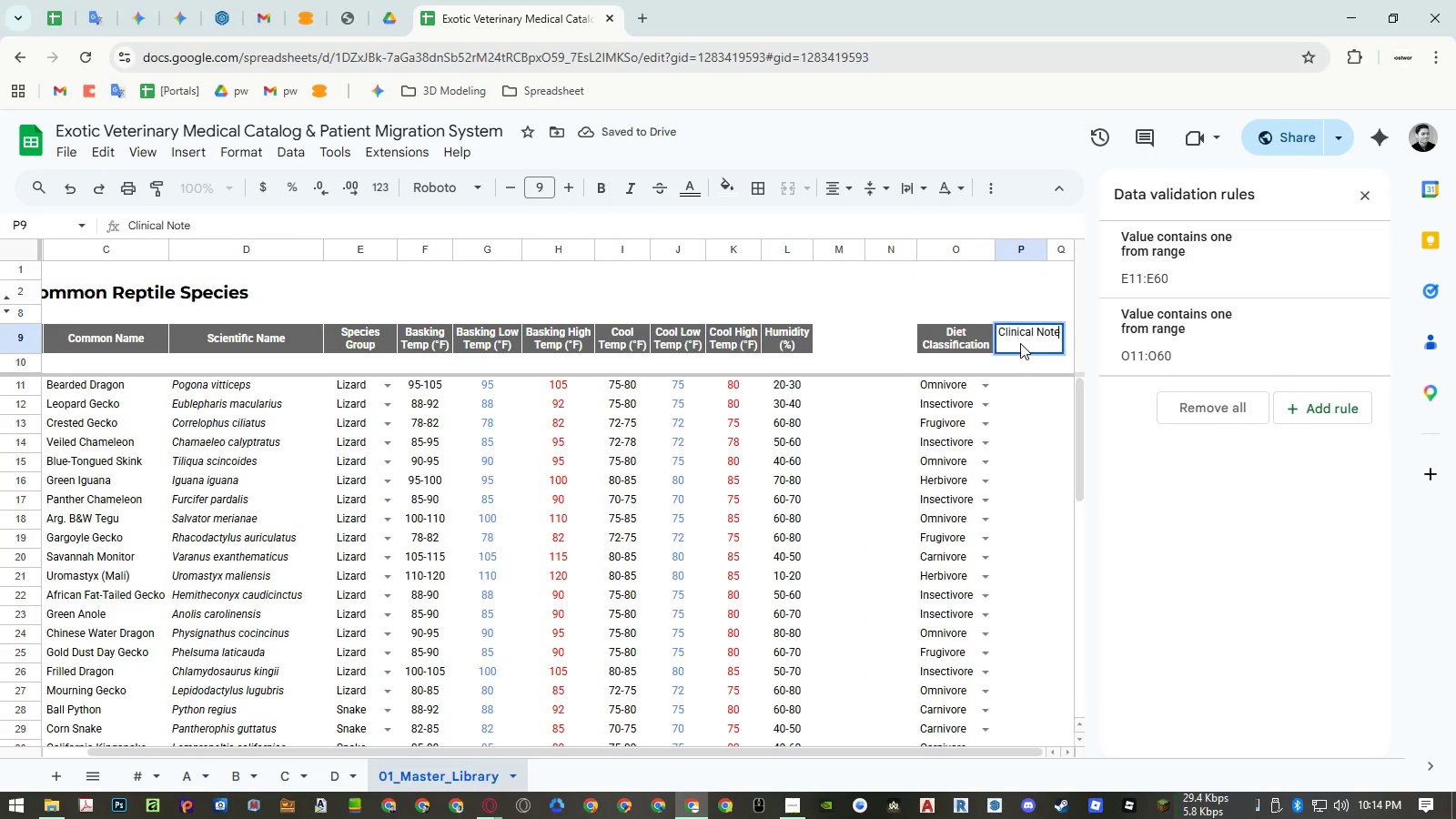 
key(Enter)
 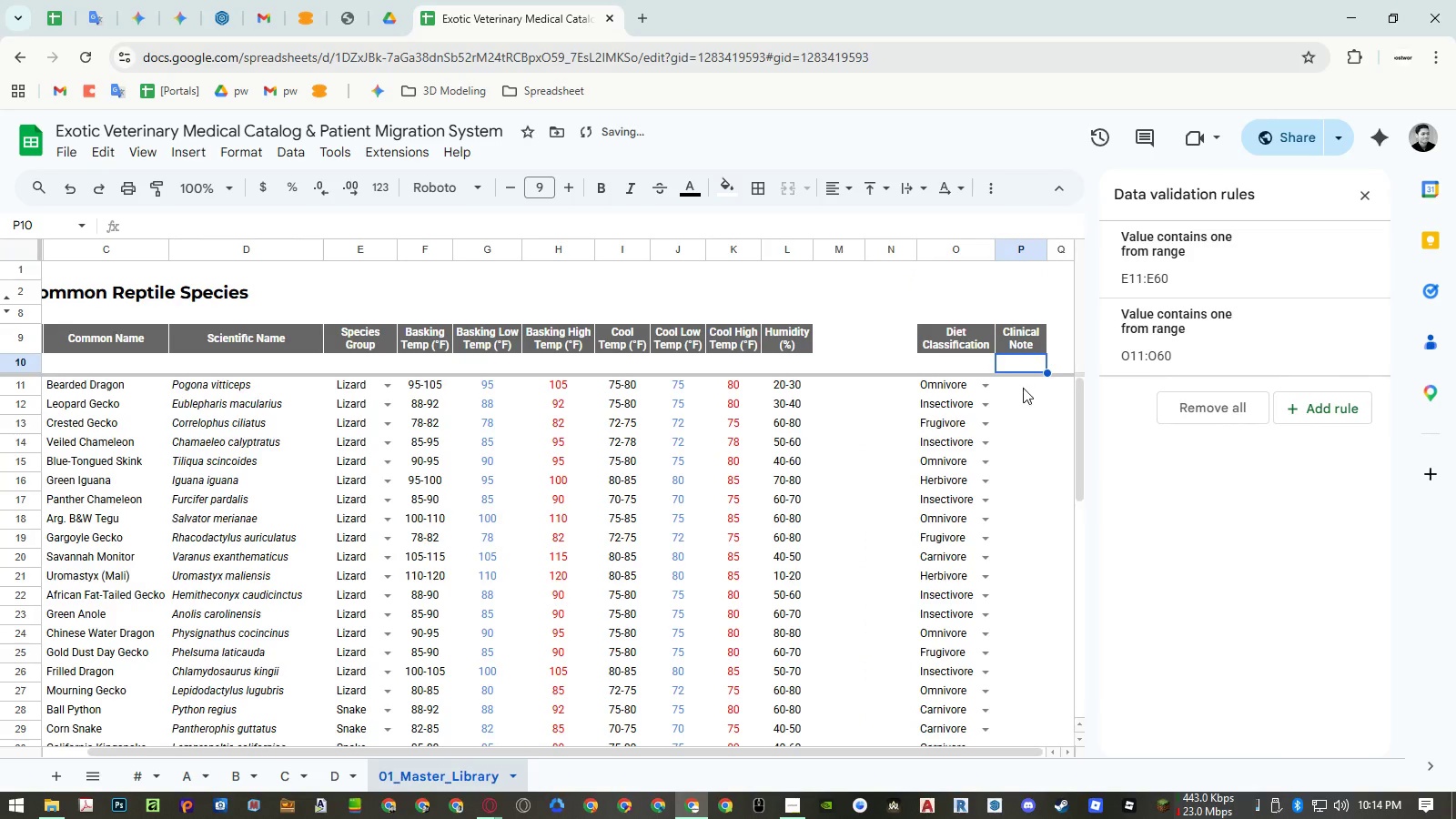 
left_click([1023, 388])
 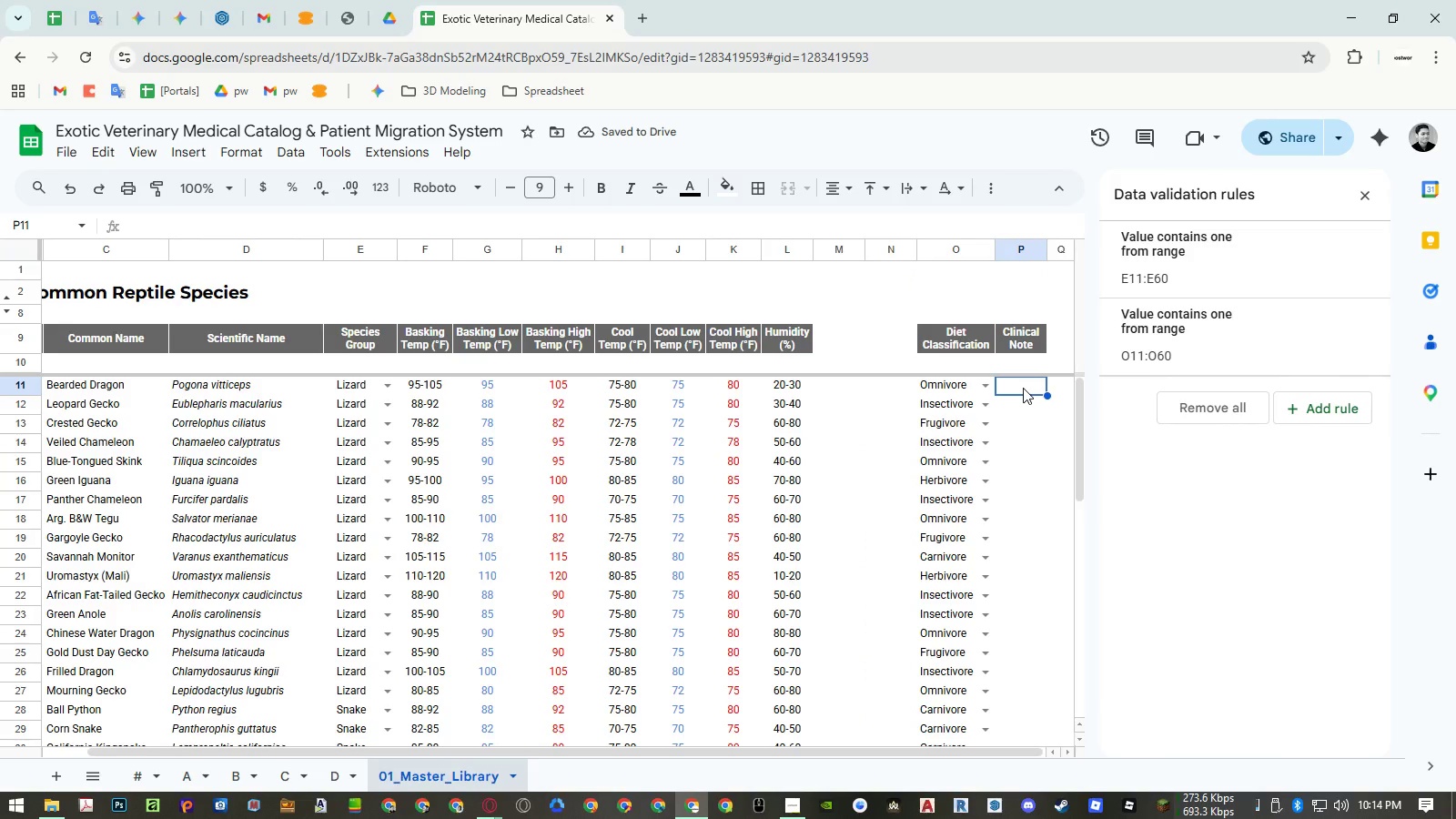 
key(ArrowUp)
 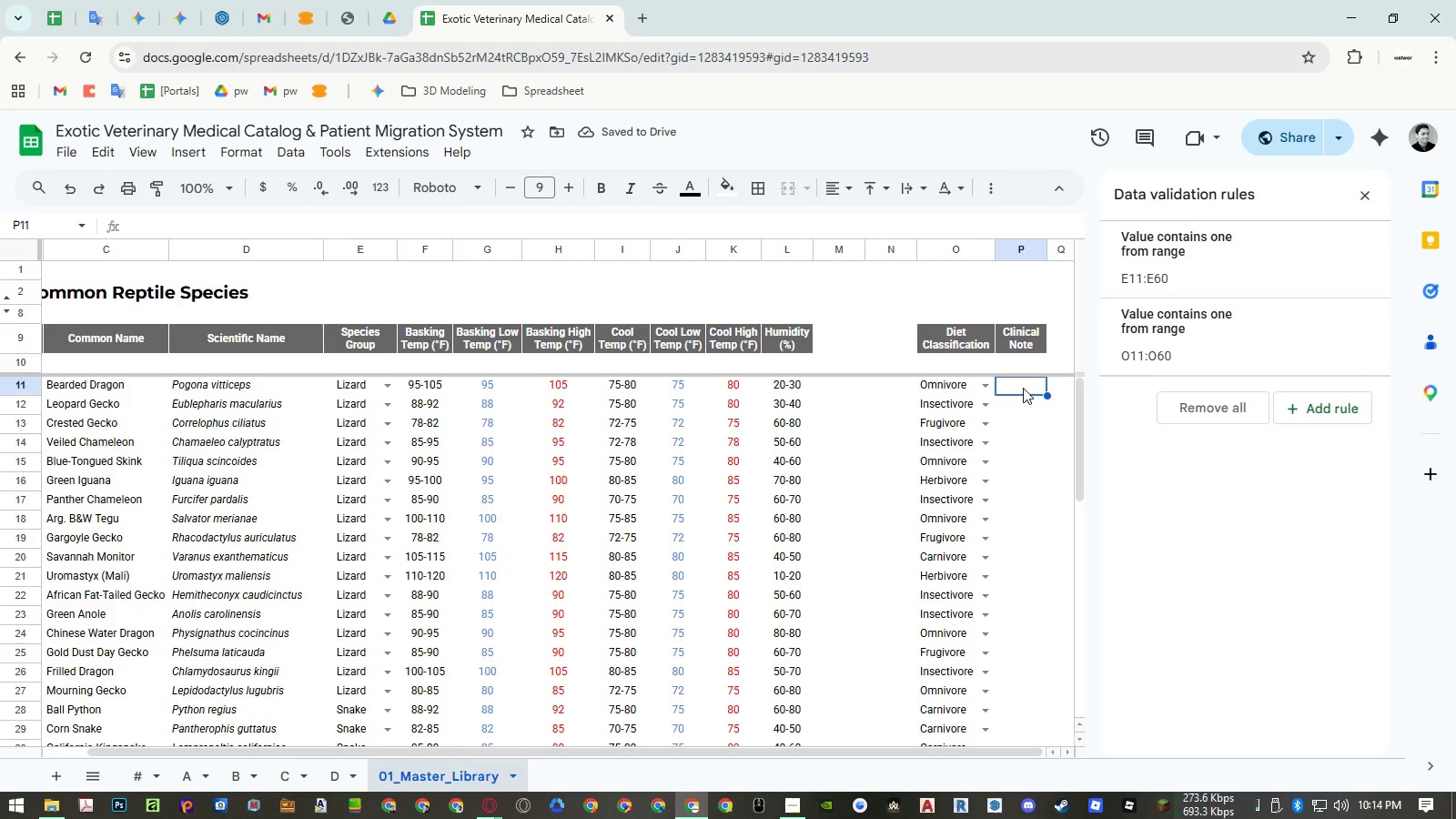 
key(ArrowDown)
 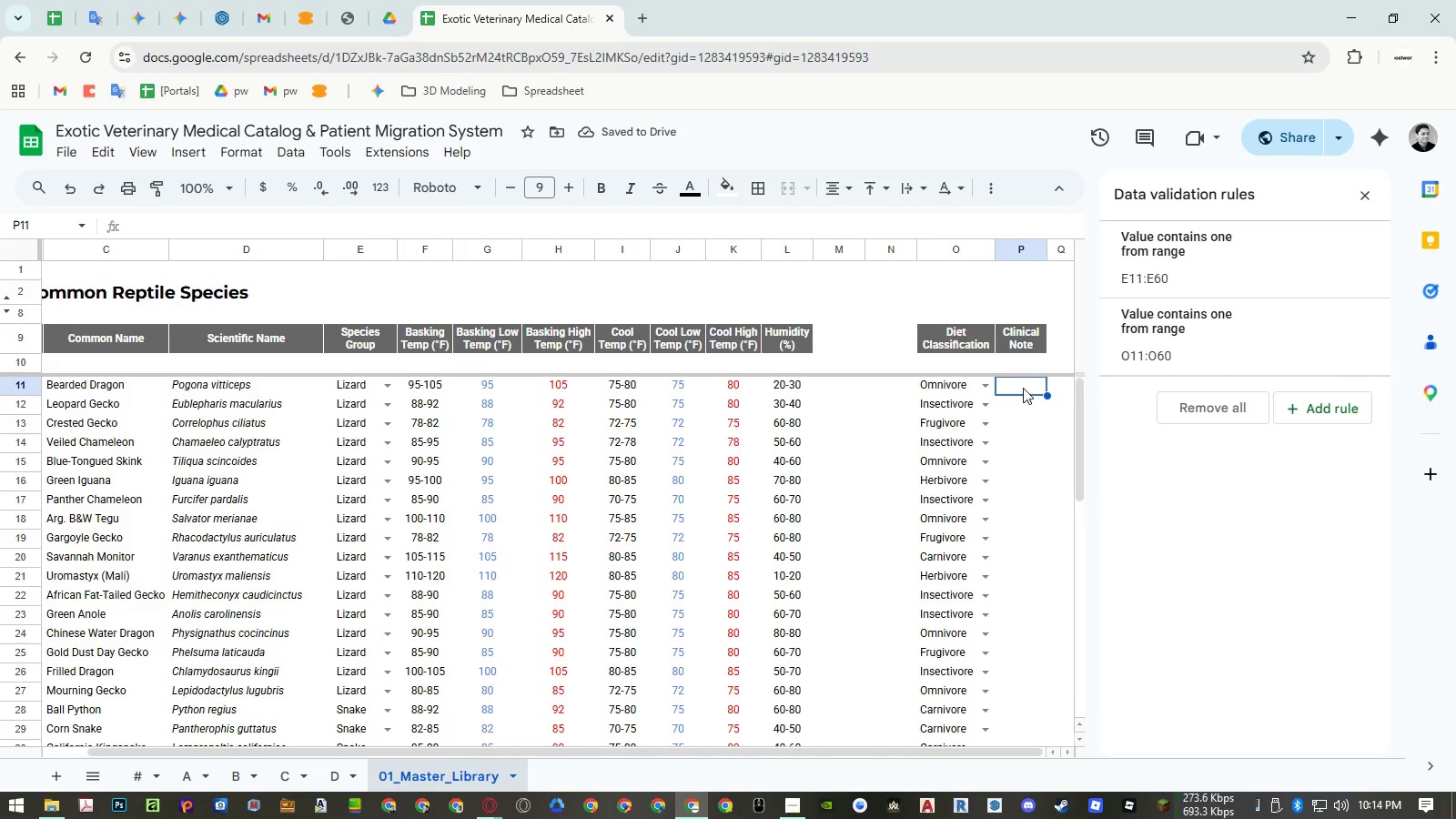 
key(Control+Shift+ArrowDown)
 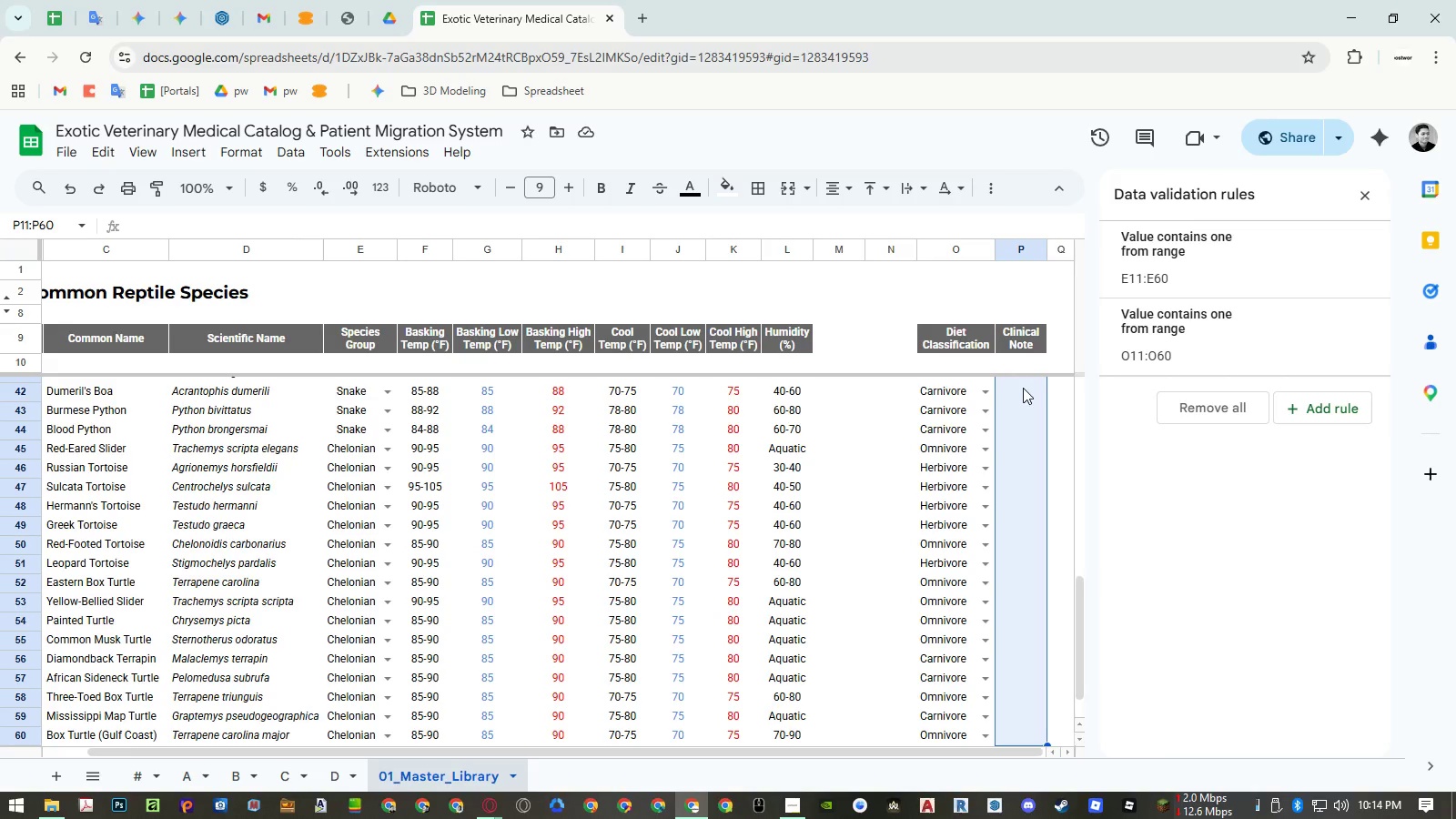 
key(Control+I)
 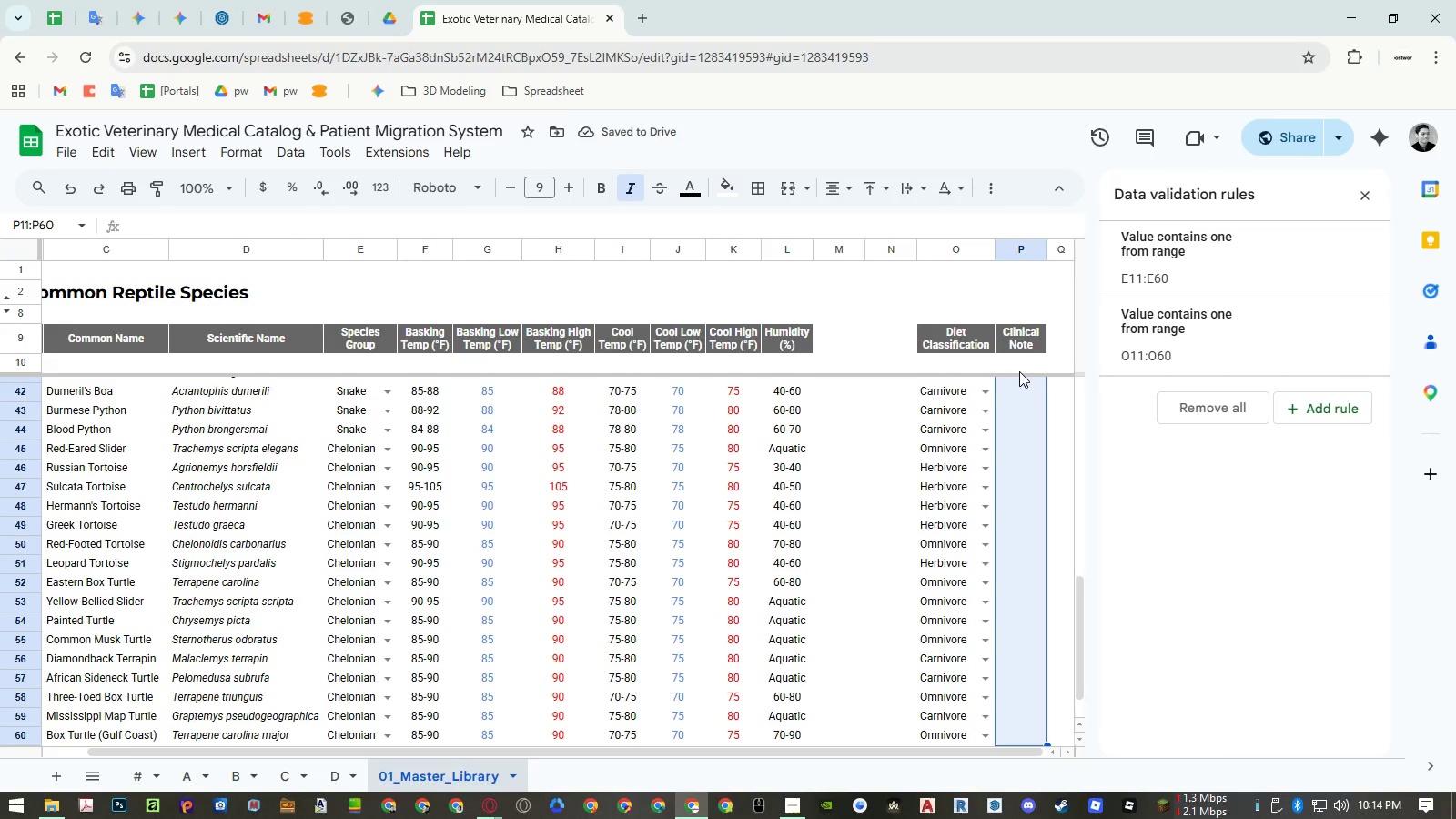 
scroll: coordinate [993, 462], scroll_direction: up, amount: 13.0
 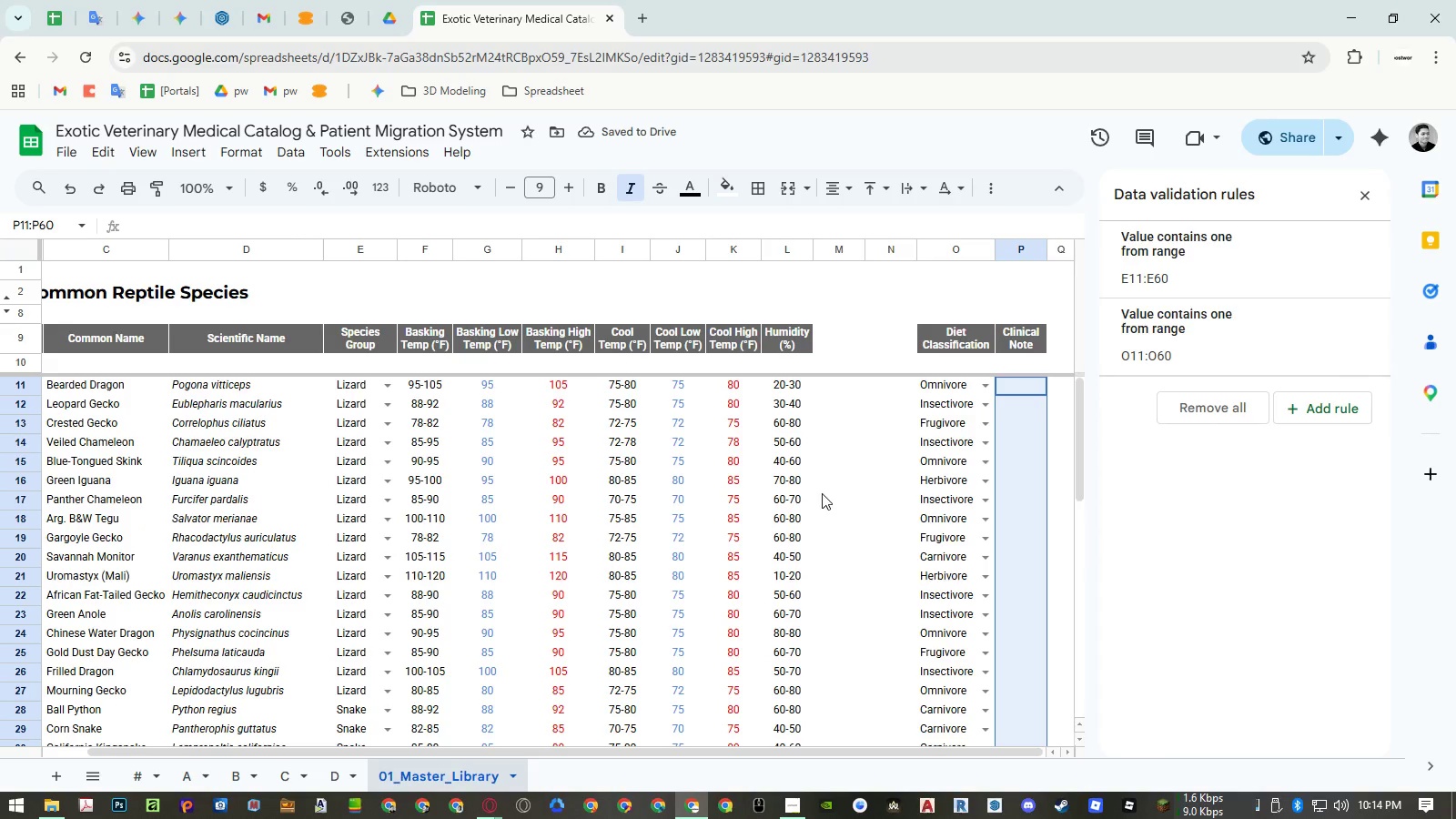 
scroll: coordinate [822, 494], scroll_direction: down, amount: 11.0
 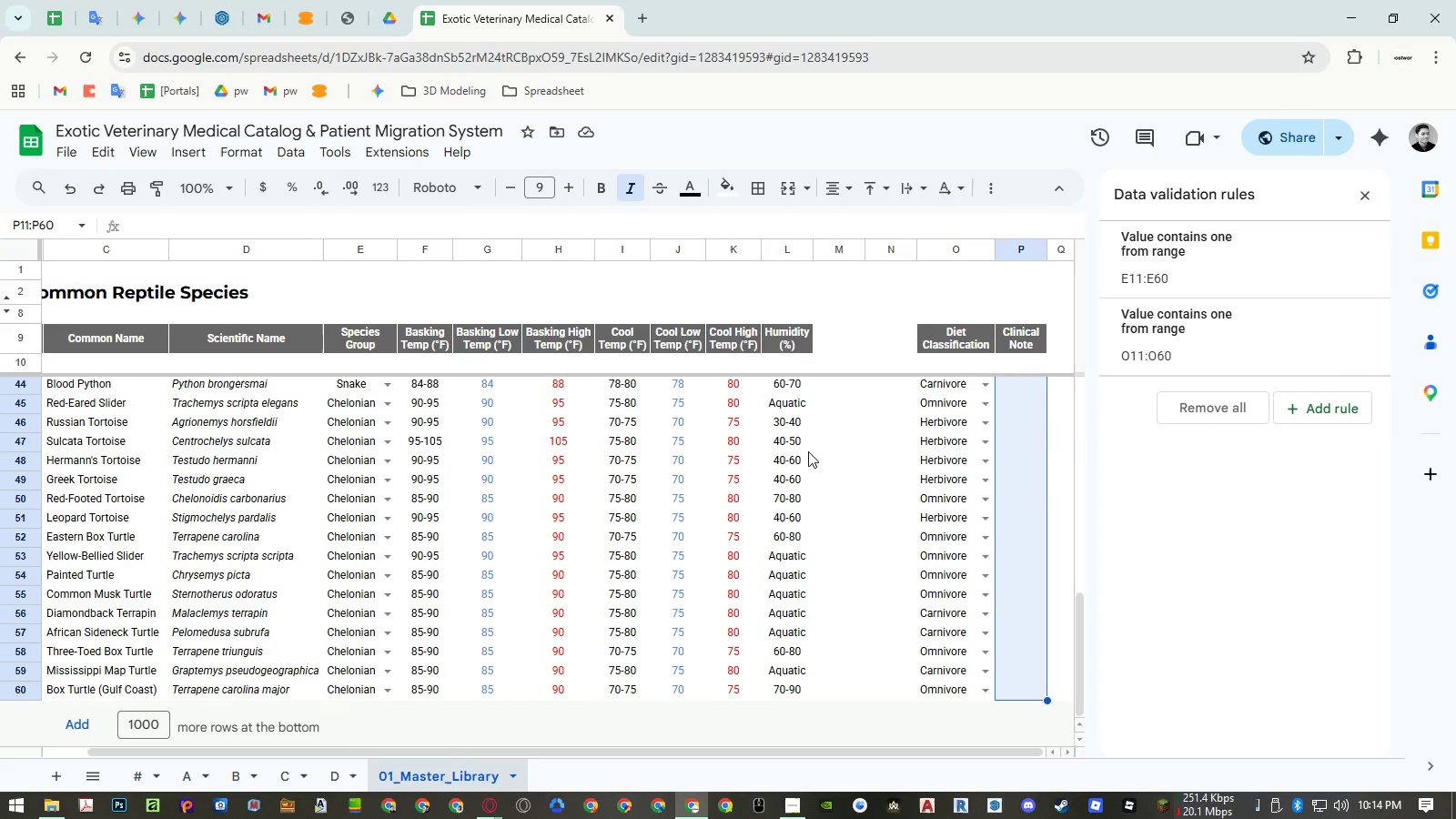 
left_click([787, 399])
 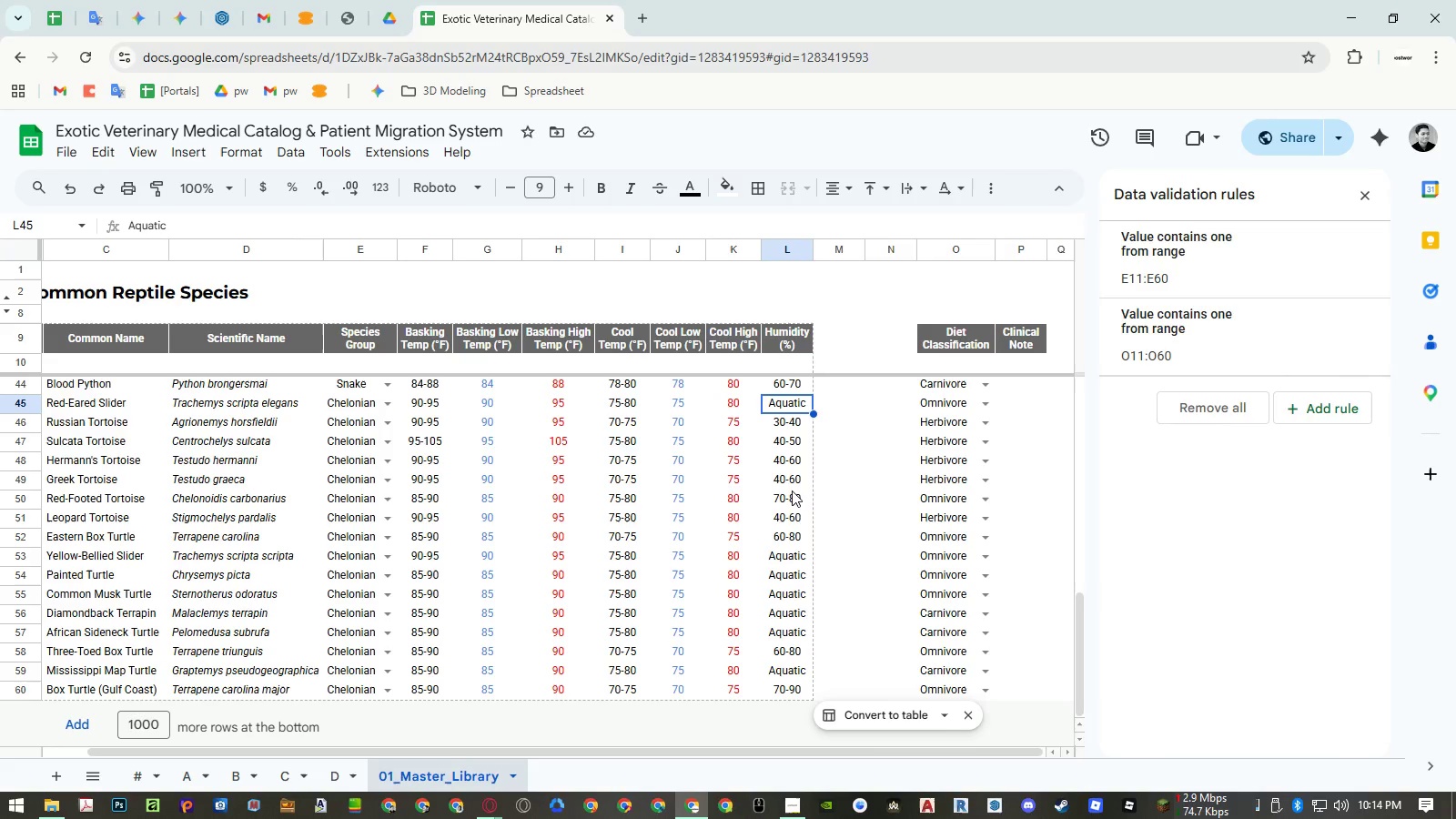 
left_click([792, 560])
 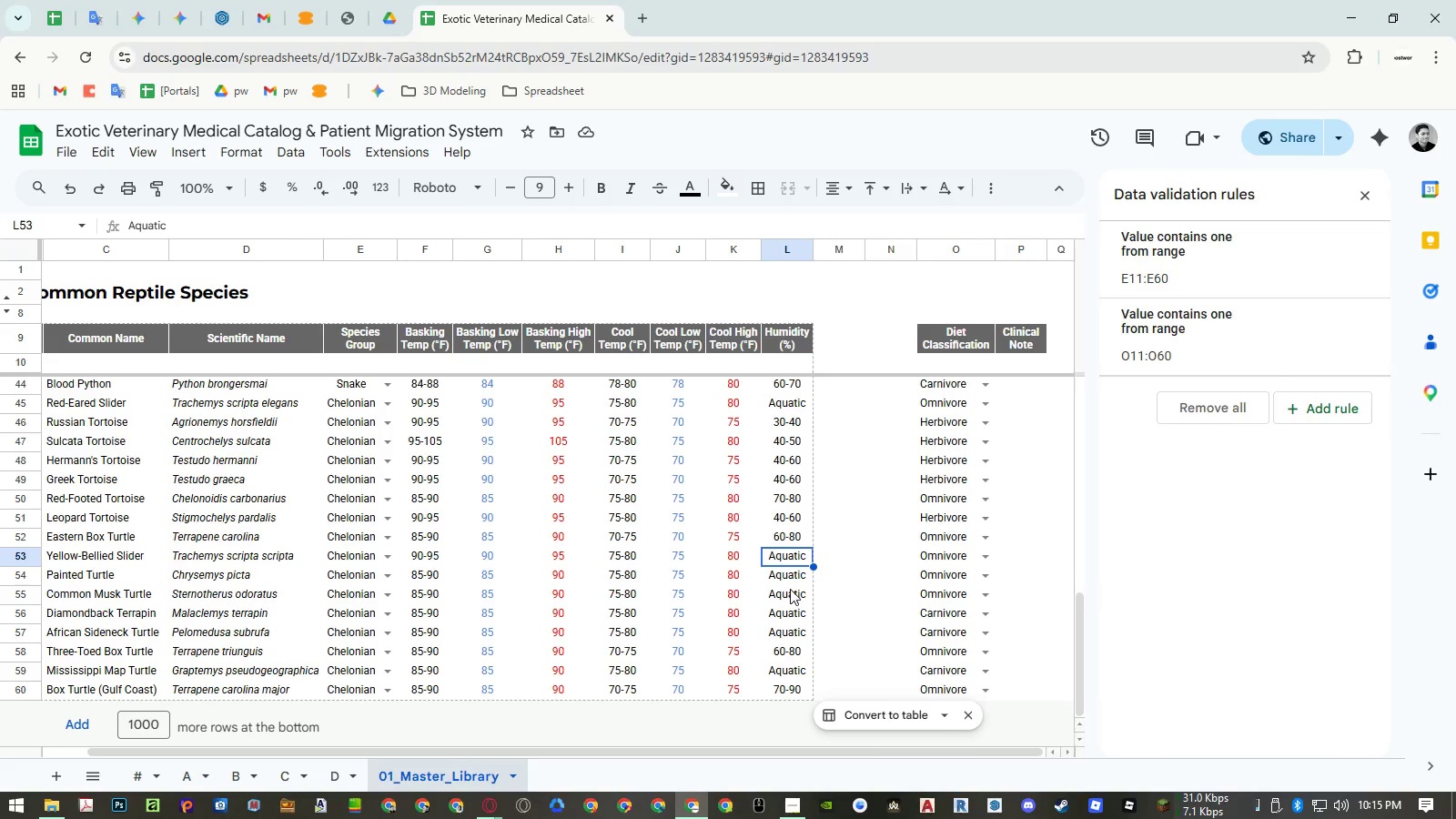 
wait(16.36)
 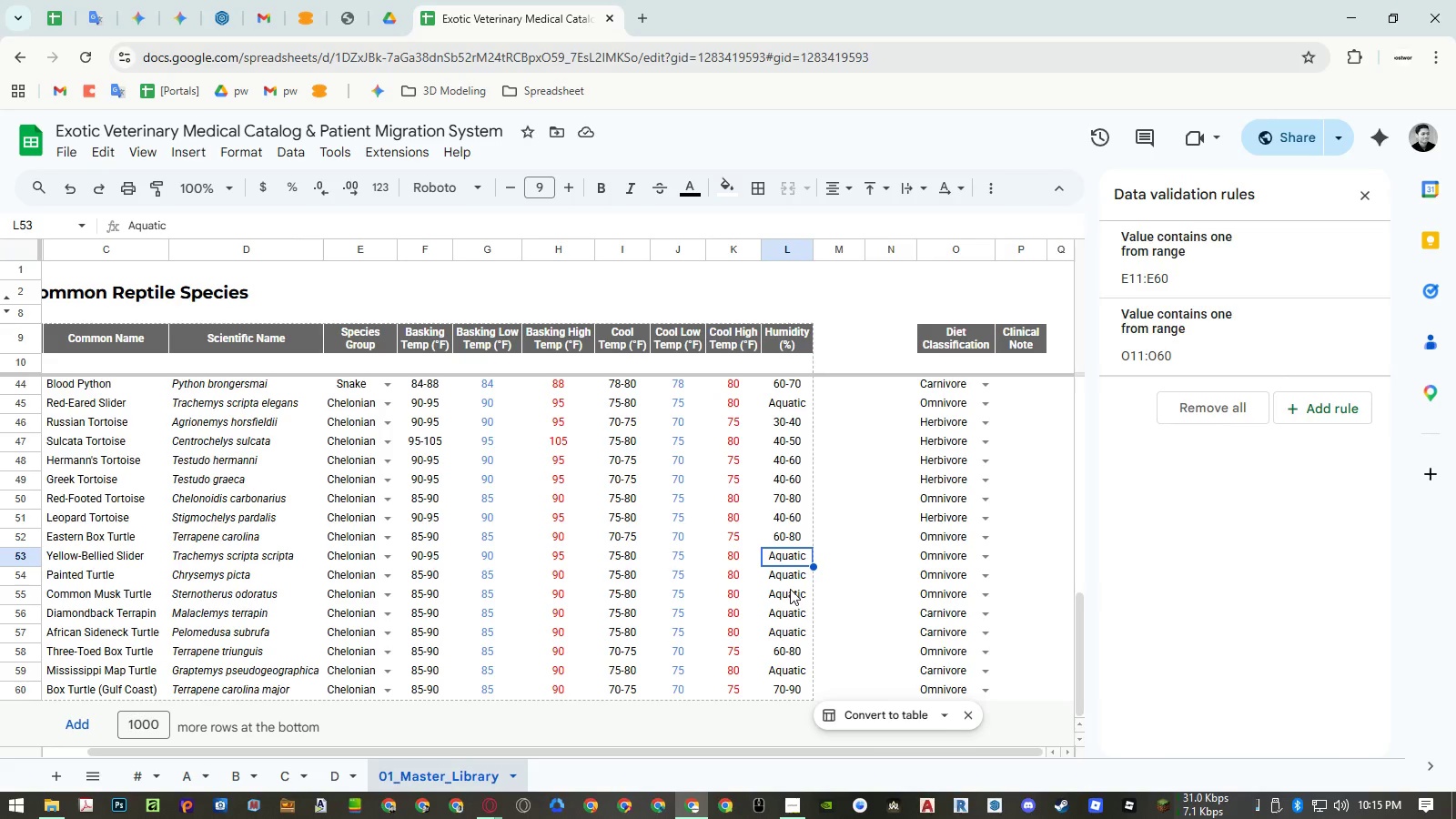 
left_click([848, 541])
 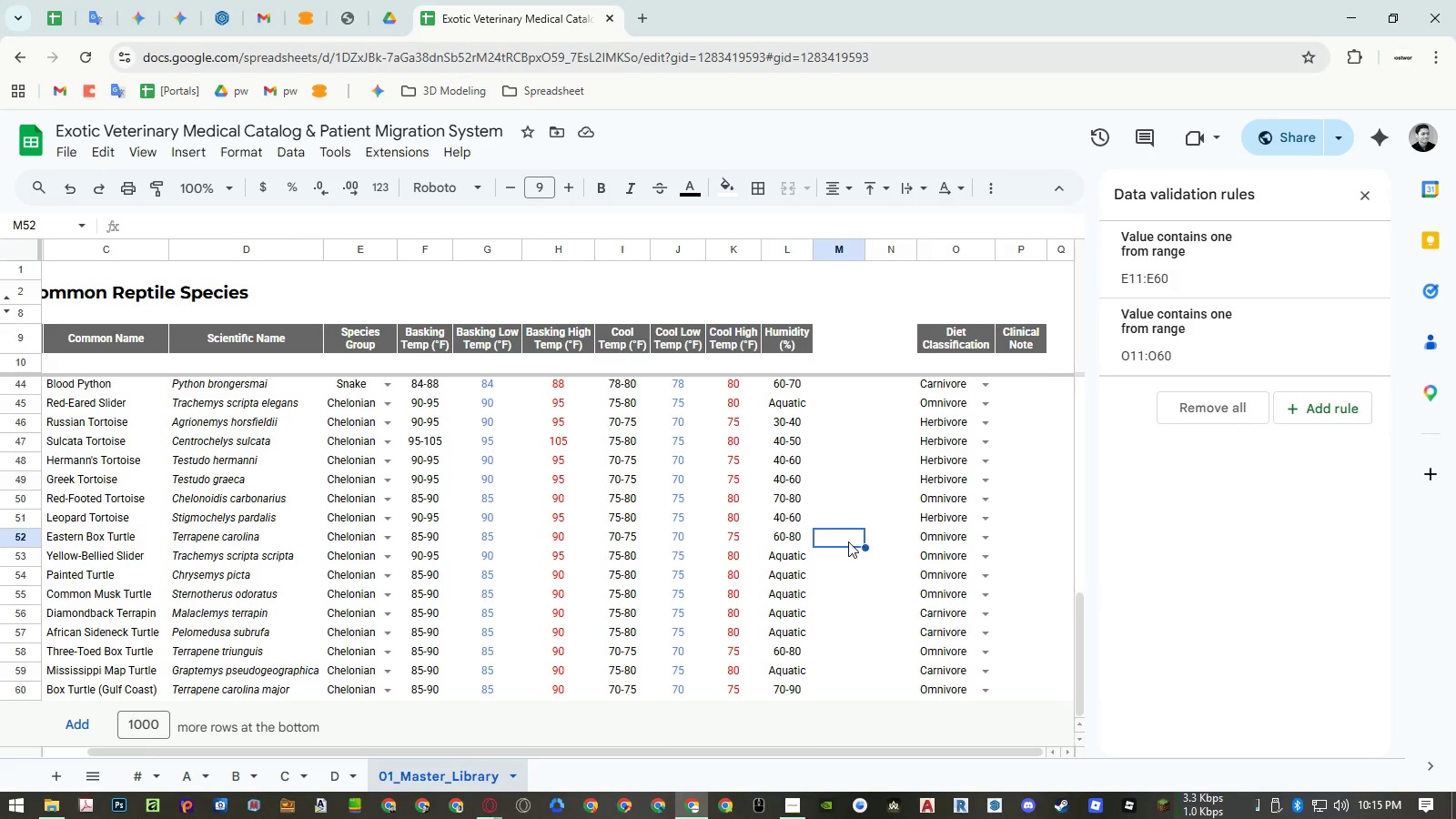 
key(Control+Z)
 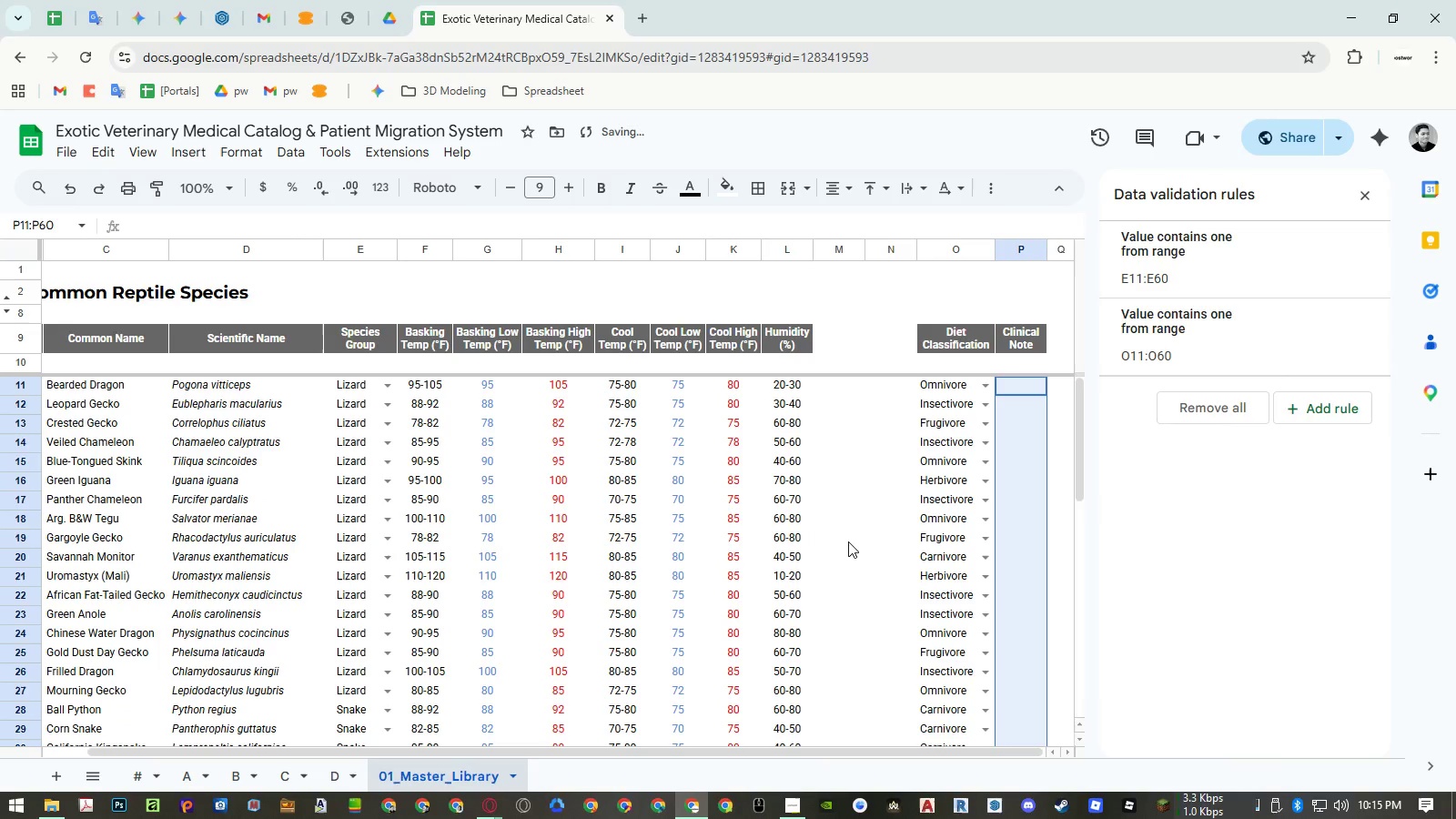 
key(Control+Z)
 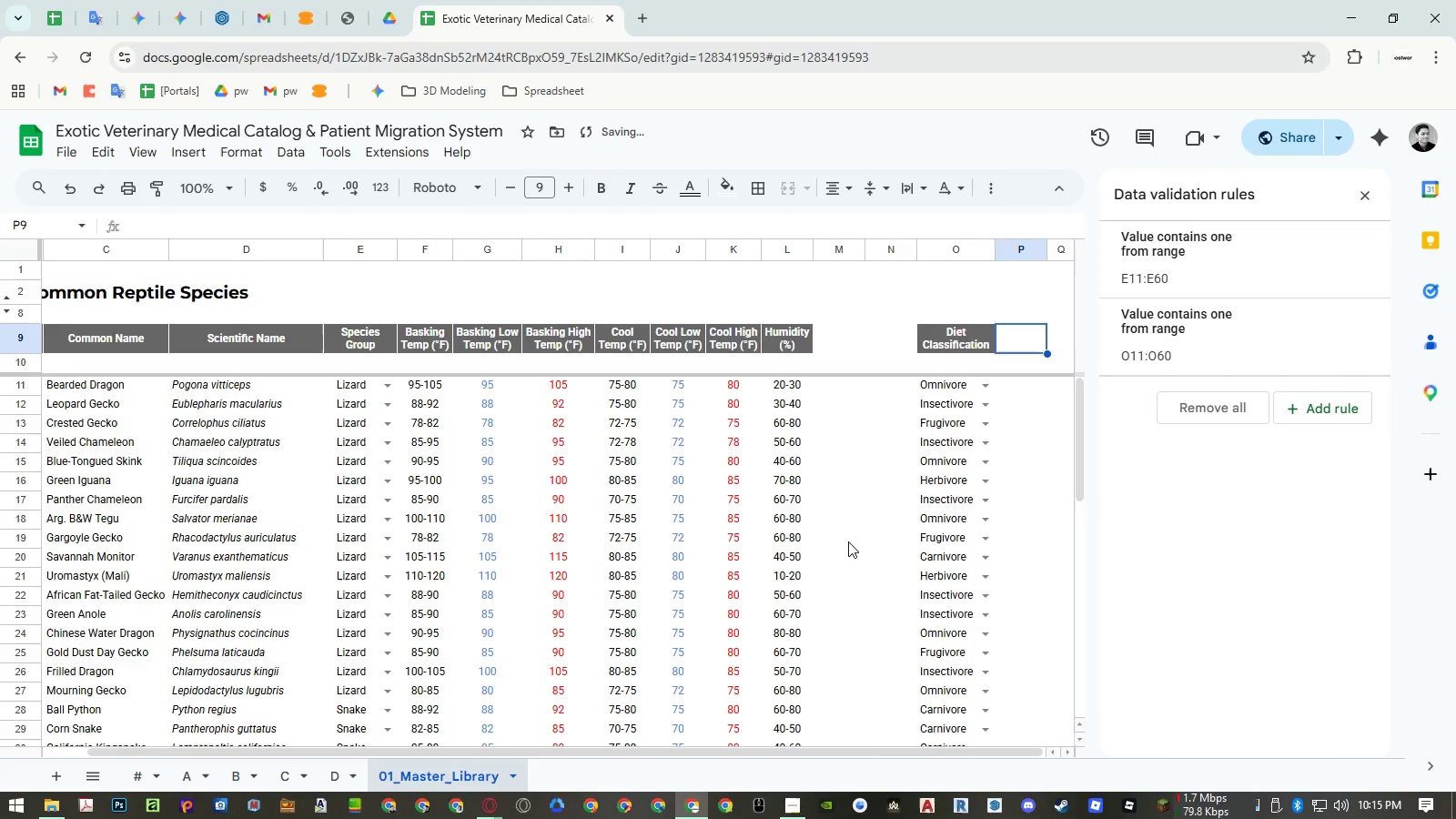 
scroll: coordinate [848, 541], scroll_direction: down, amount: 4.0
 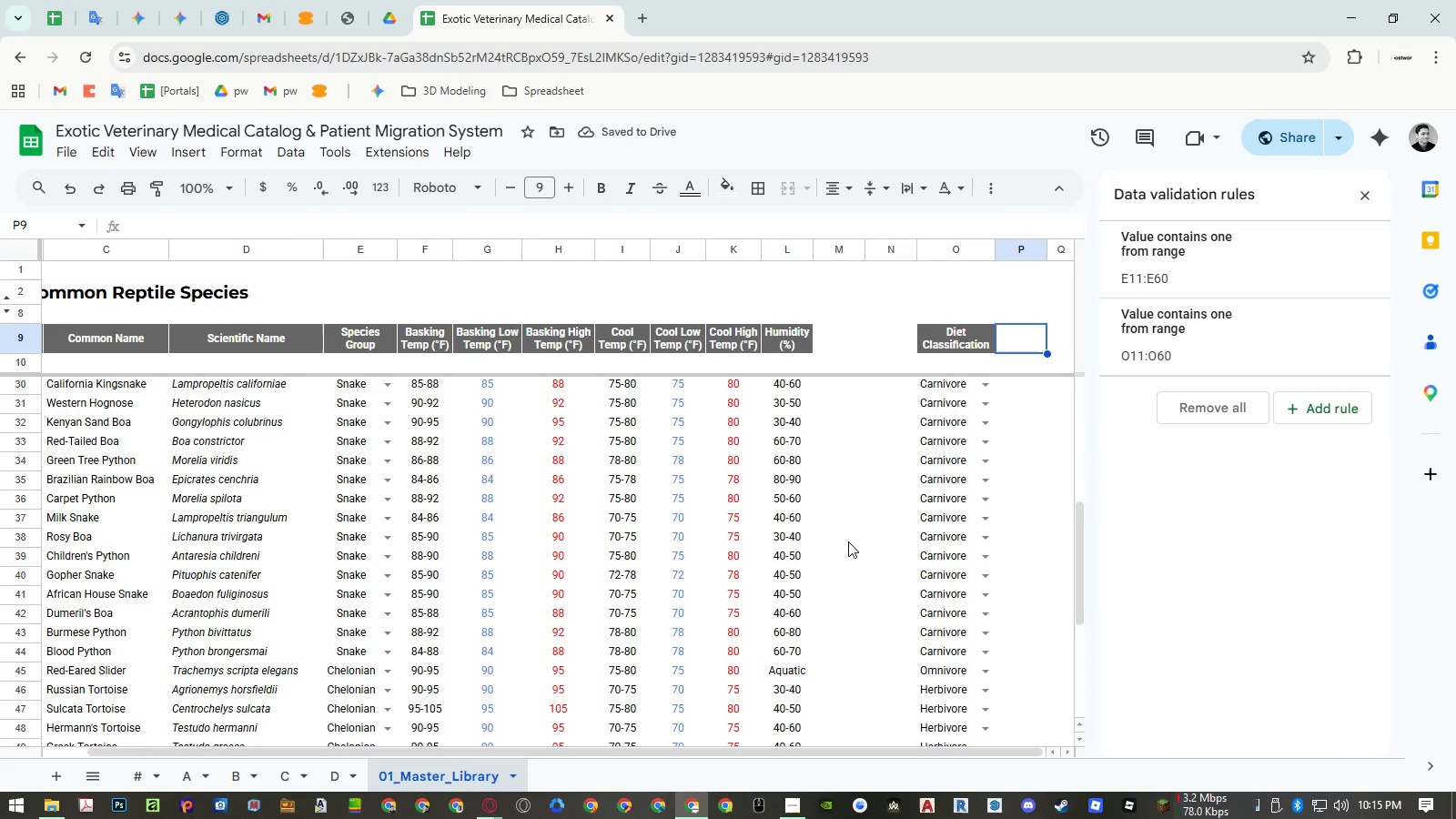 
scroll: coordinate [848, 541], scroll_direction: up, amount: 6.0
 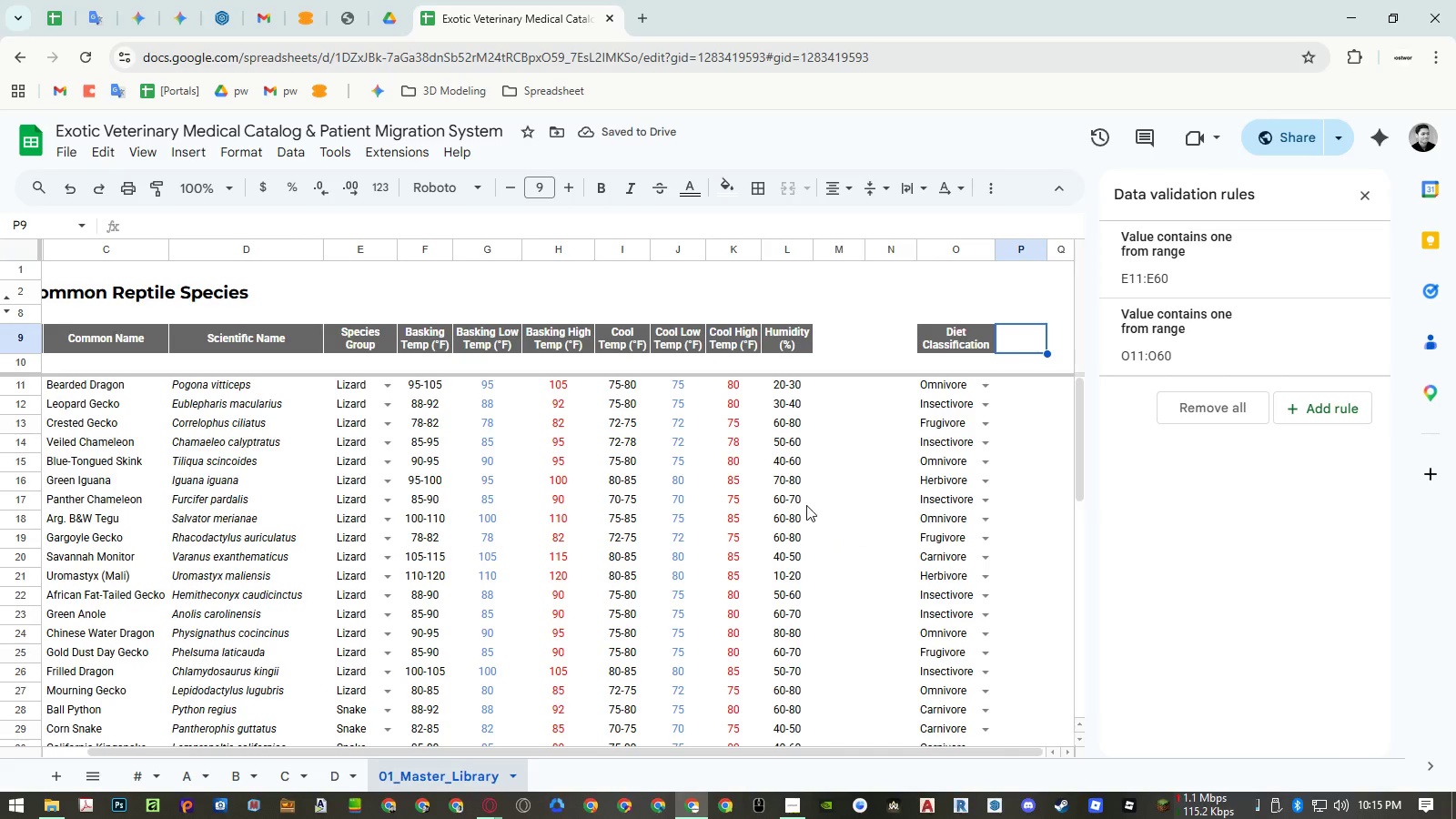 
left_click([789, 488])
 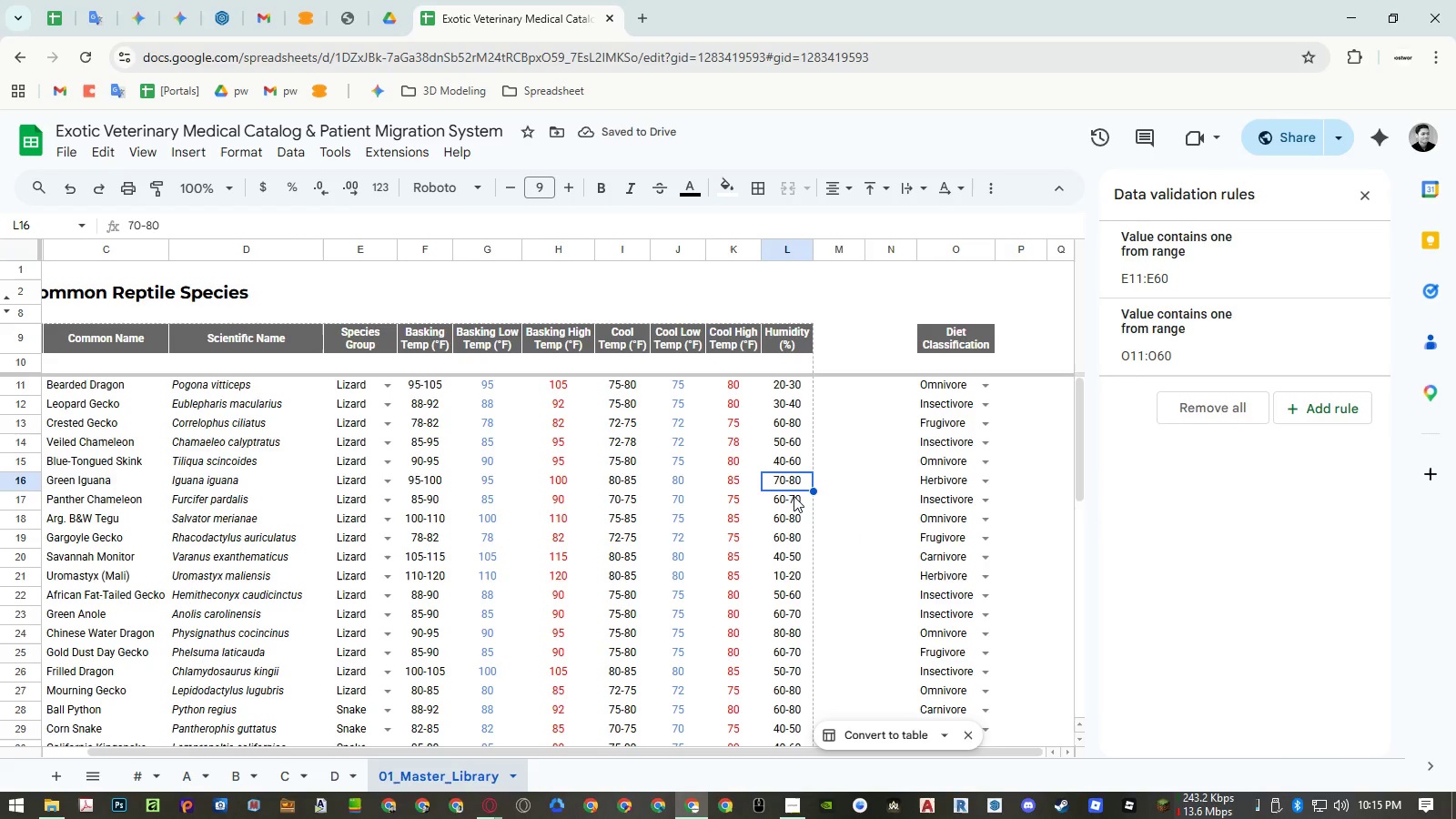 
key(Control+ControlLeft)
 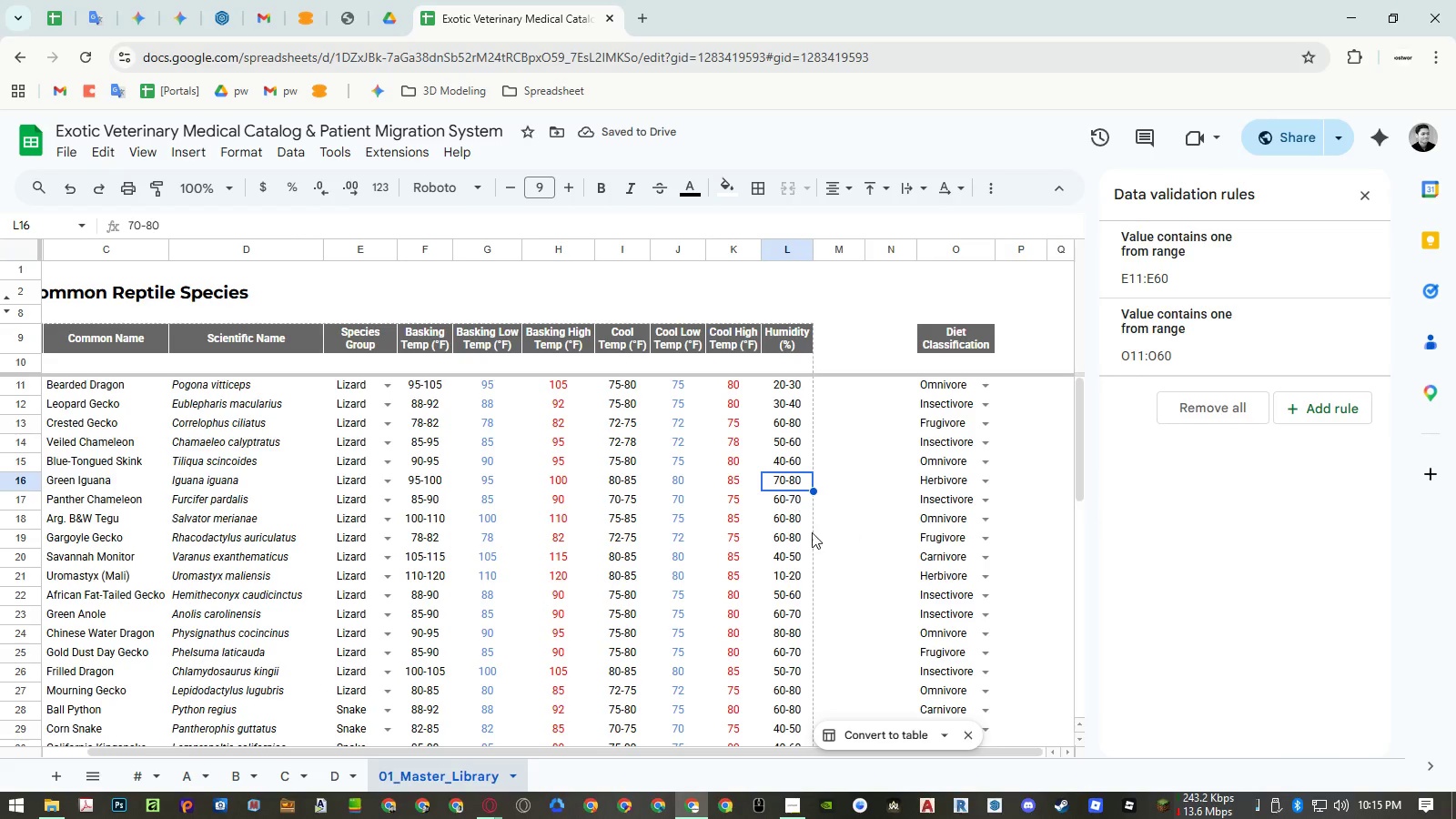 
key(Control+C)
 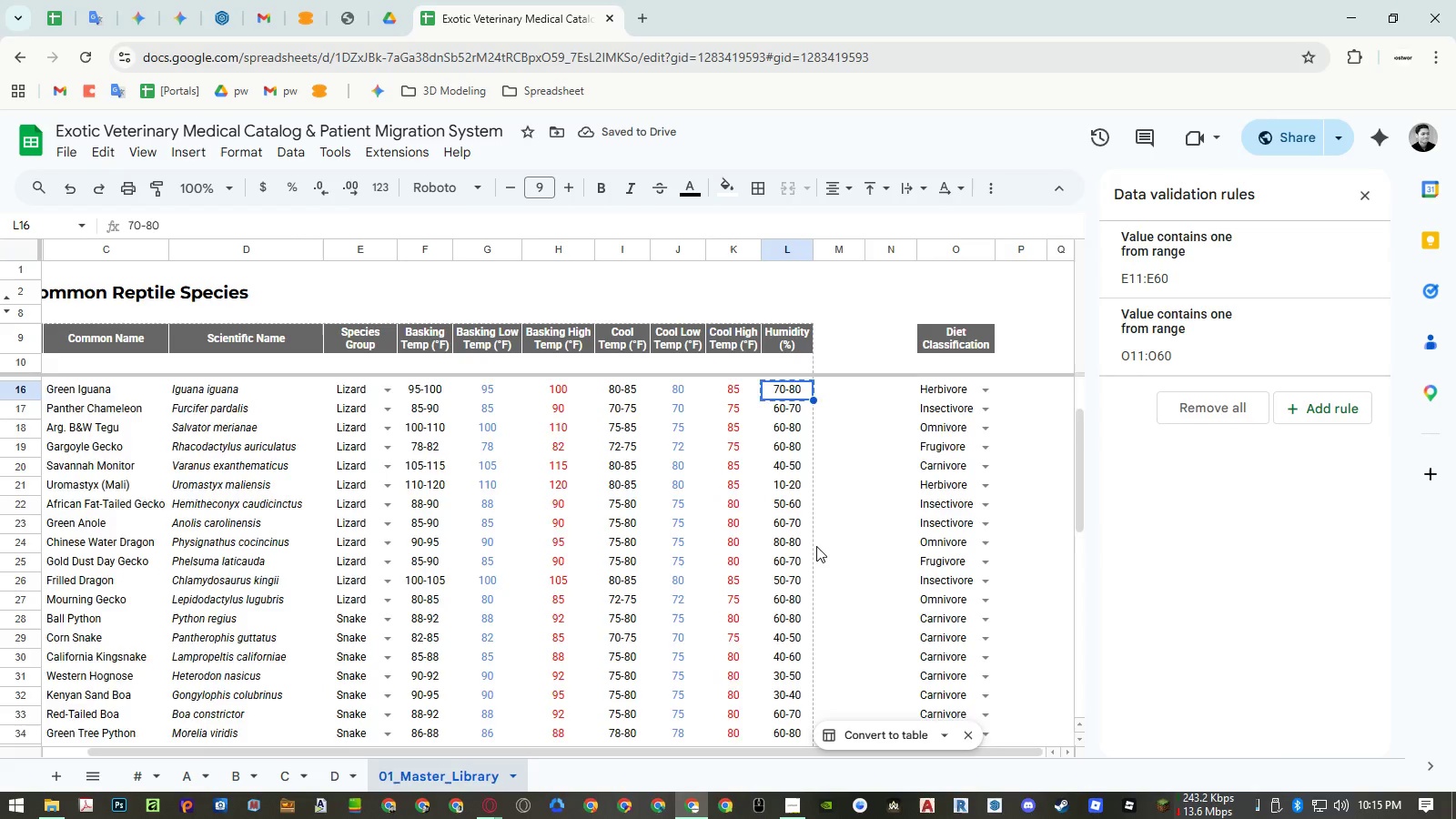 
scroll: coordinate [816, 546], scroll_direction: down, amount: 2.0
 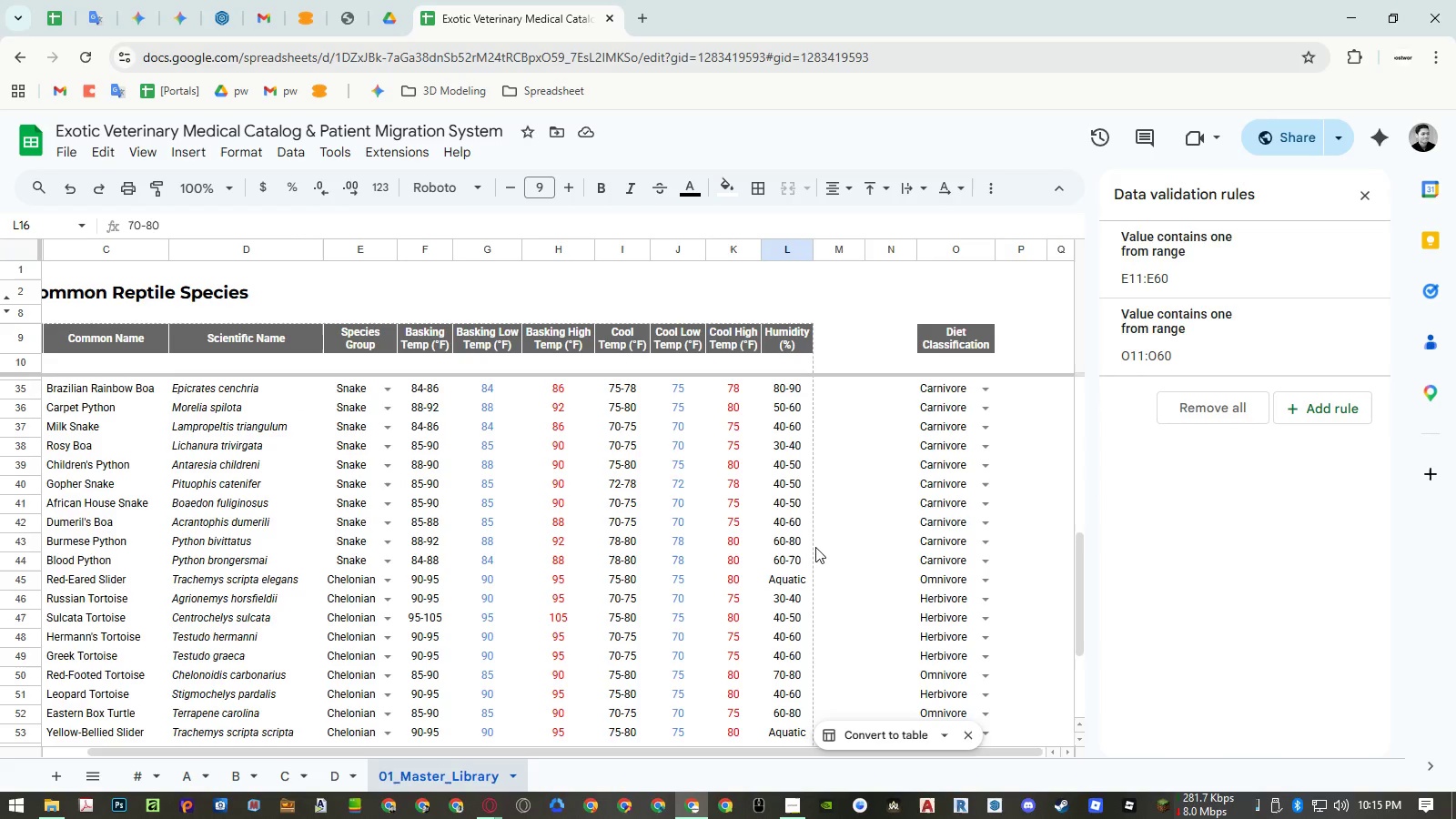 
left_click([794, 586])
 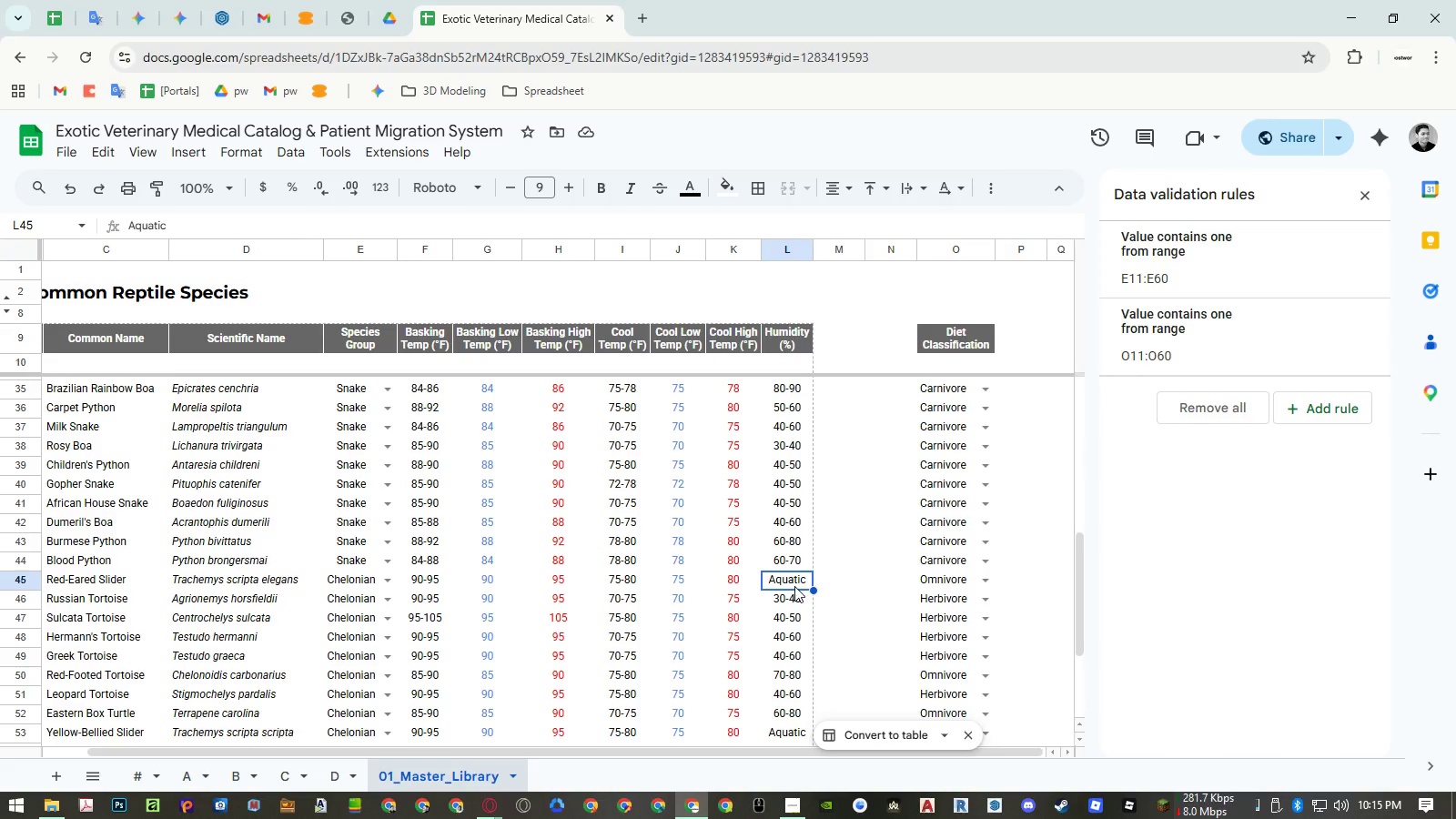 
key(Control+ControlLeft)
 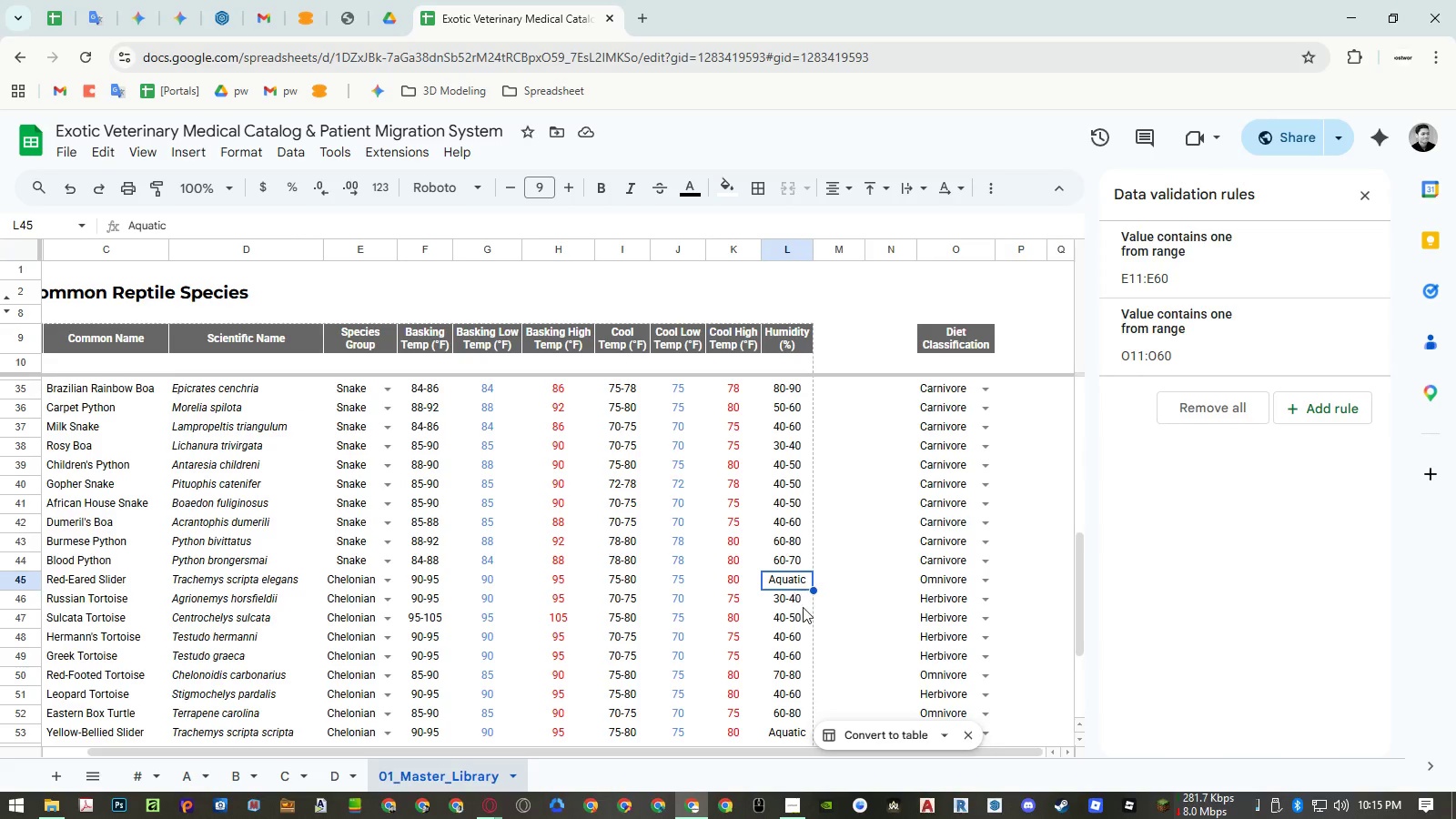 
key(Control+Shift+ShiftLeft)
 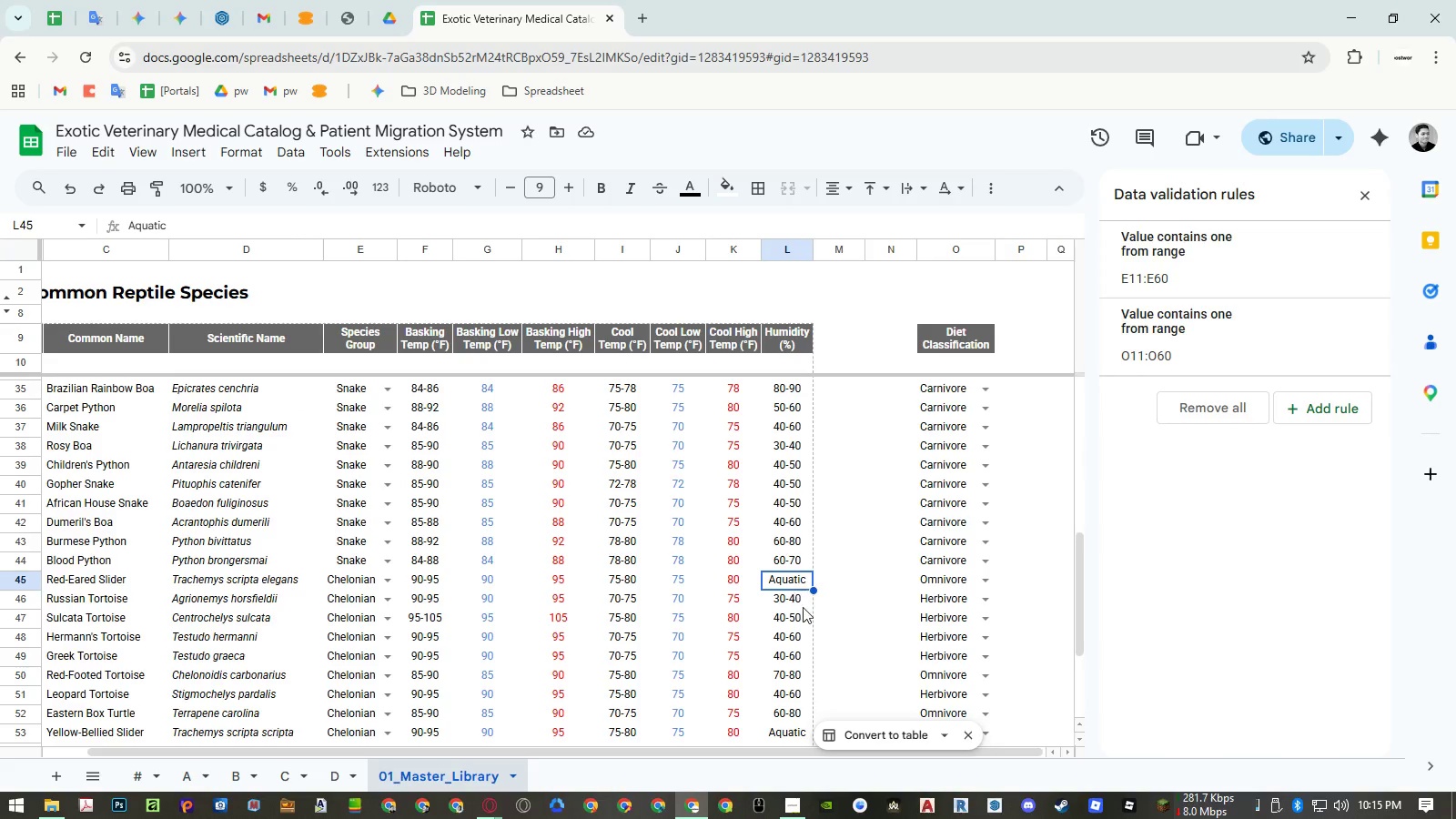 
key(Control+Shift+V)
 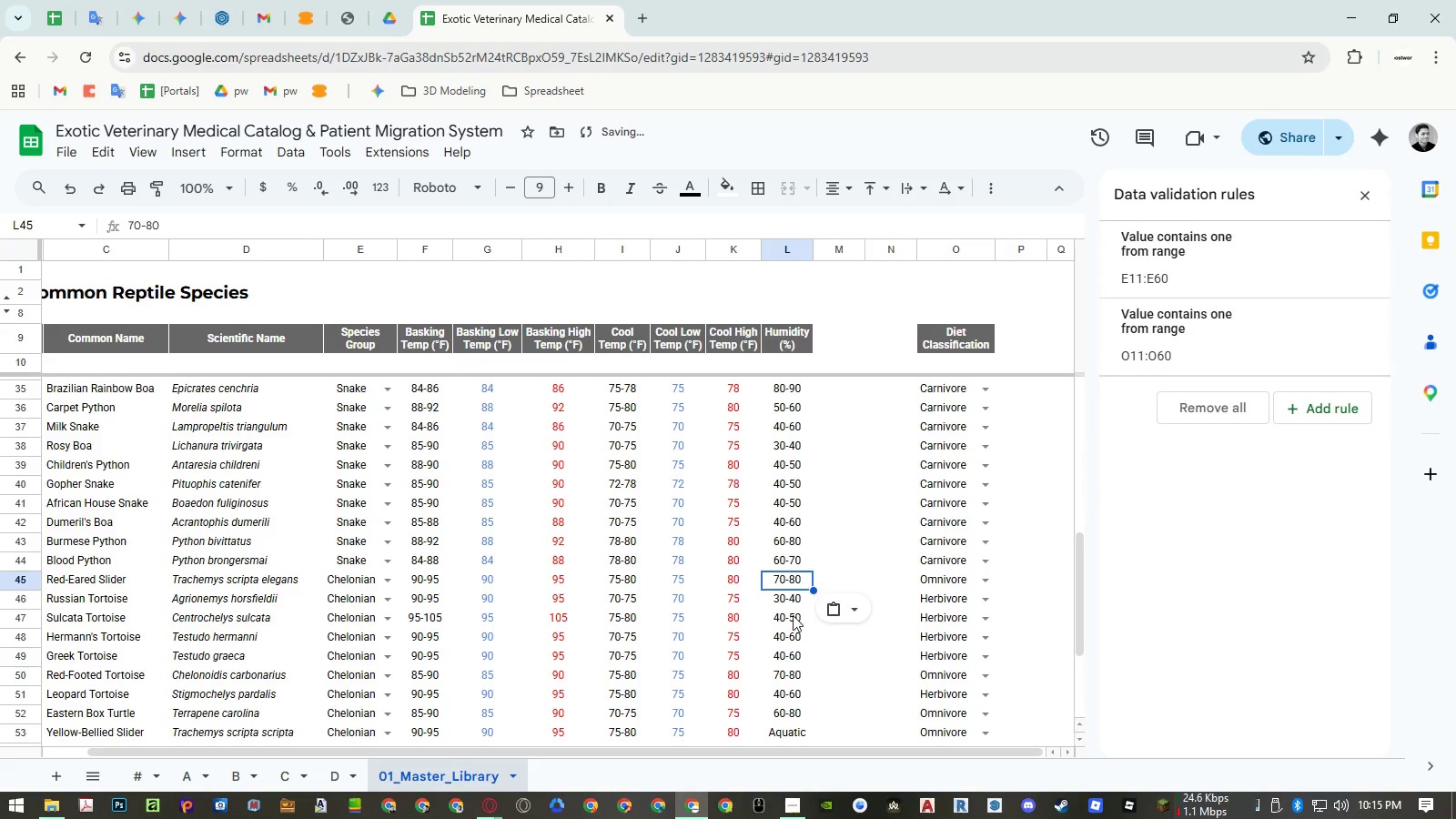 
scroll: coordinate [789, 614], scroll_direction: down, amount: 3.0
 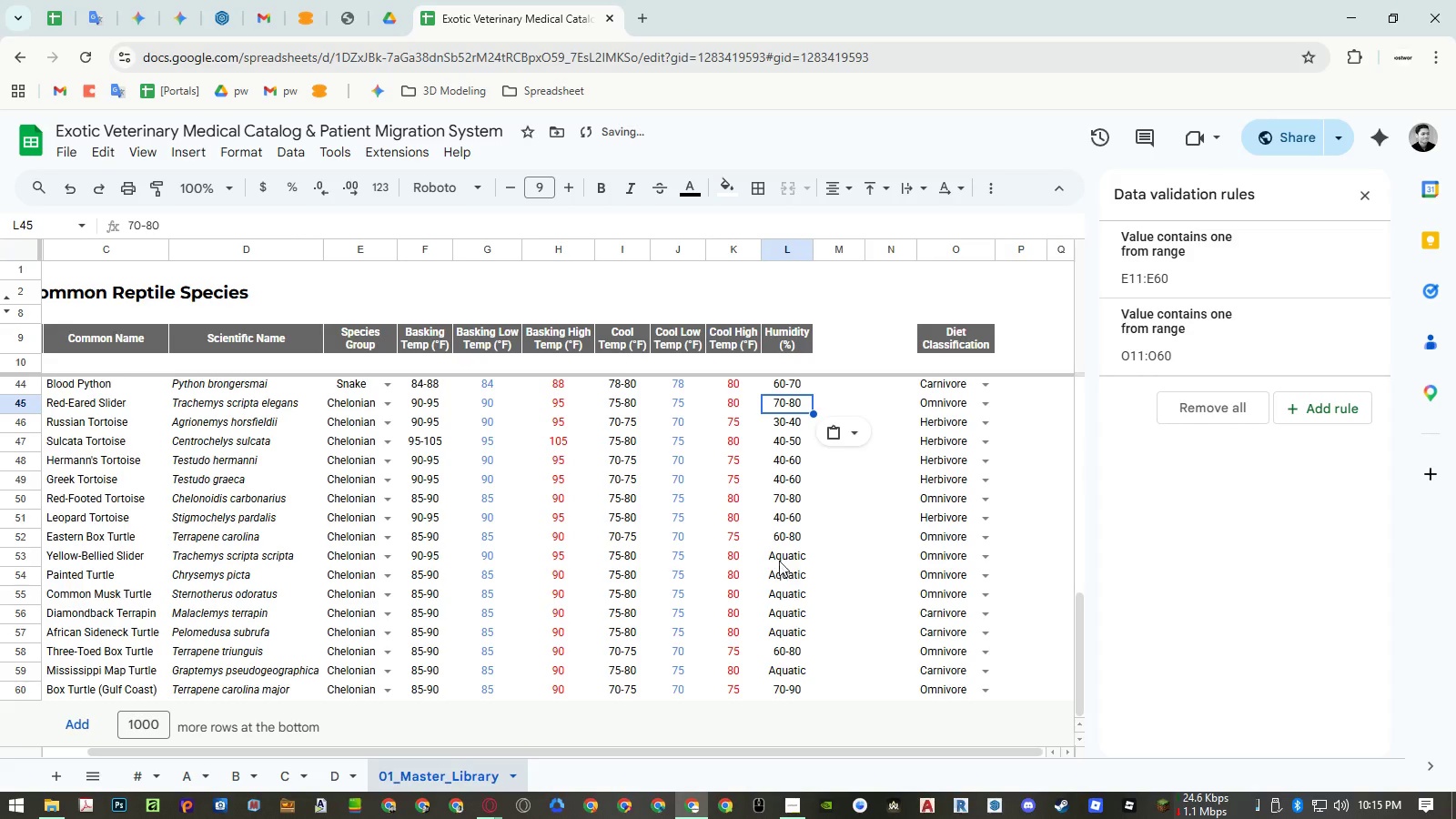 
left_click_drag(start_coordinate=[779, 556], to_coordinate=[780, 629])
 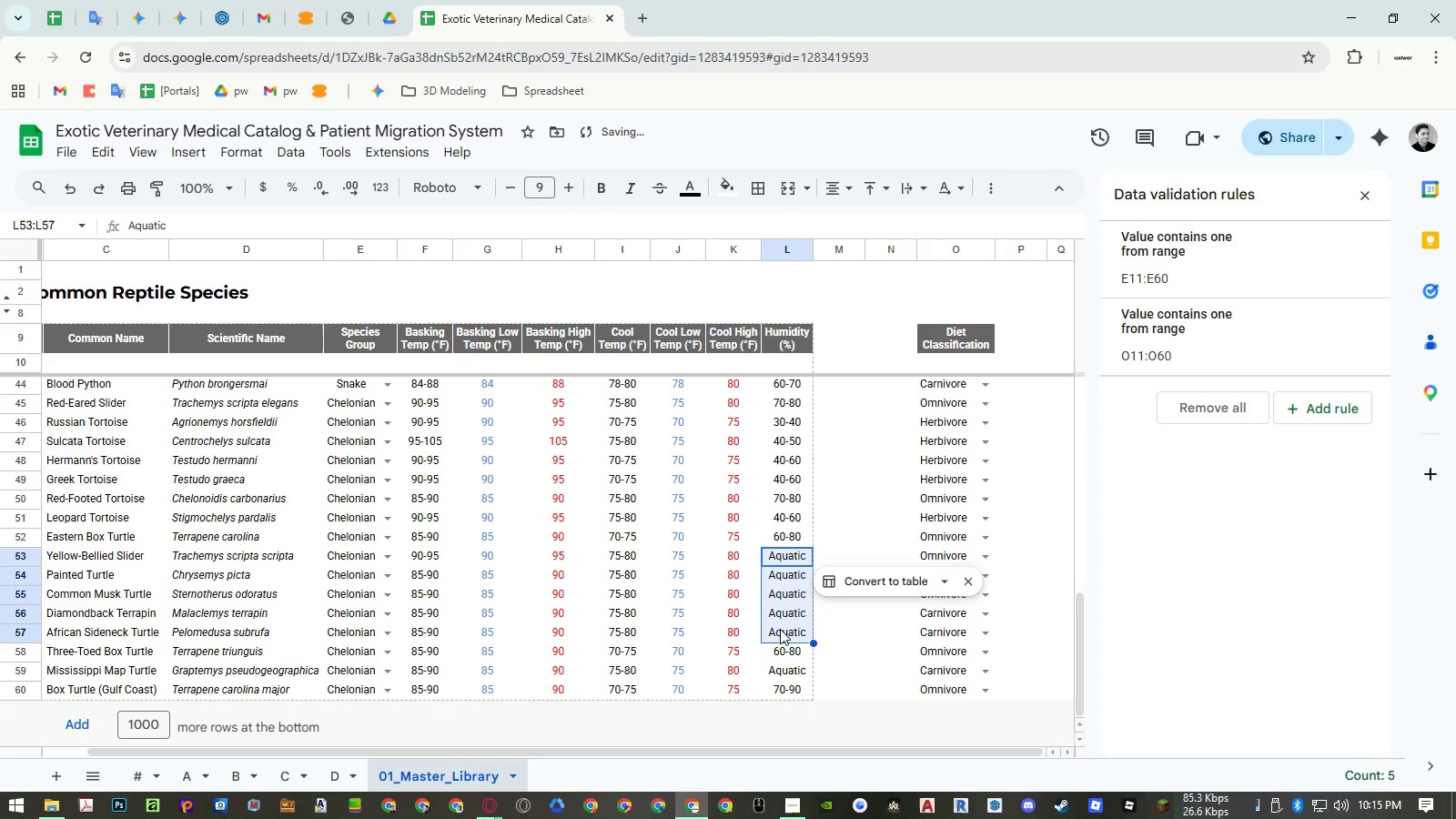 
key(Control+ControlLeft)
 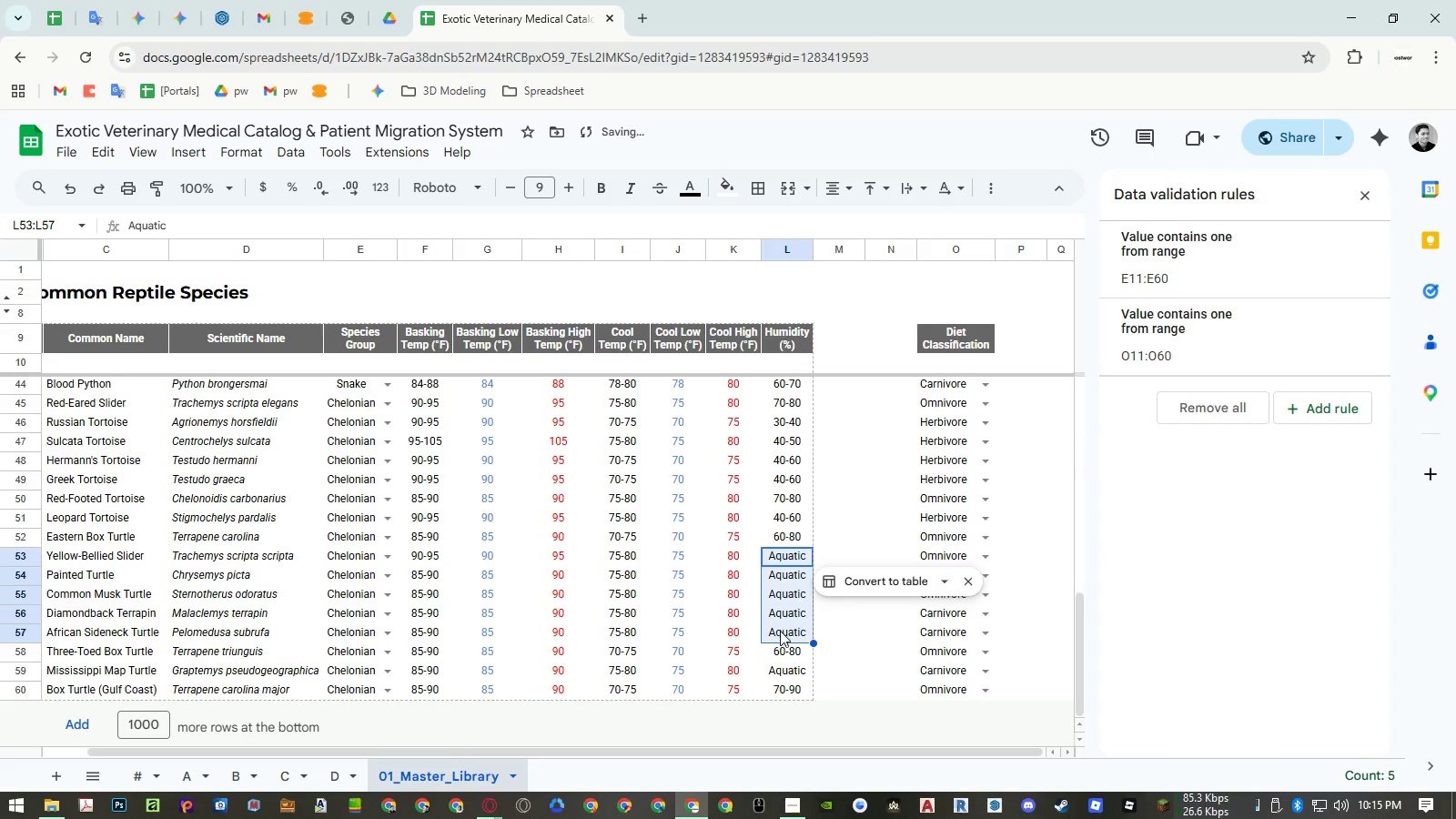 
key(Control+Shift+ShiftLeft)
 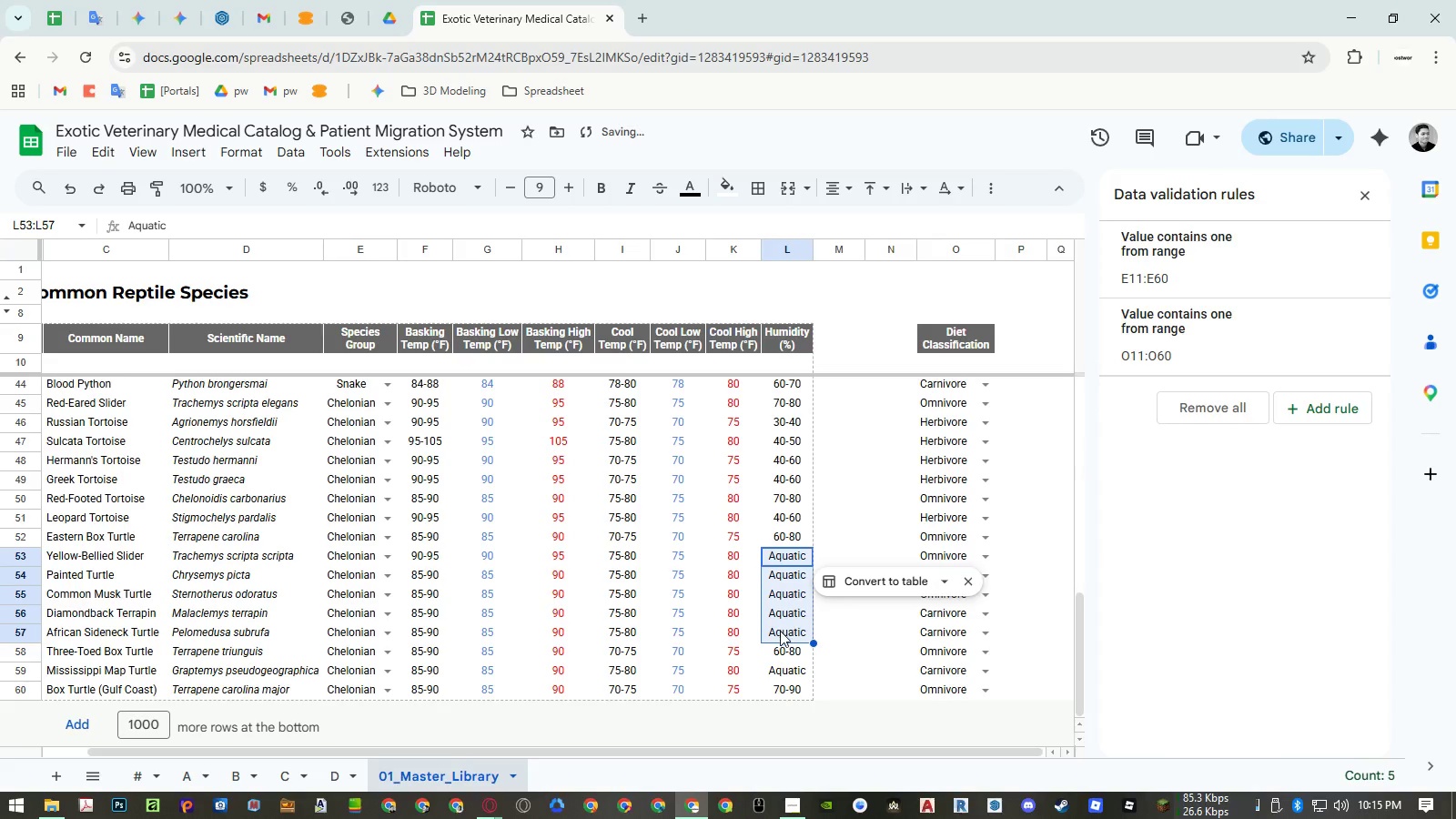 
key(Control+Shift+V)
 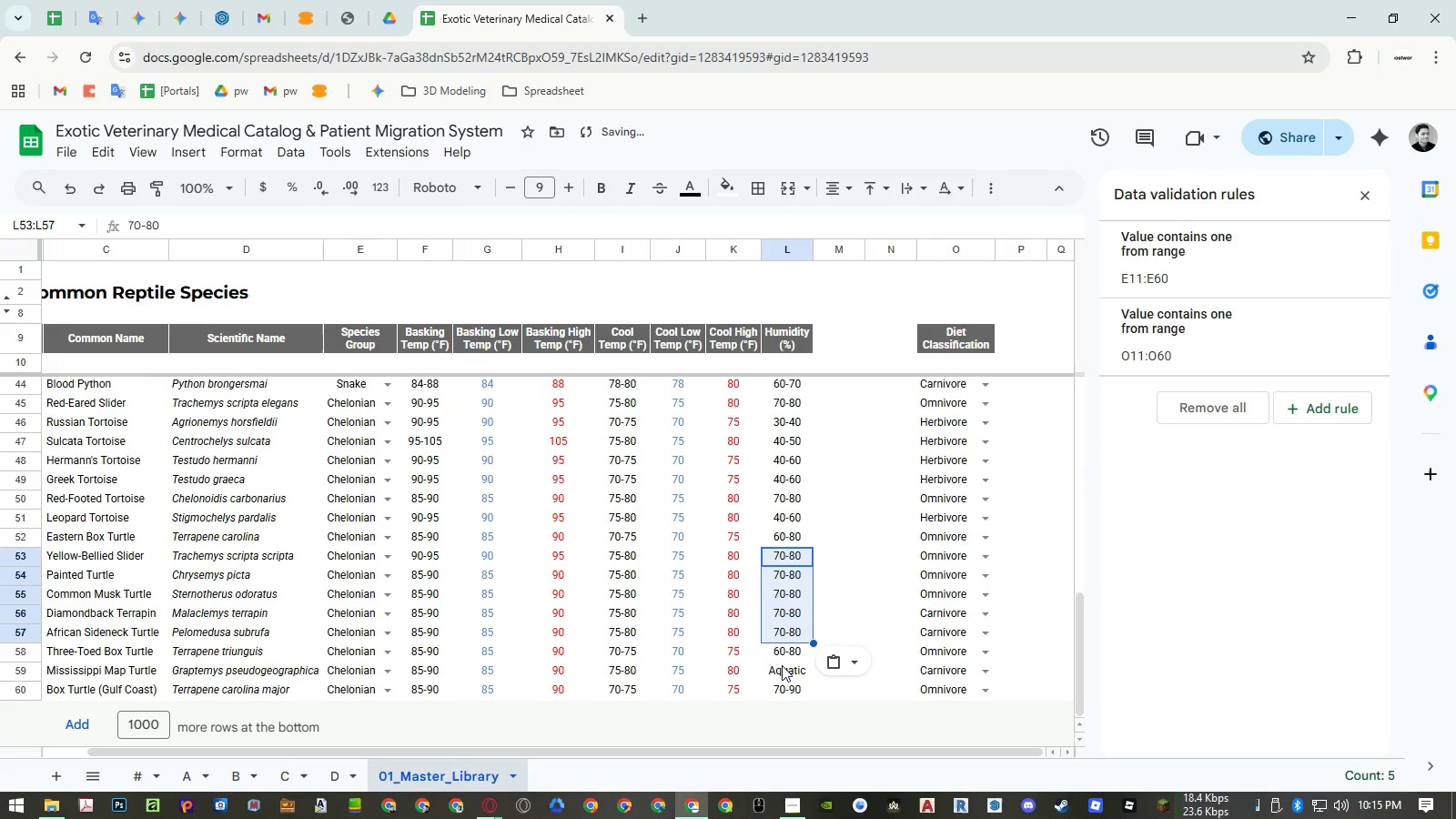 
left_click([782, 668])
 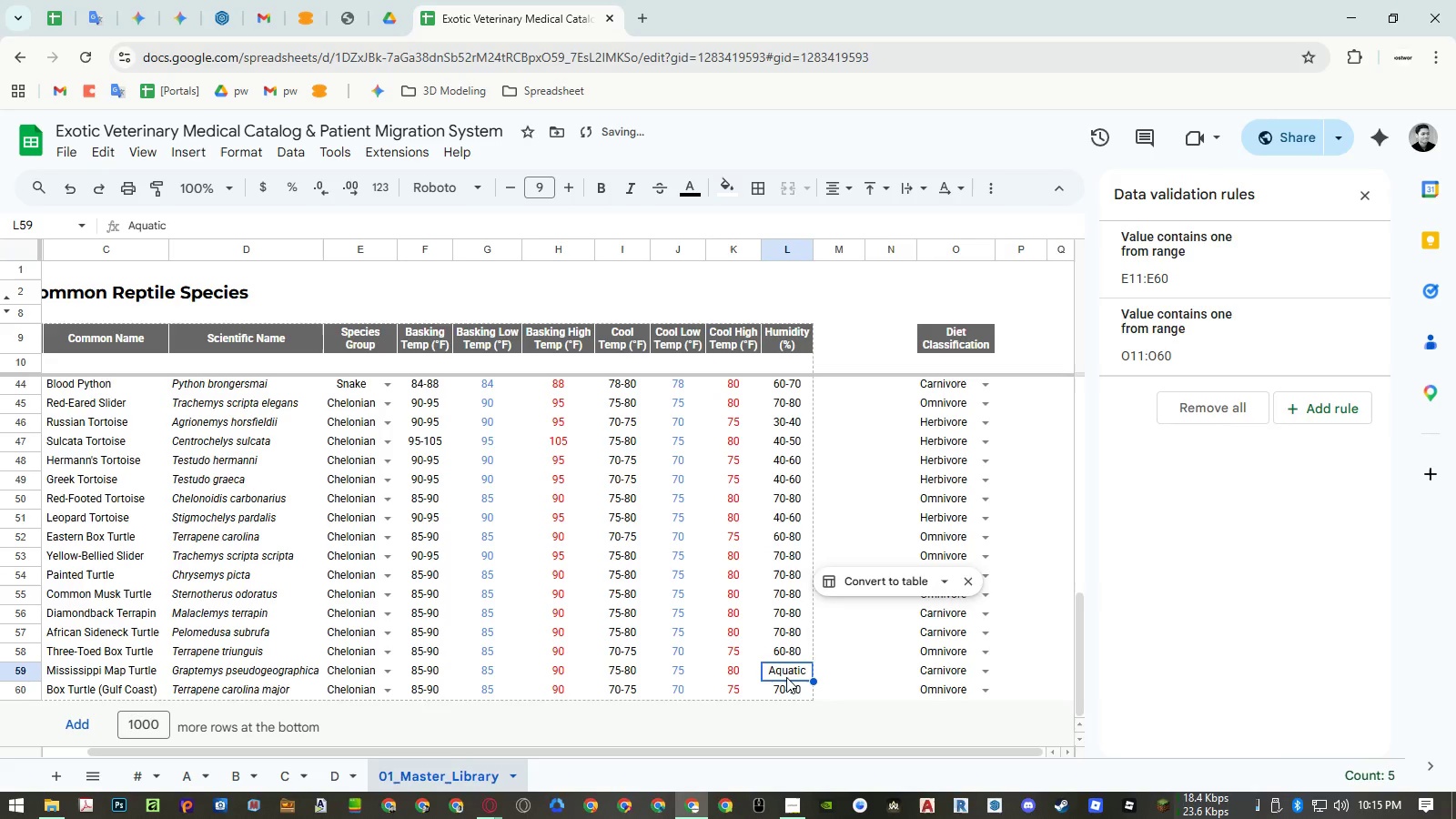 
key(Control+ControlLeft)
 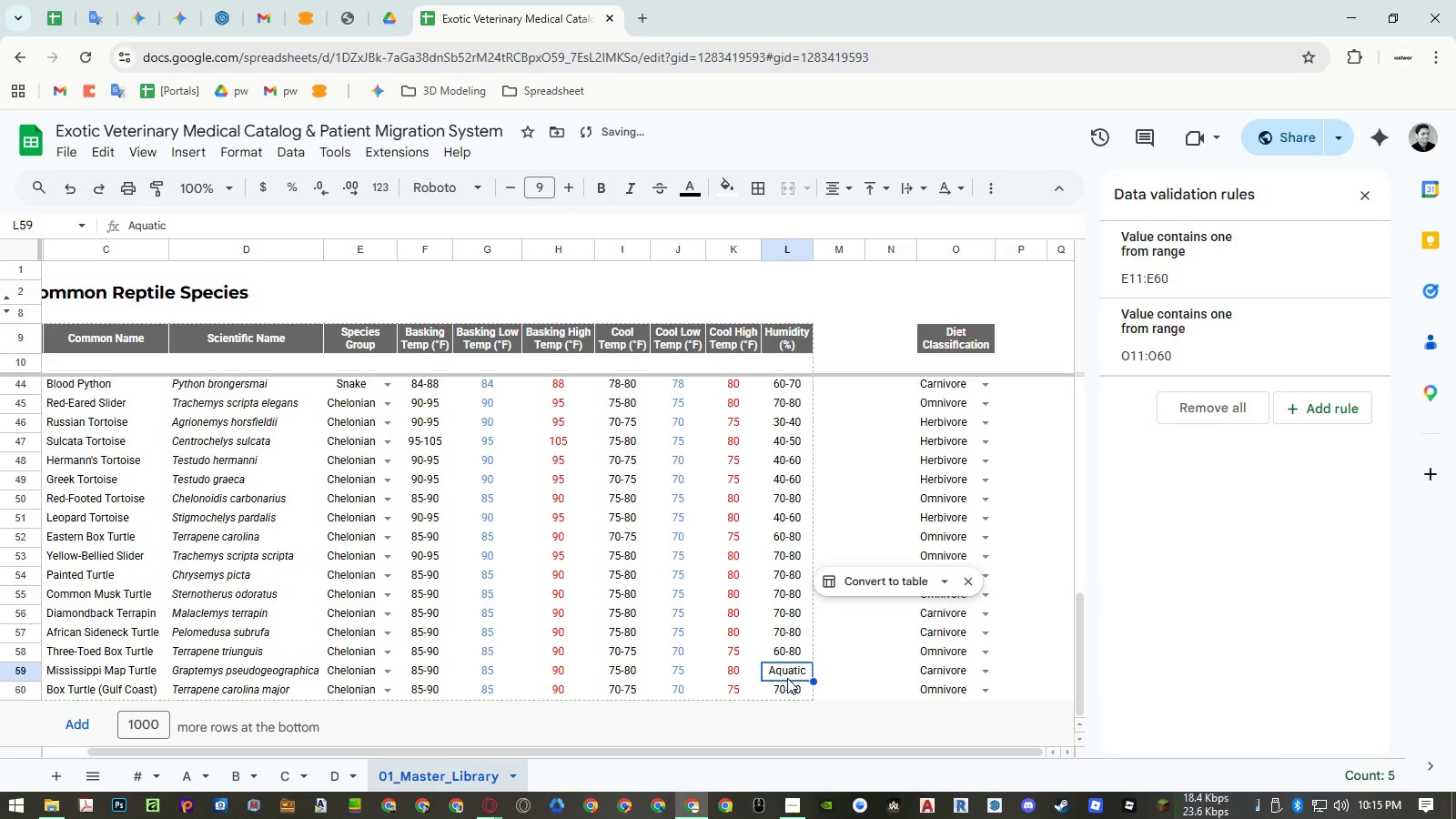 
key(Control+Shift+ShiftLeft)
 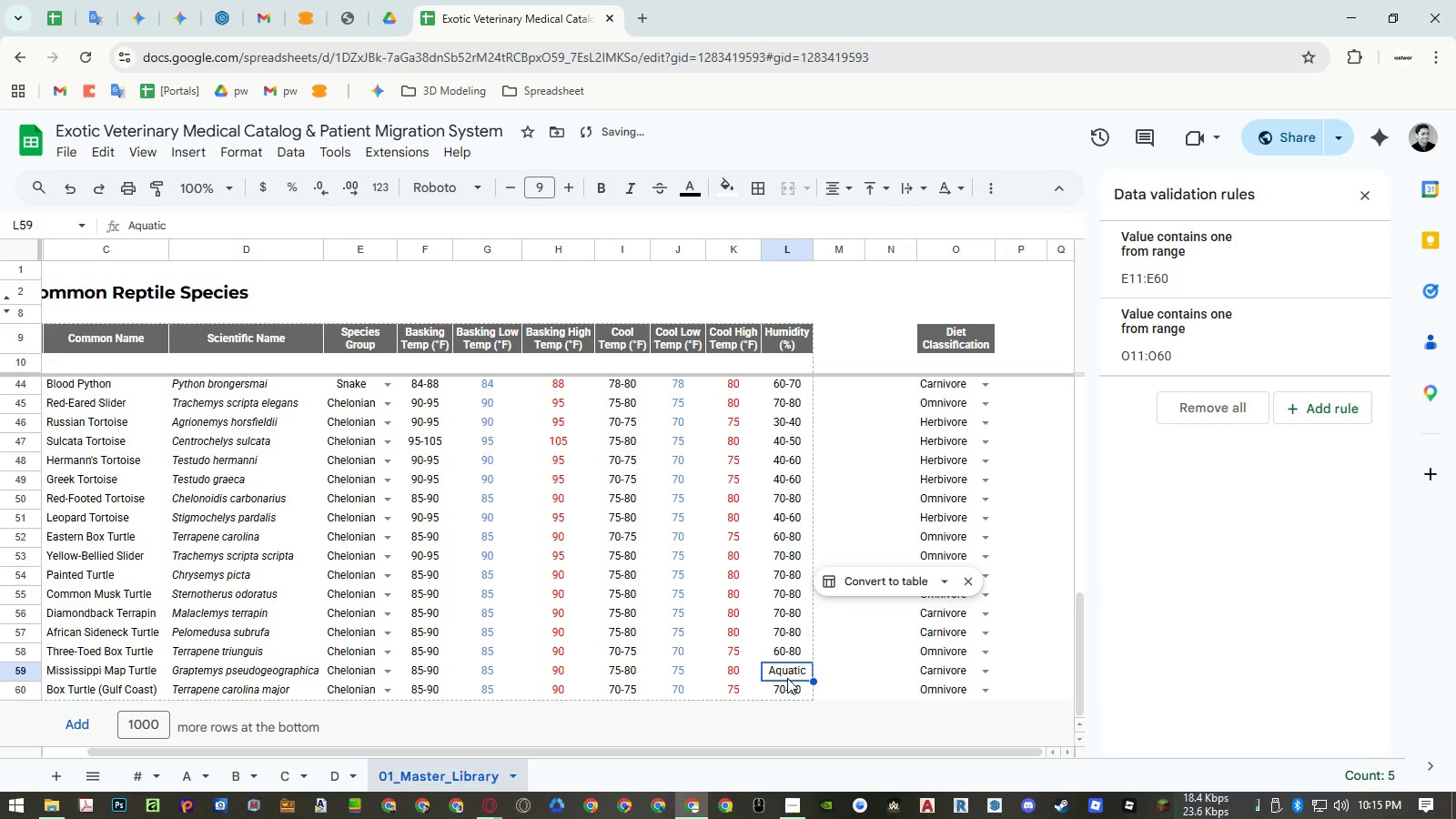 
key(Control+Shift+V)
 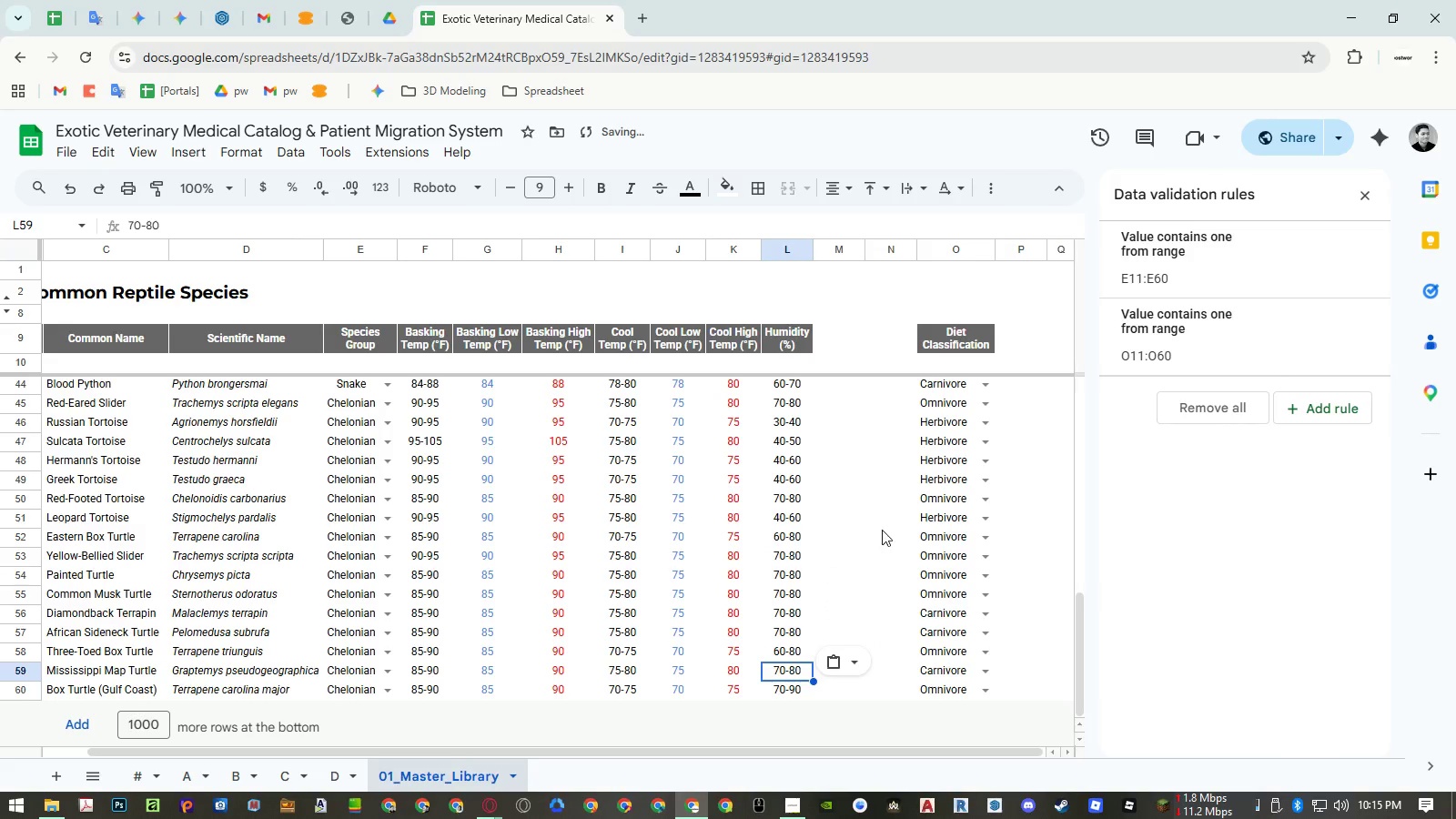 
left_click([879, 524])
 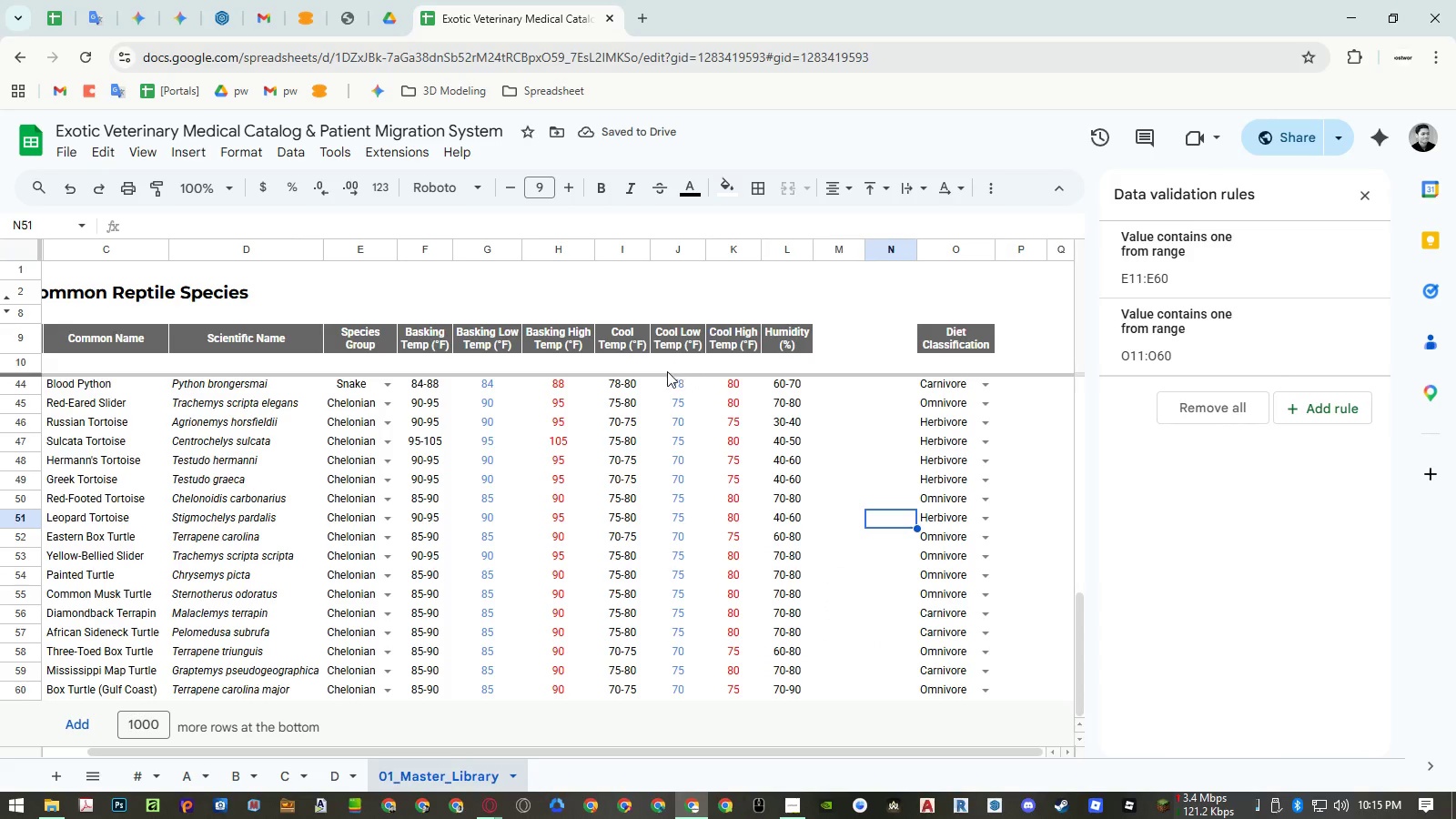 
left_click([662, 367])
 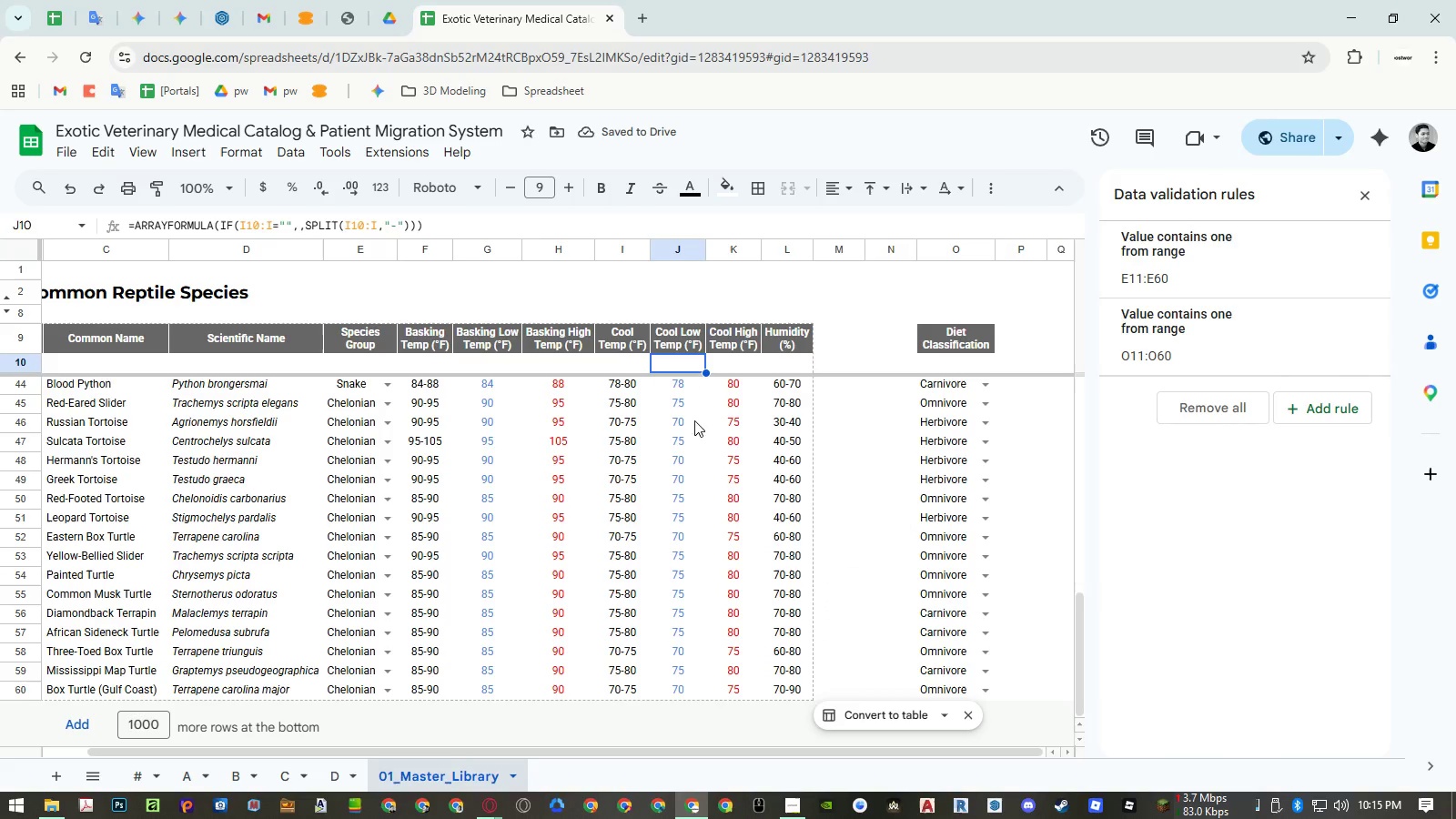 
key(Control+ControlLeft)
 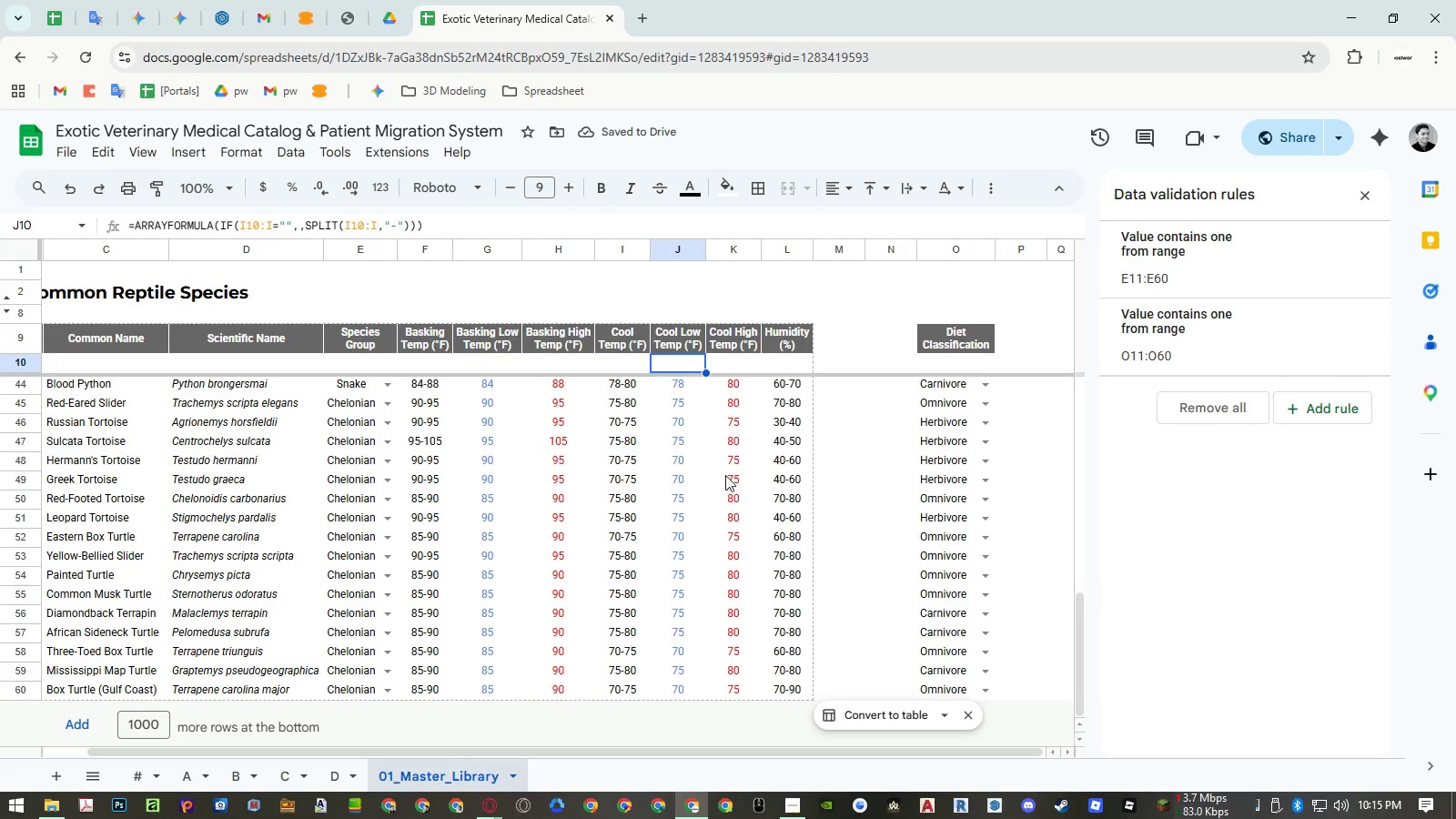 
key(Control+C)
 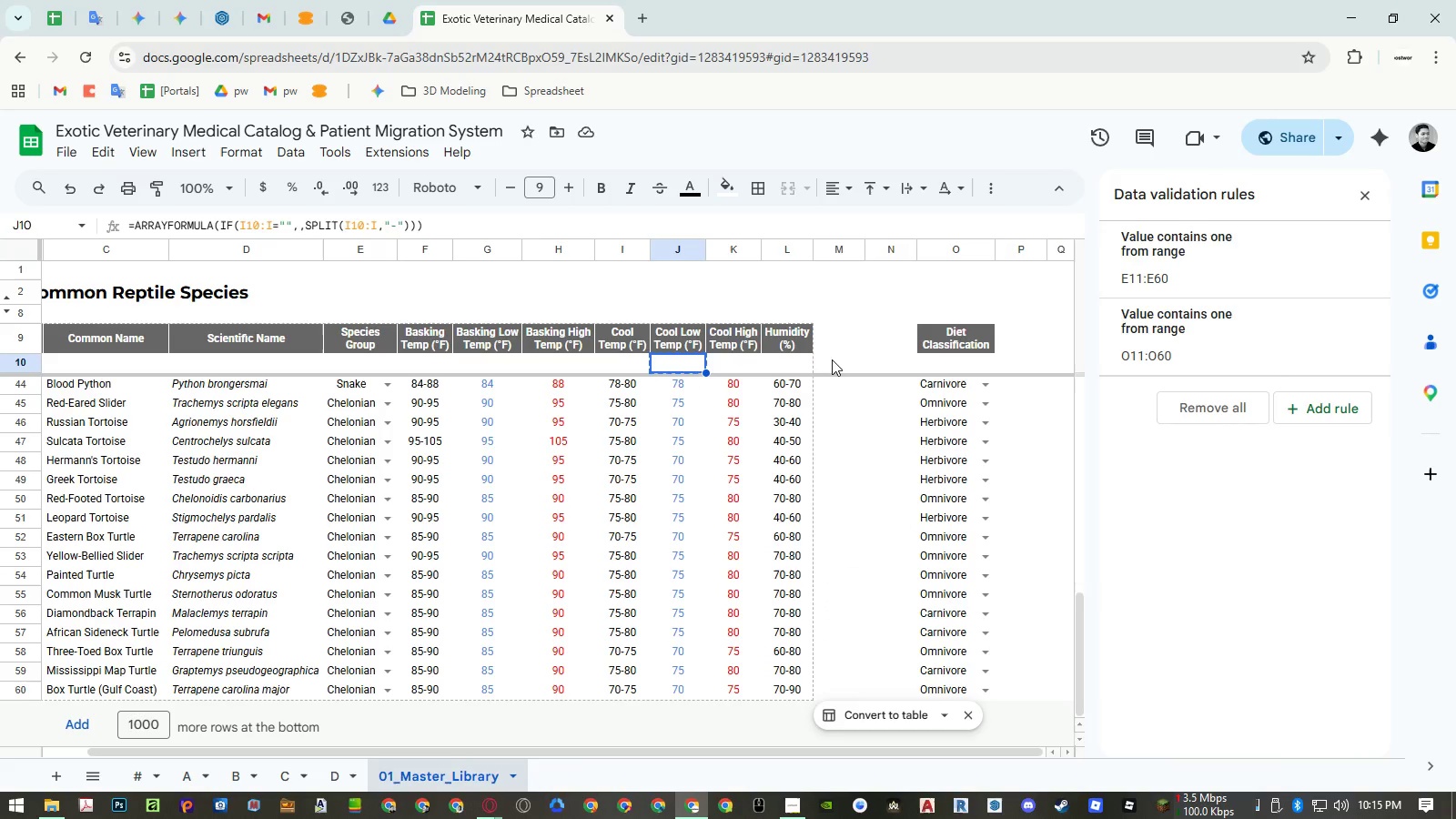 
left_click([832, 359])
 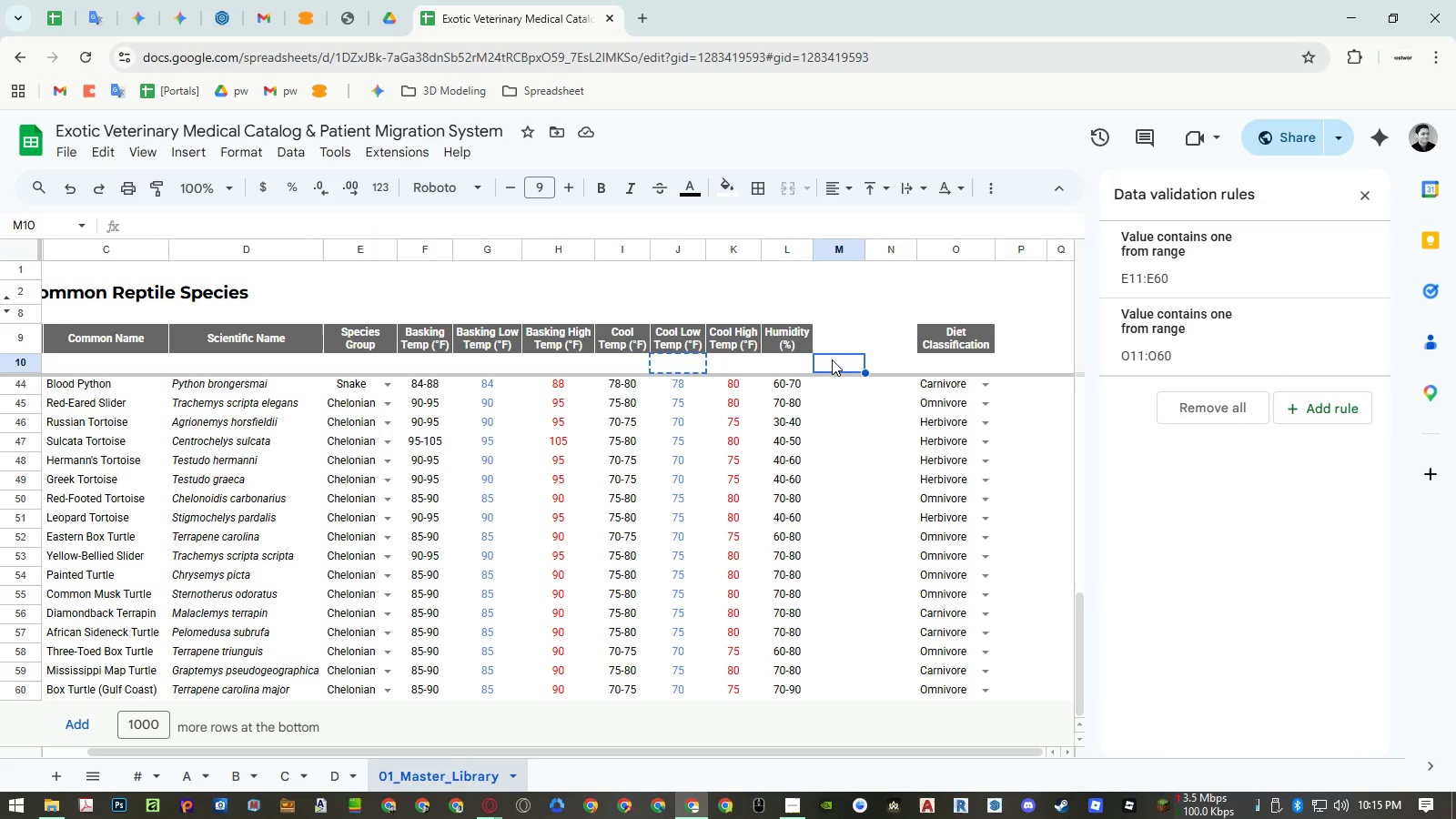 
key(Control+ControlLeft)
 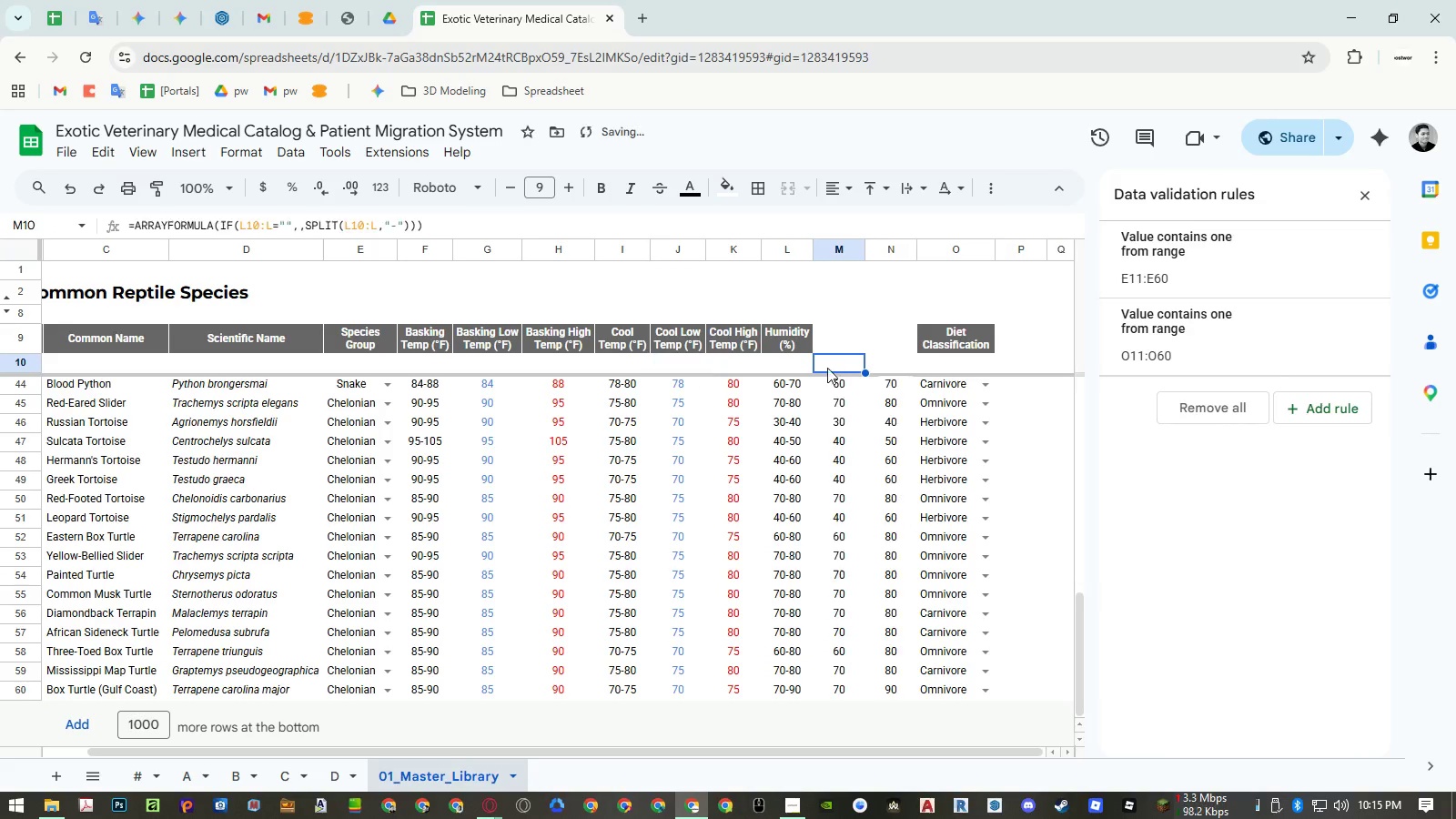 
key(Control+V)
 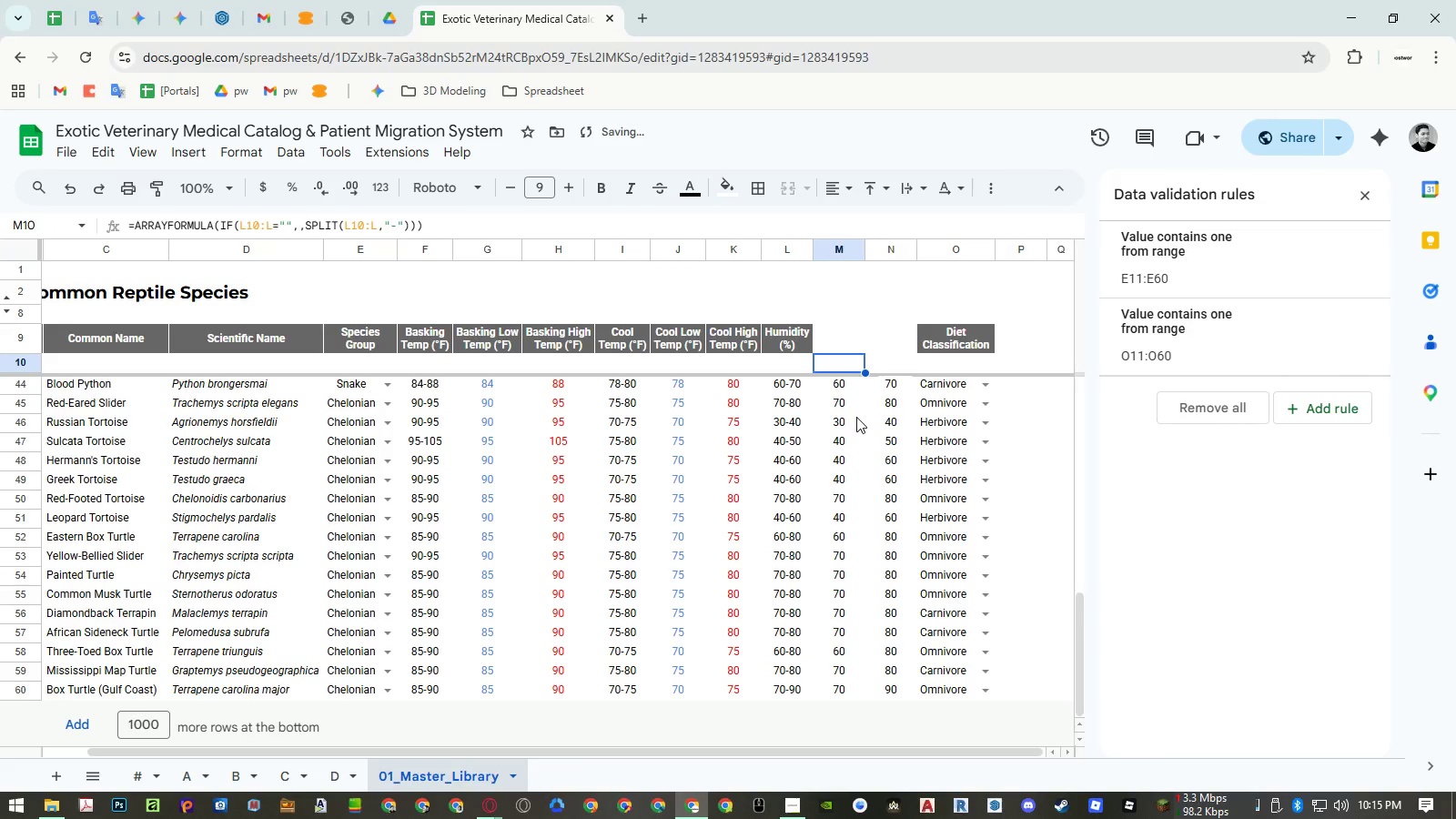 
scroll: coordinate [856, 417], scroll_direction: up, amount: 19.0
 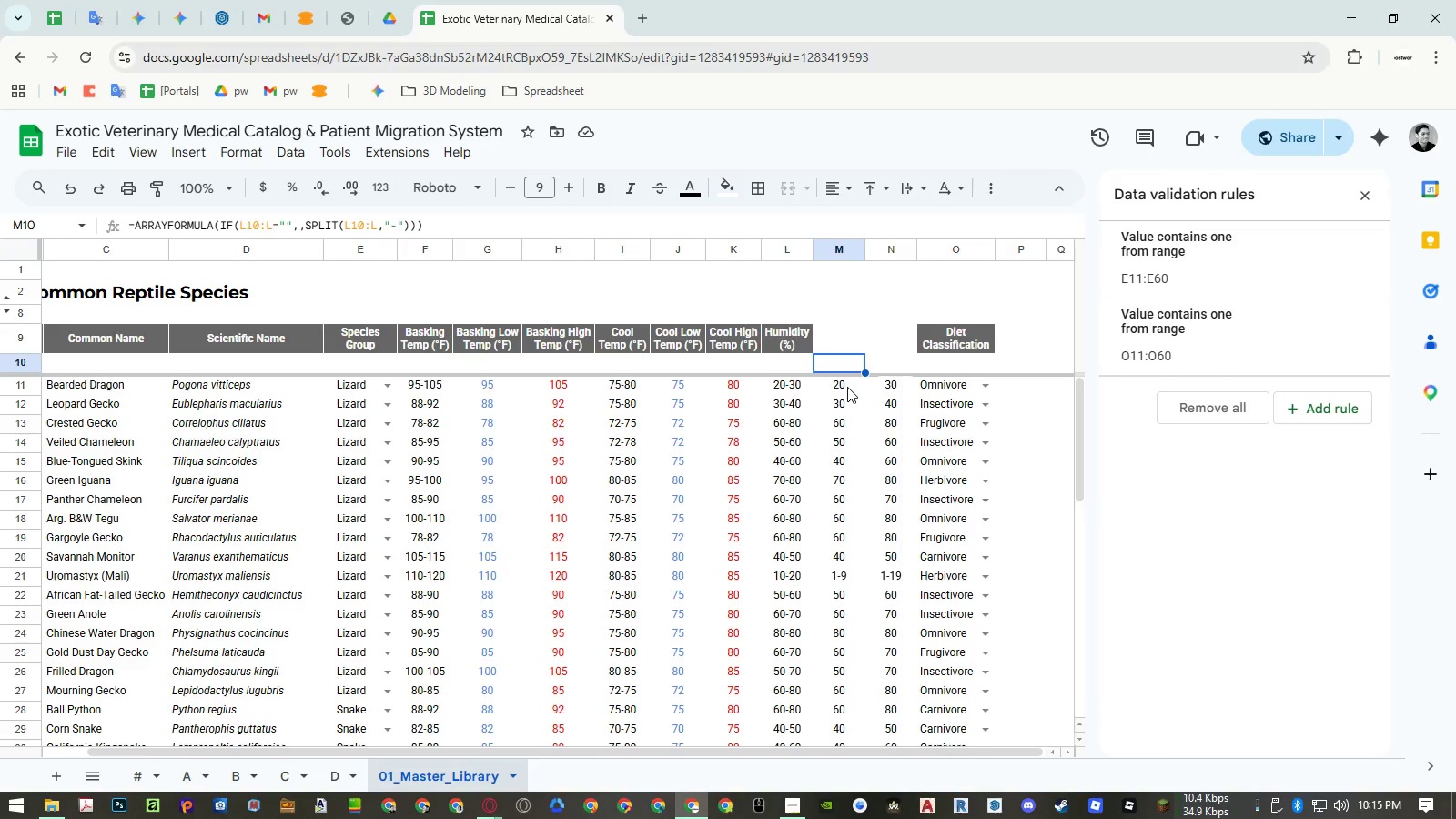 
wait(5.86)
 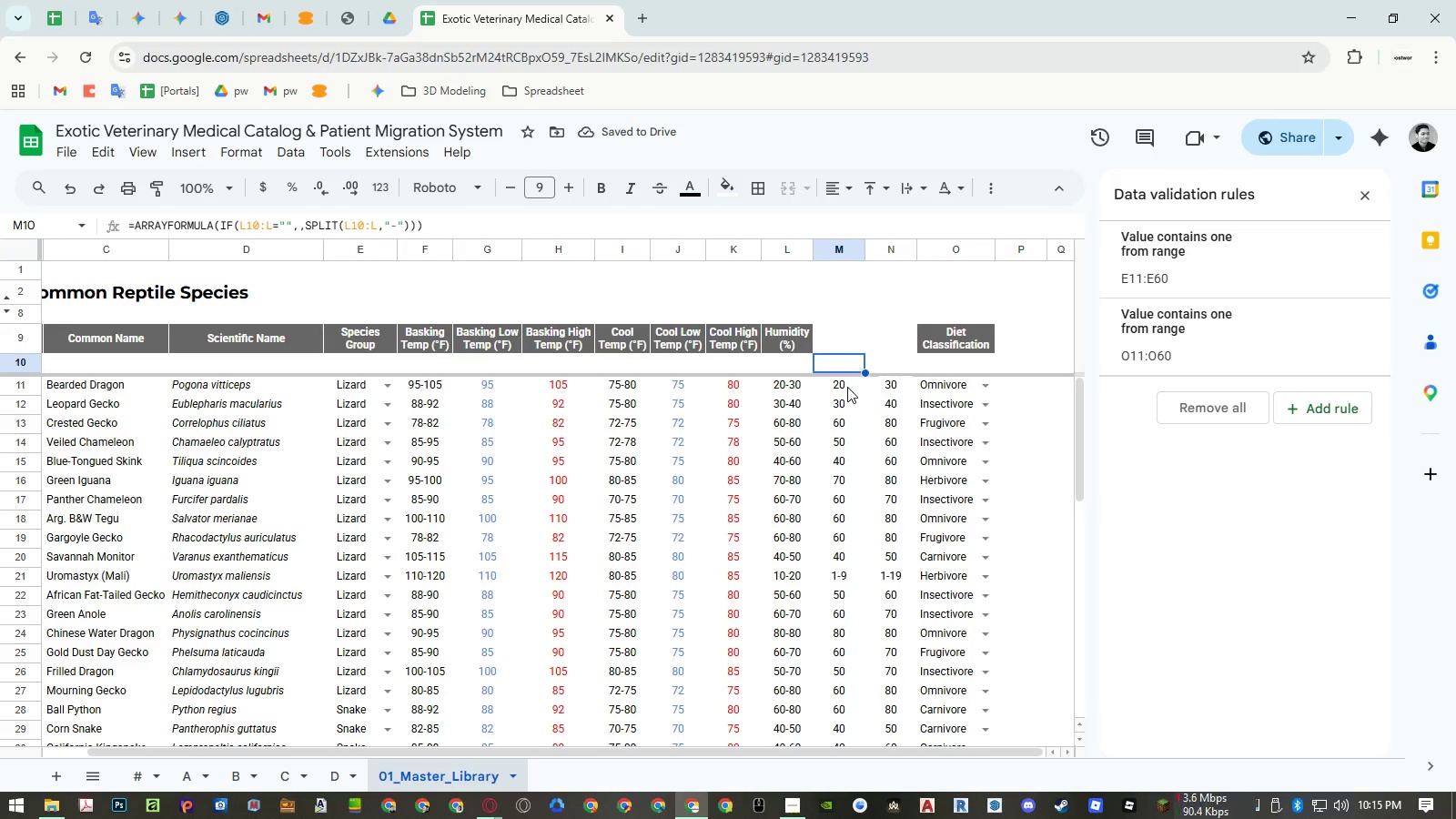 
left_click([800, 578])
 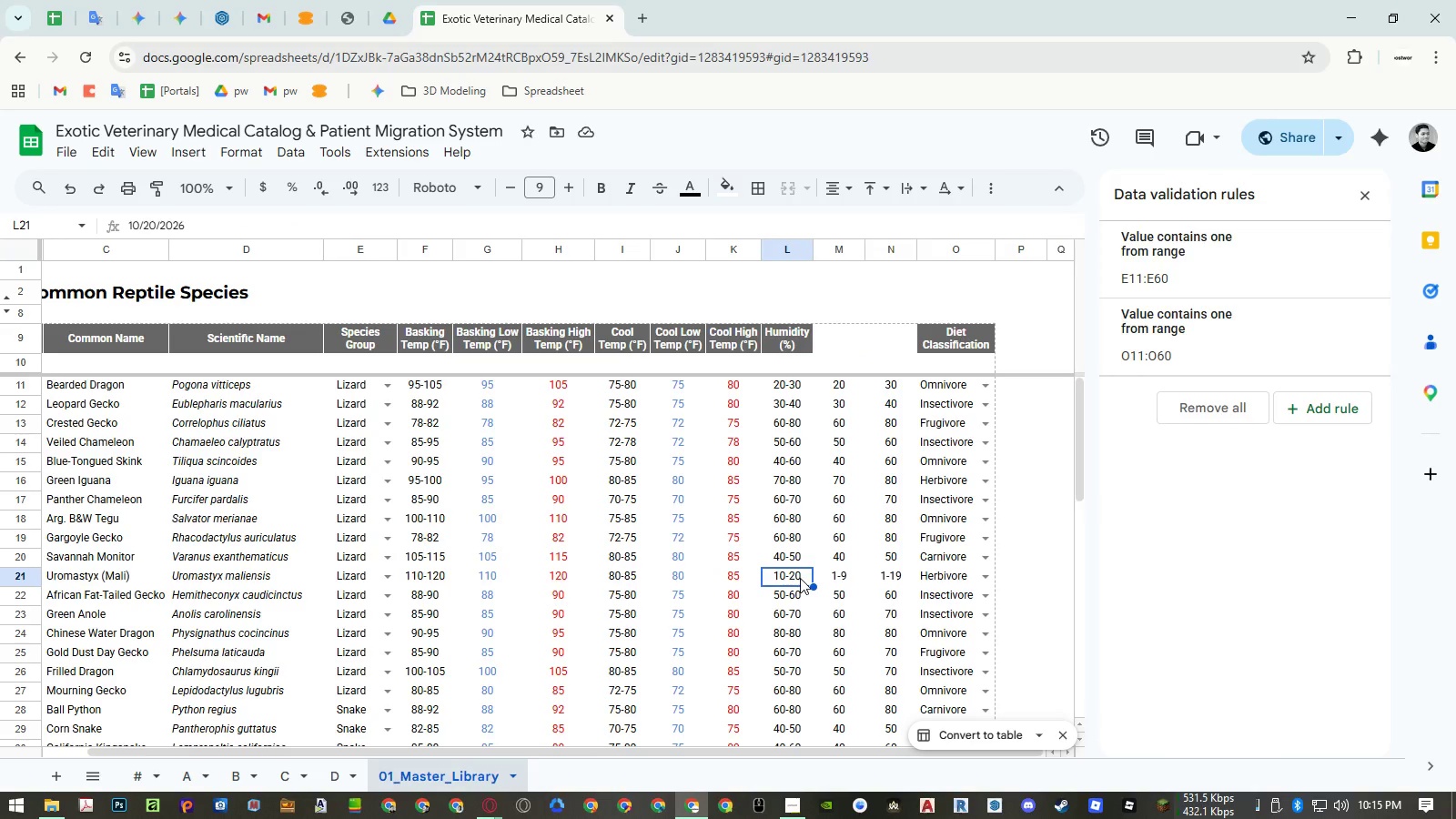 
wait(5.64)
 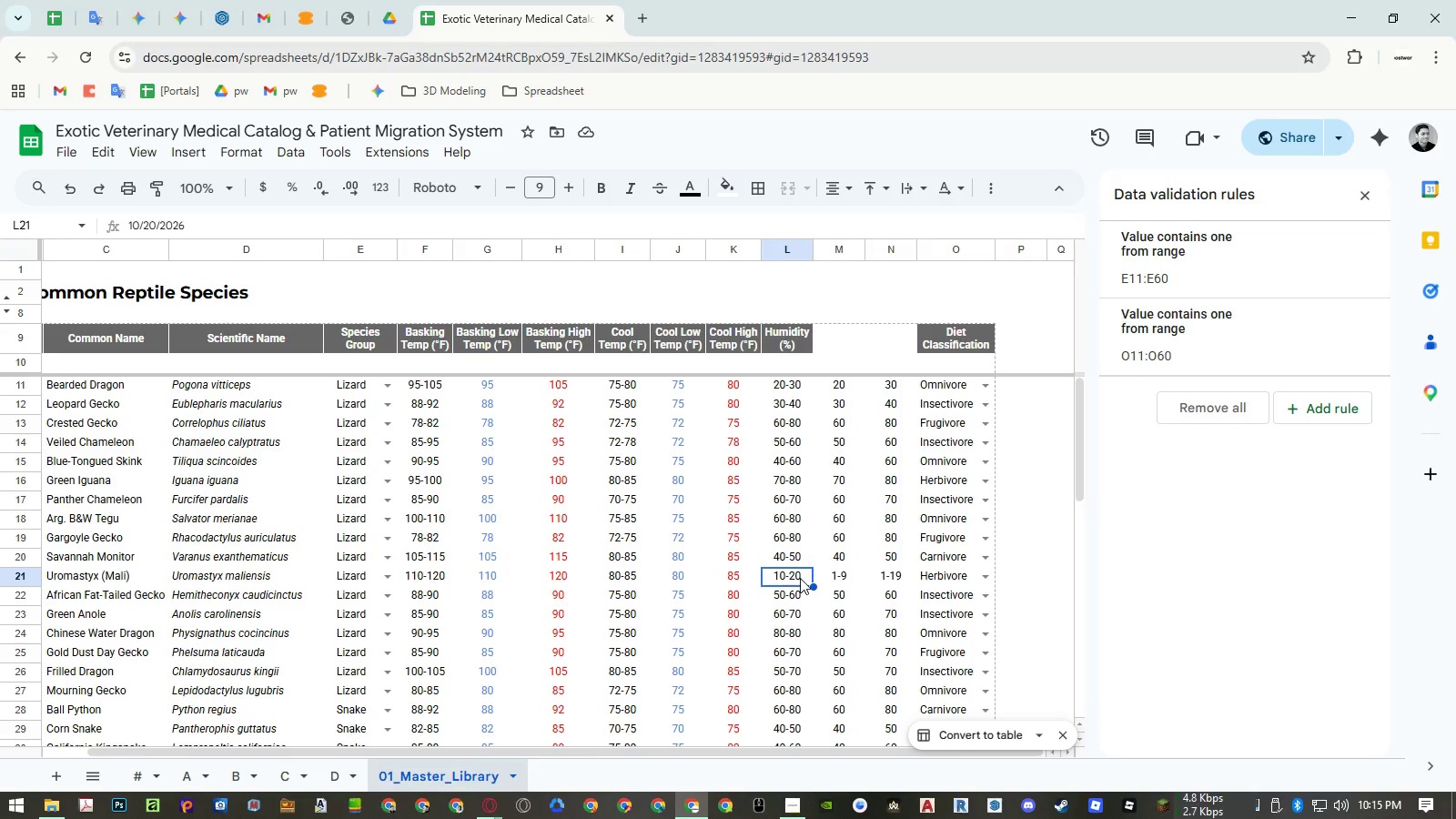 
double_click([842, 364])
 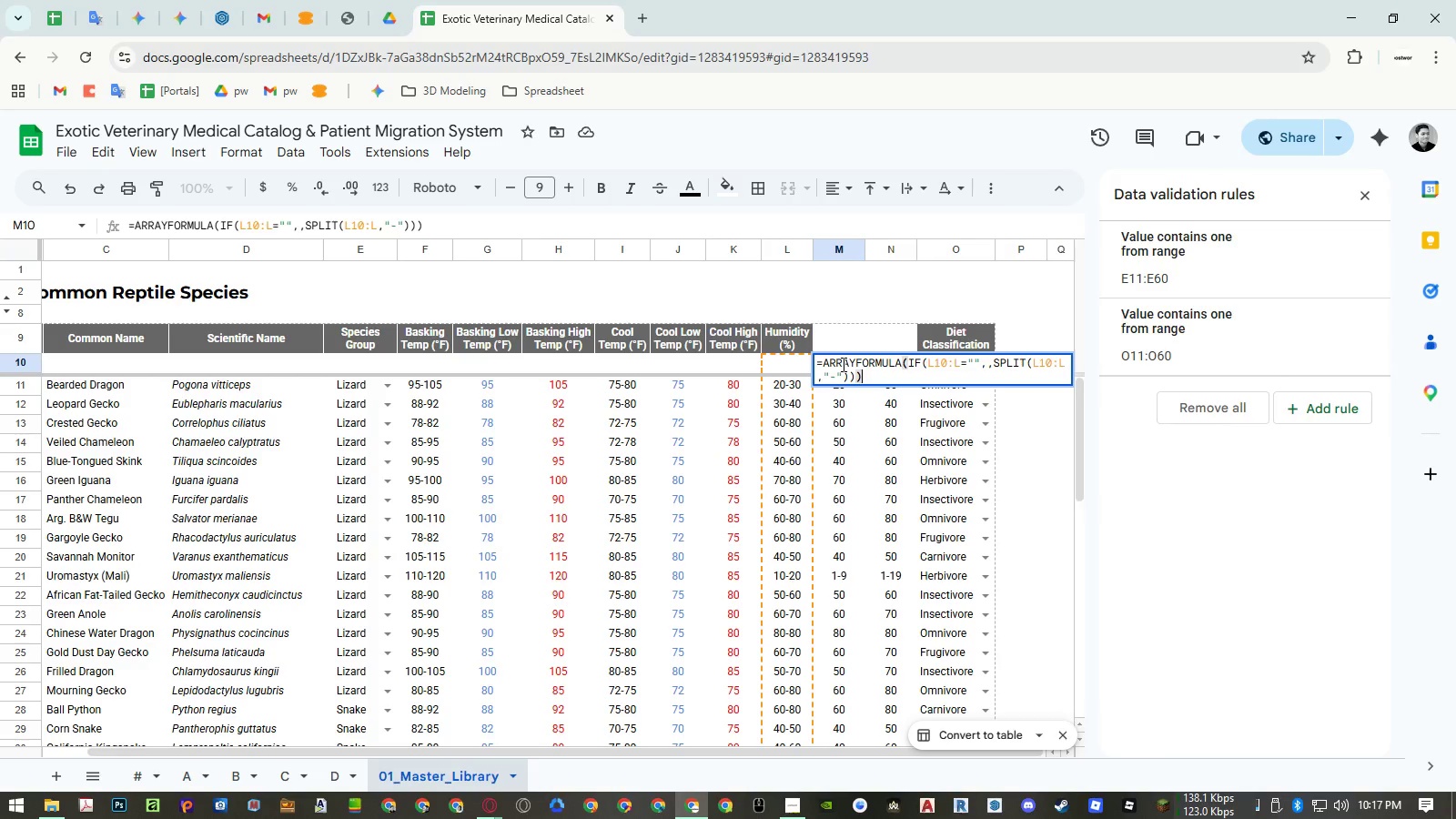 
wait(124.97)
 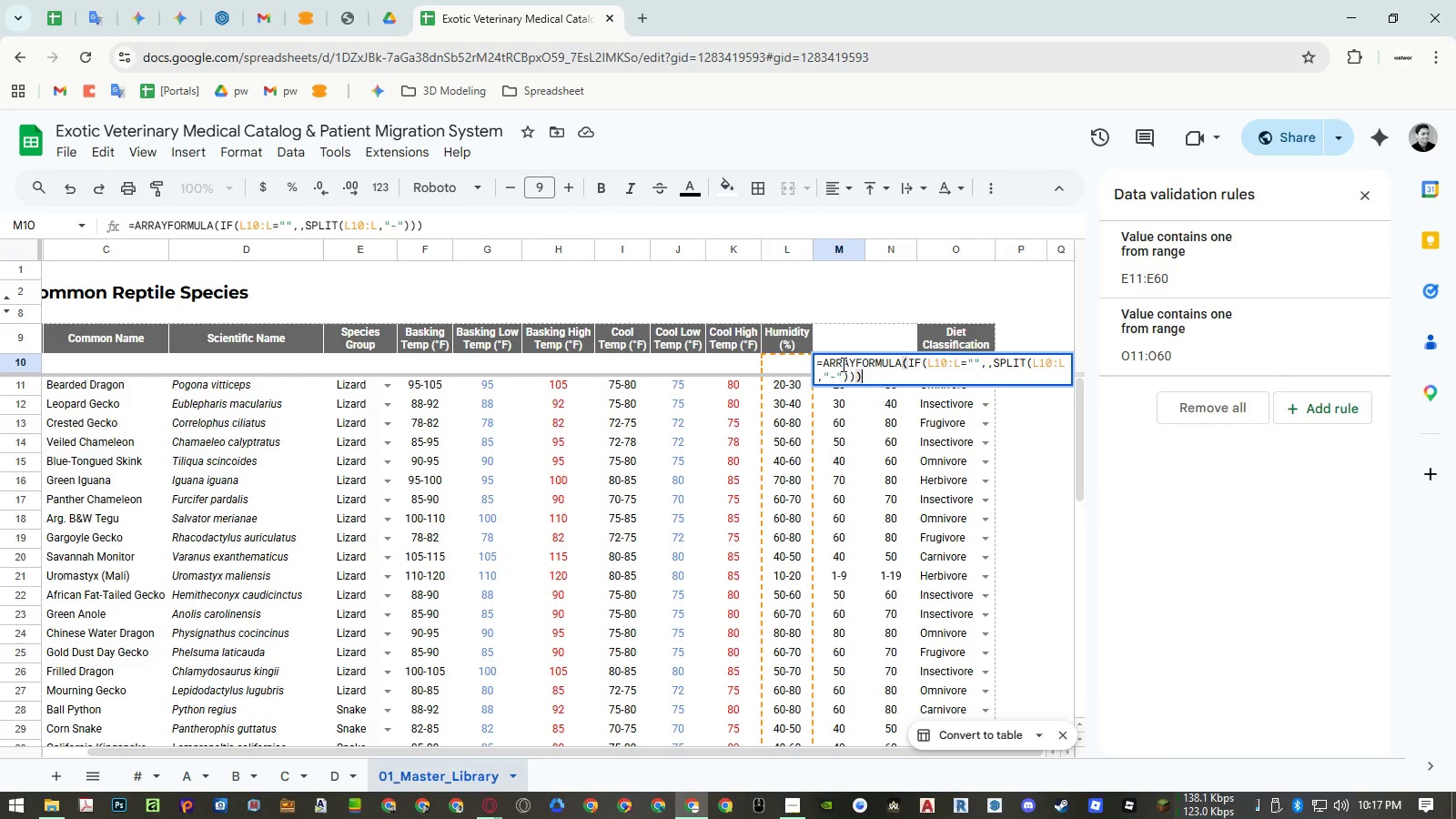 
left_click([786, 382])
 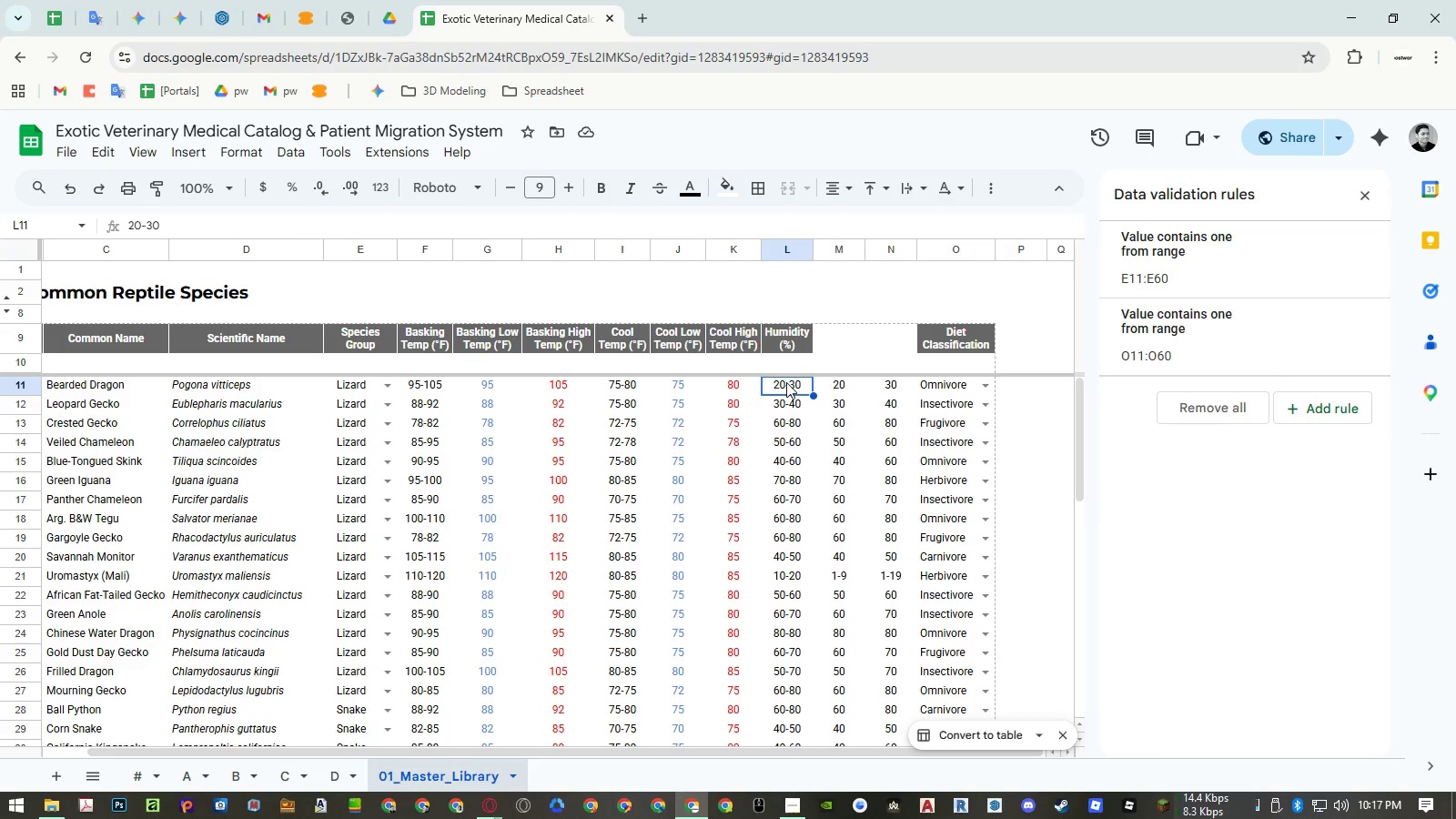 
key(Escape)
 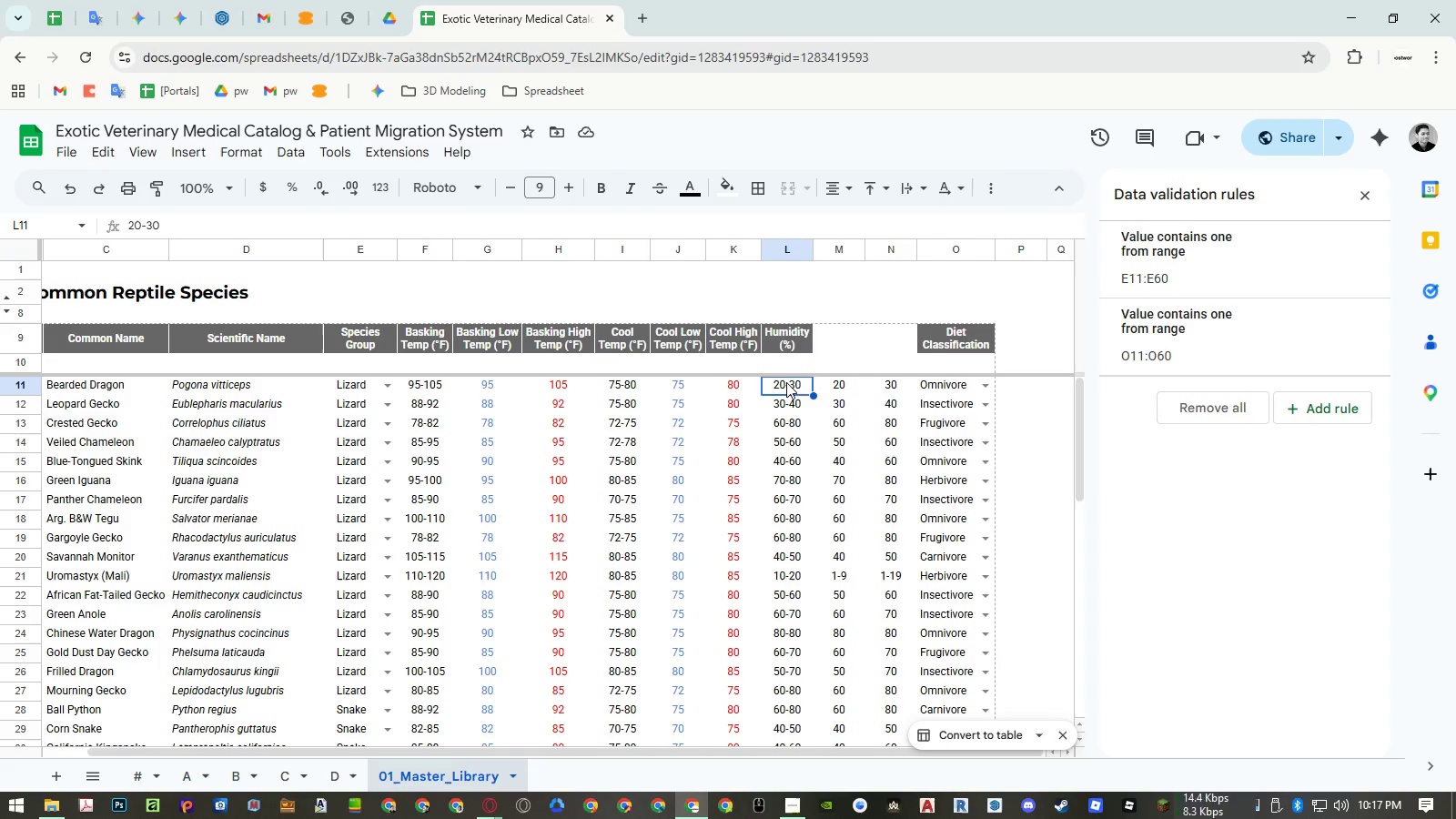 
left_click_drag(start_coordinate=[786, 382], to_coordinate=[776, 683])
 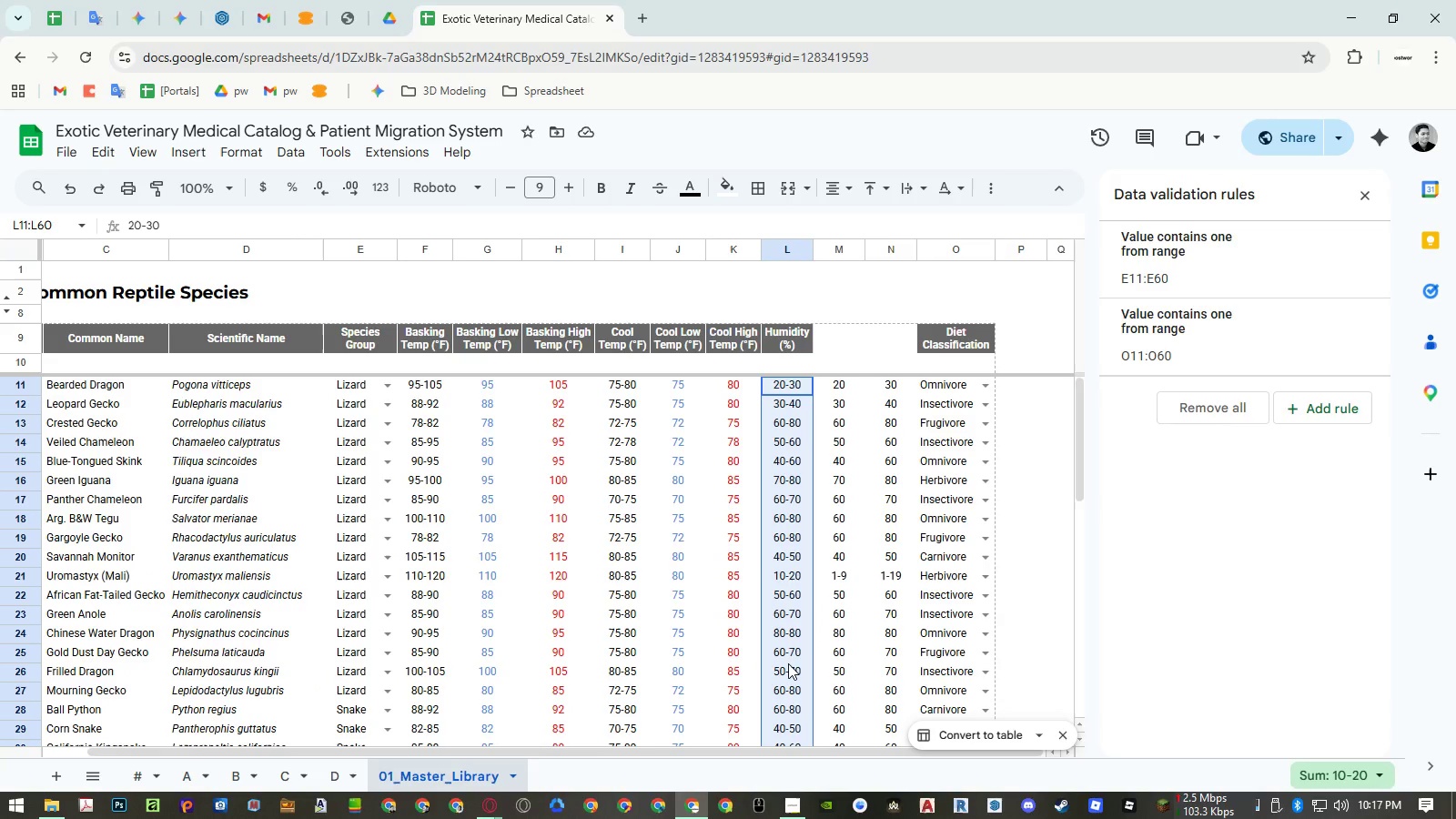 
scroll: coordinate [786, 585], scroll_direction: down, amount: 9.0
 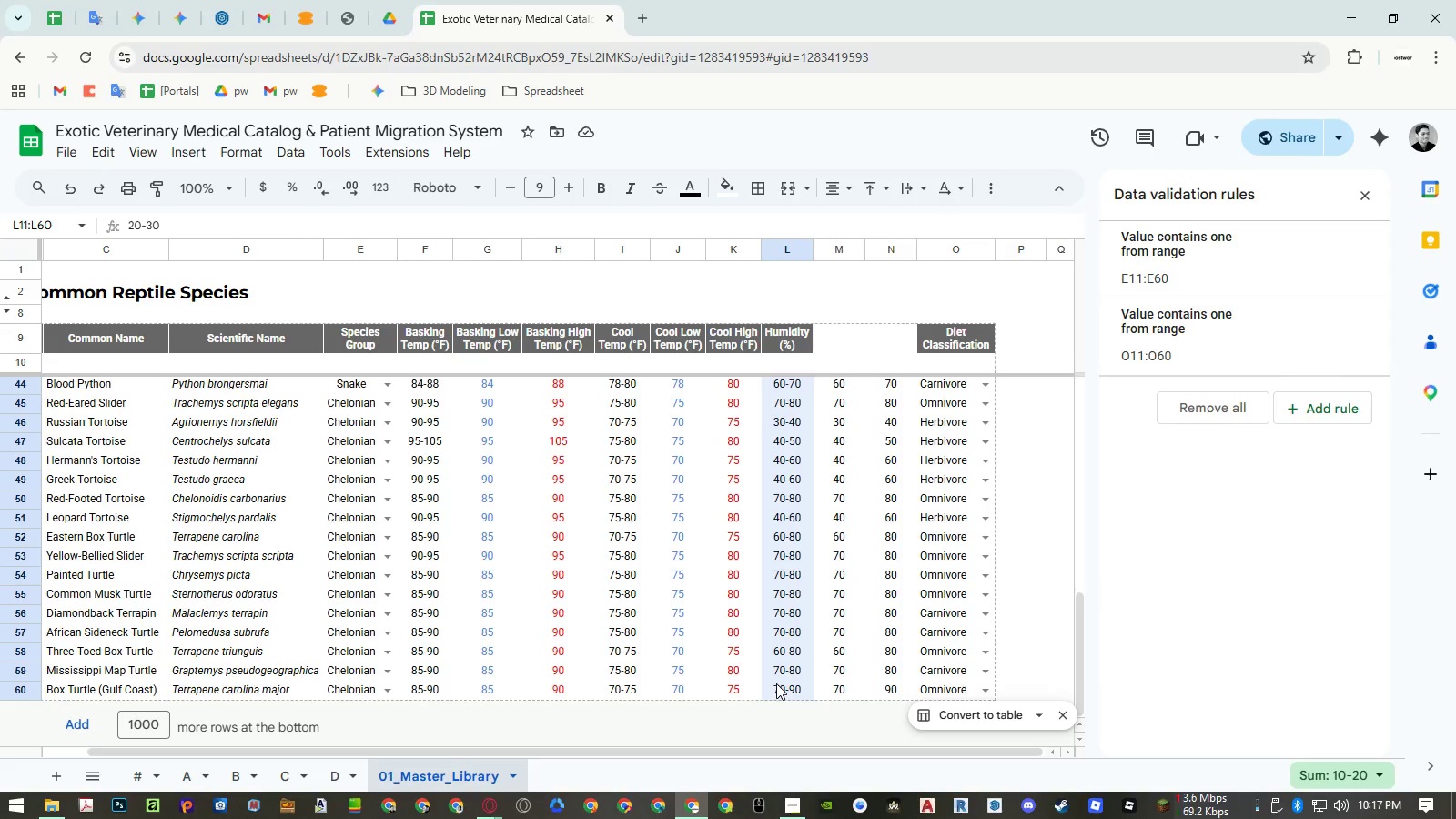 
scroll: coordinate [788, 663], scroll_direction: up, amount: 13.0
 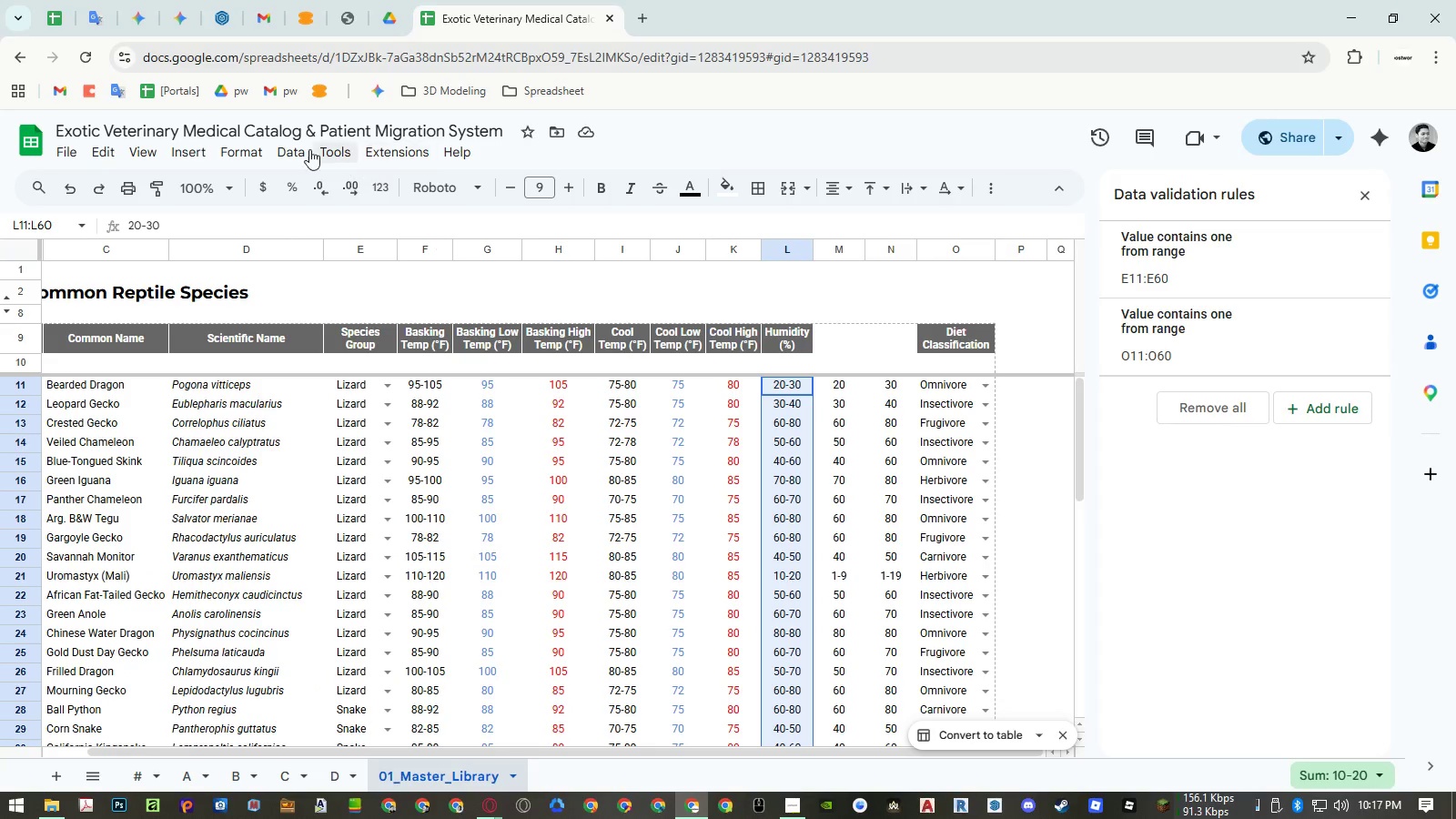 
left_click([249, 157])
 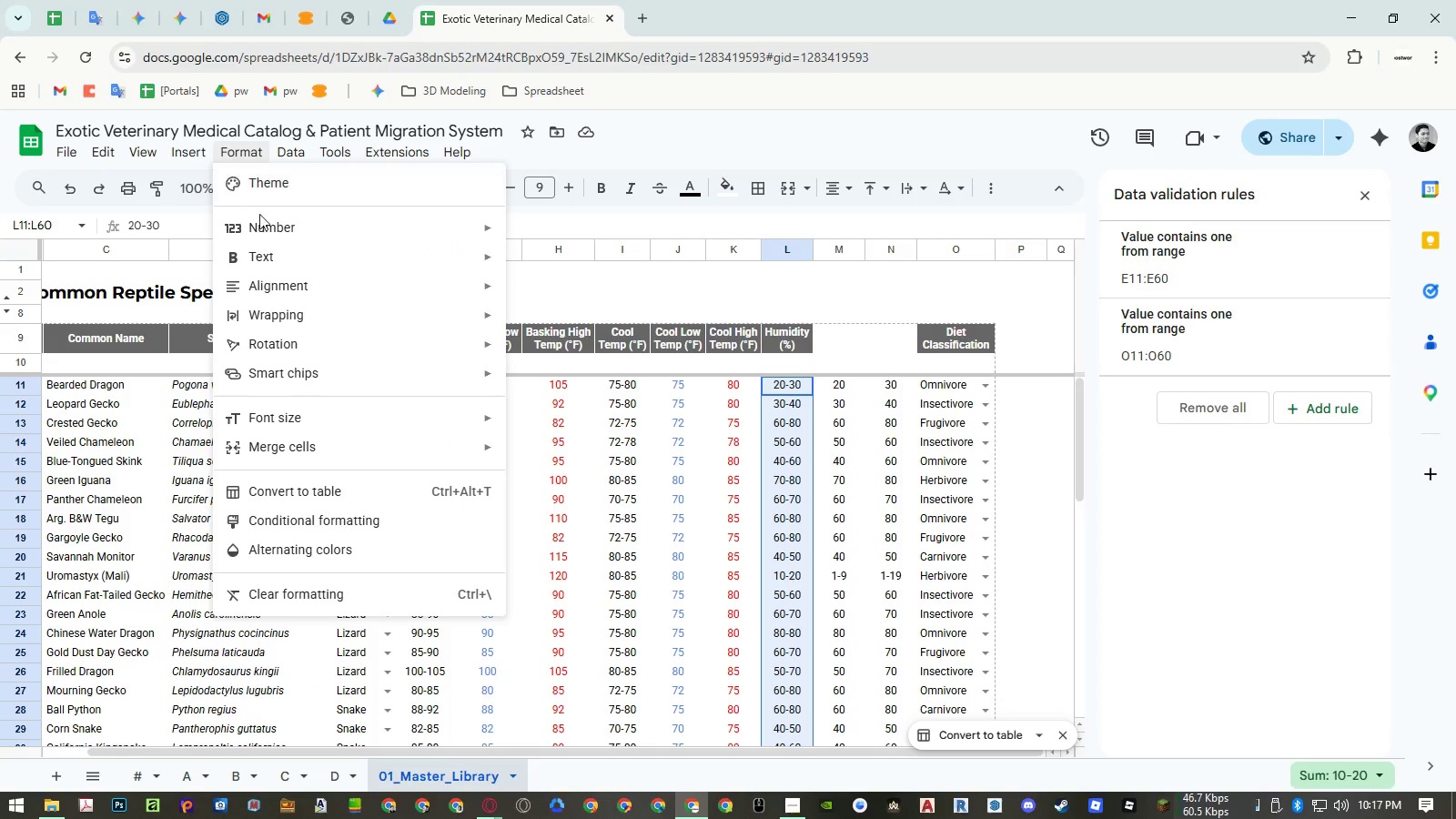 
left_click([261, 223])
 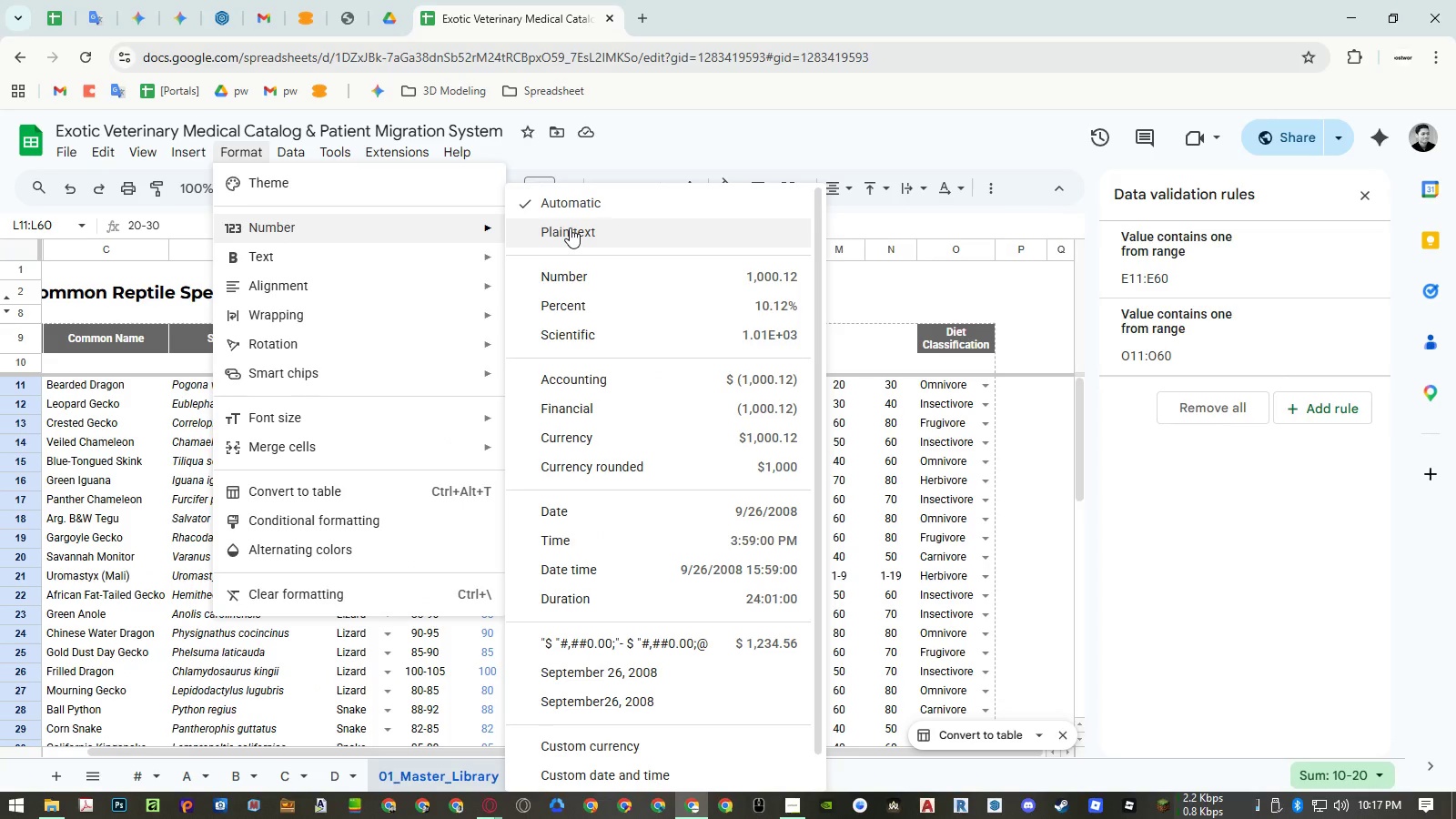 
left_click([570, 228])
 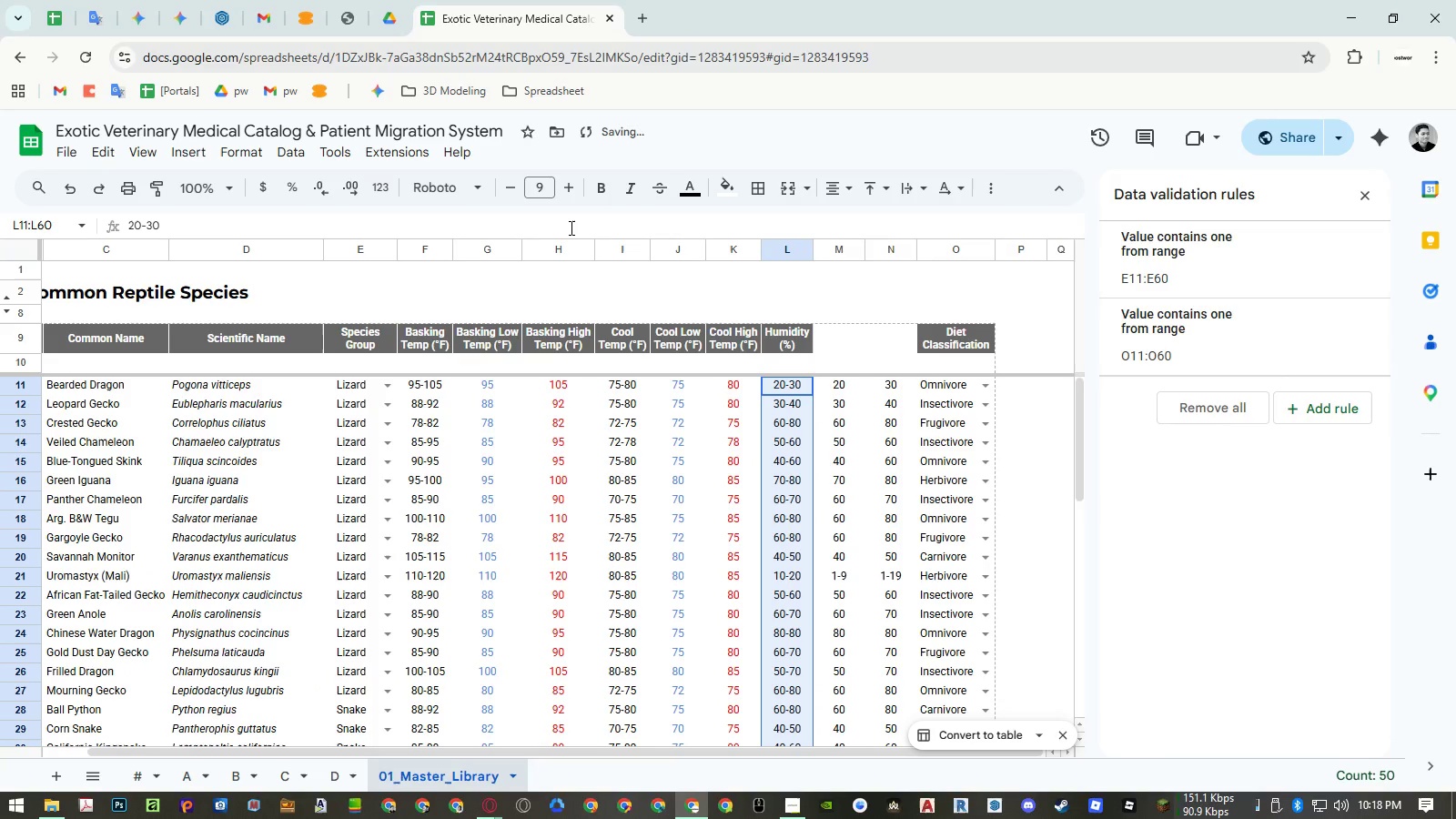 
key(Control+Z)
 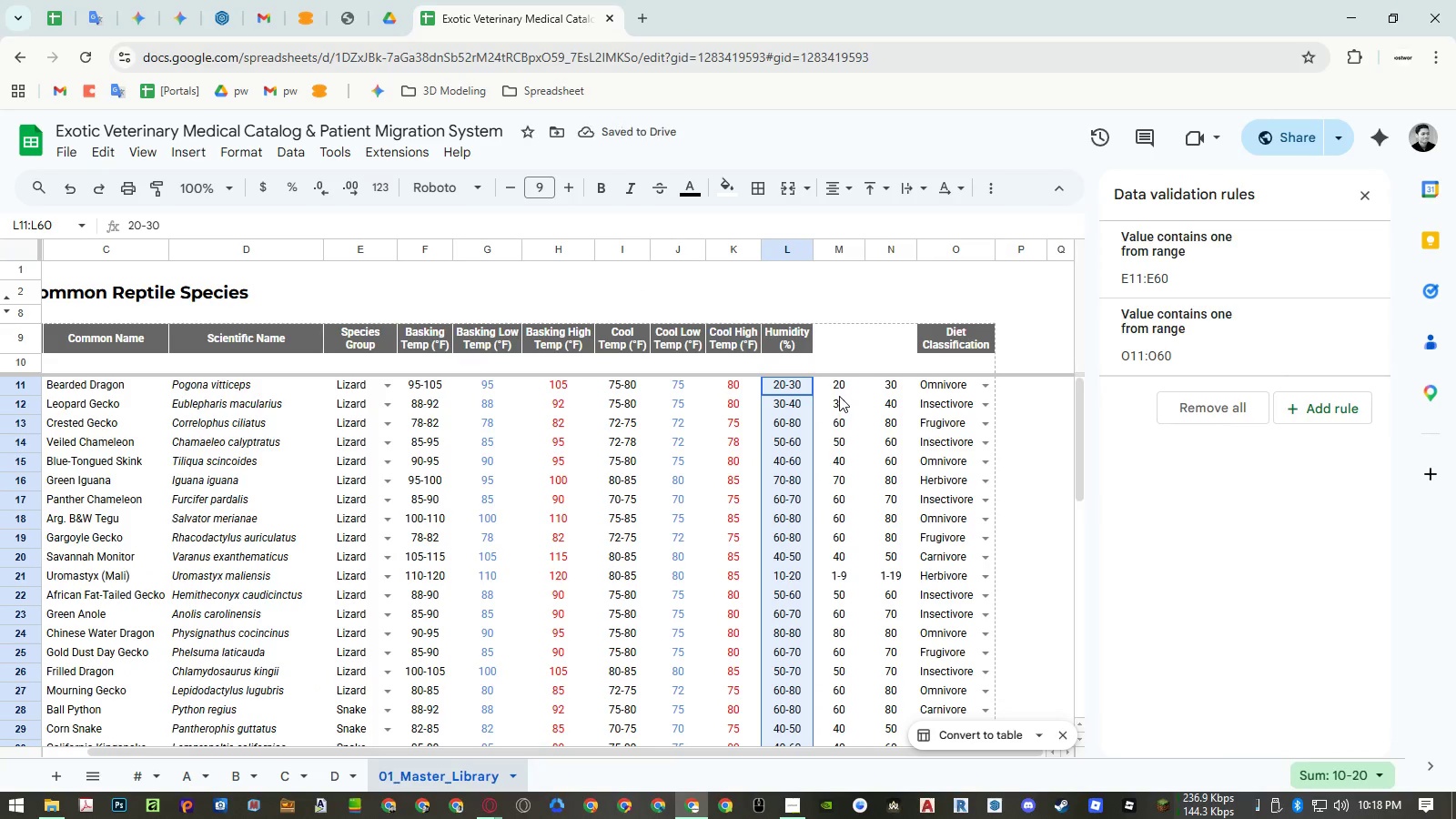 
left_click_drag(start_coordinate=[841, 576], to_coordinate=[878, 577])
 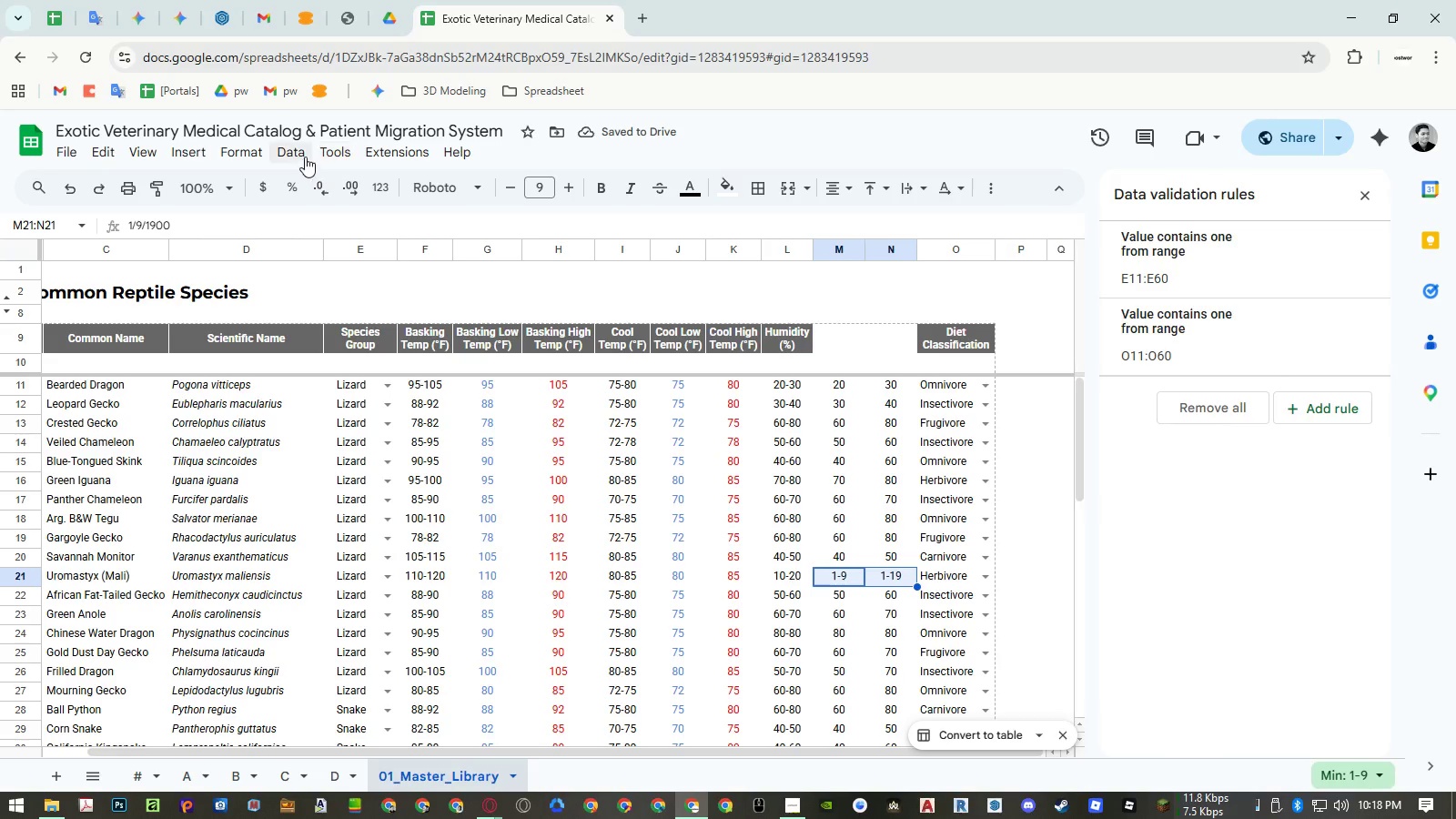 
left_click([249, 148])
 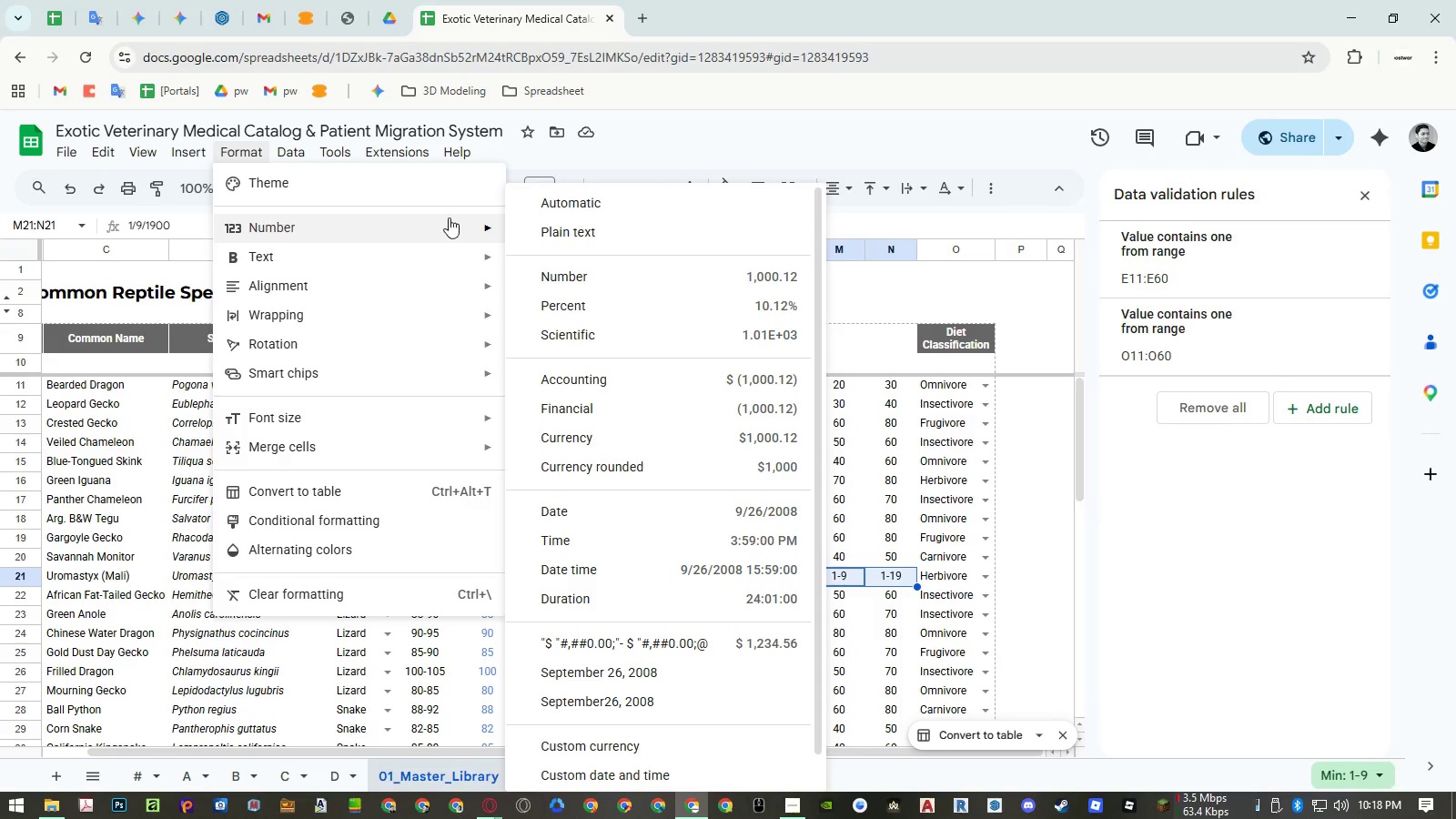 
left_click([554, 209])
 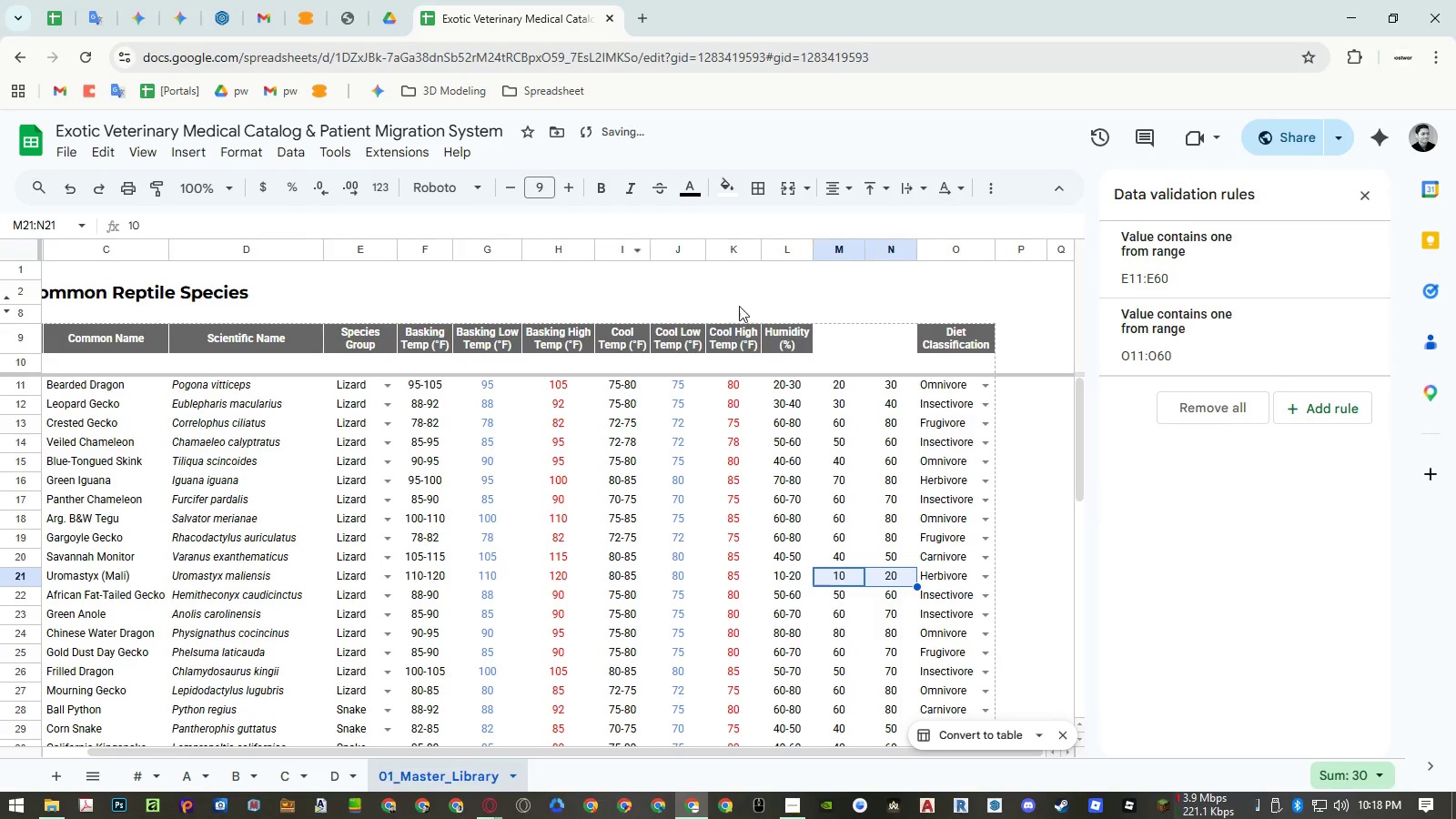 
left_click([834, 359])
 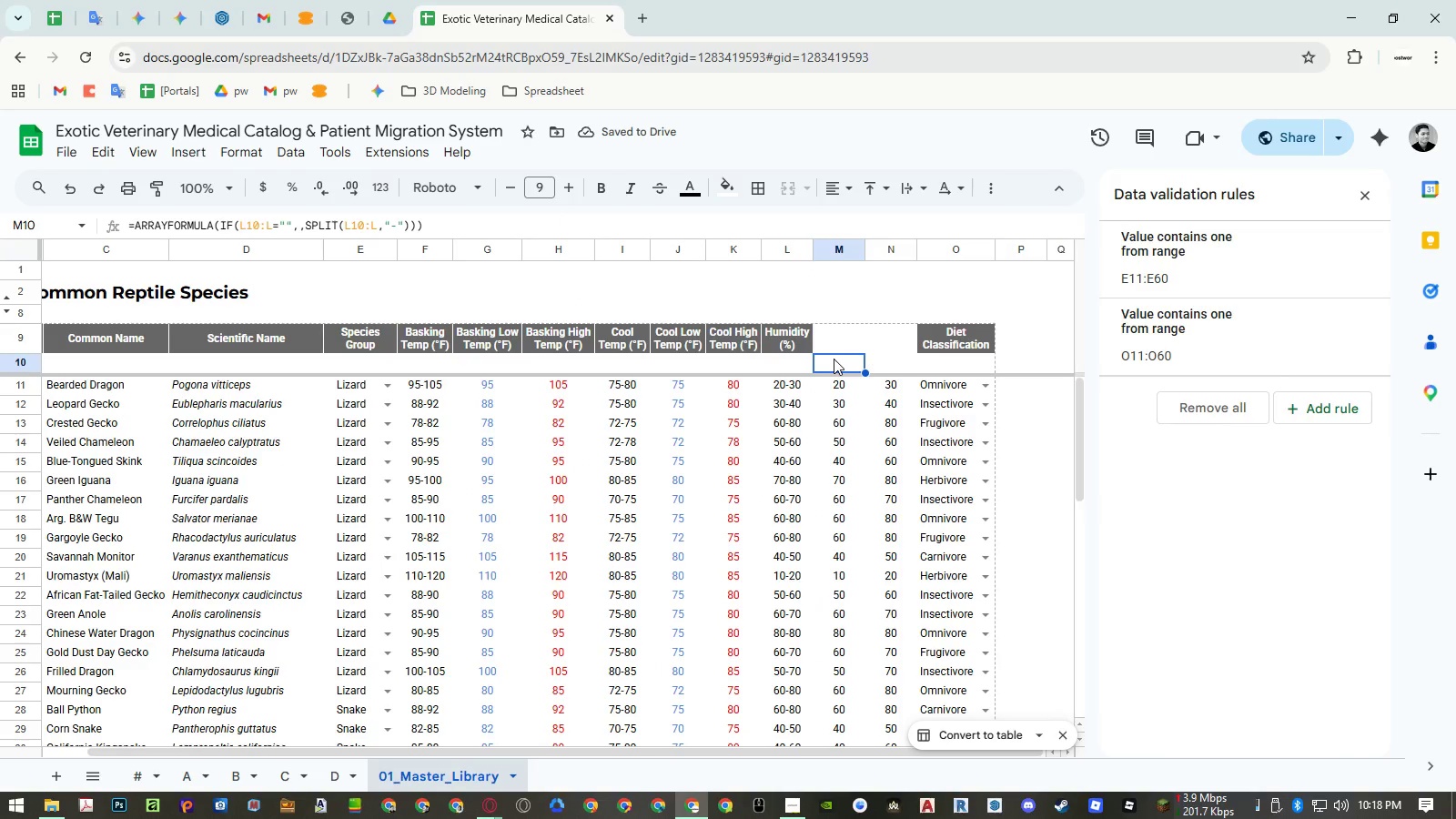 
key(ArrowDown)
 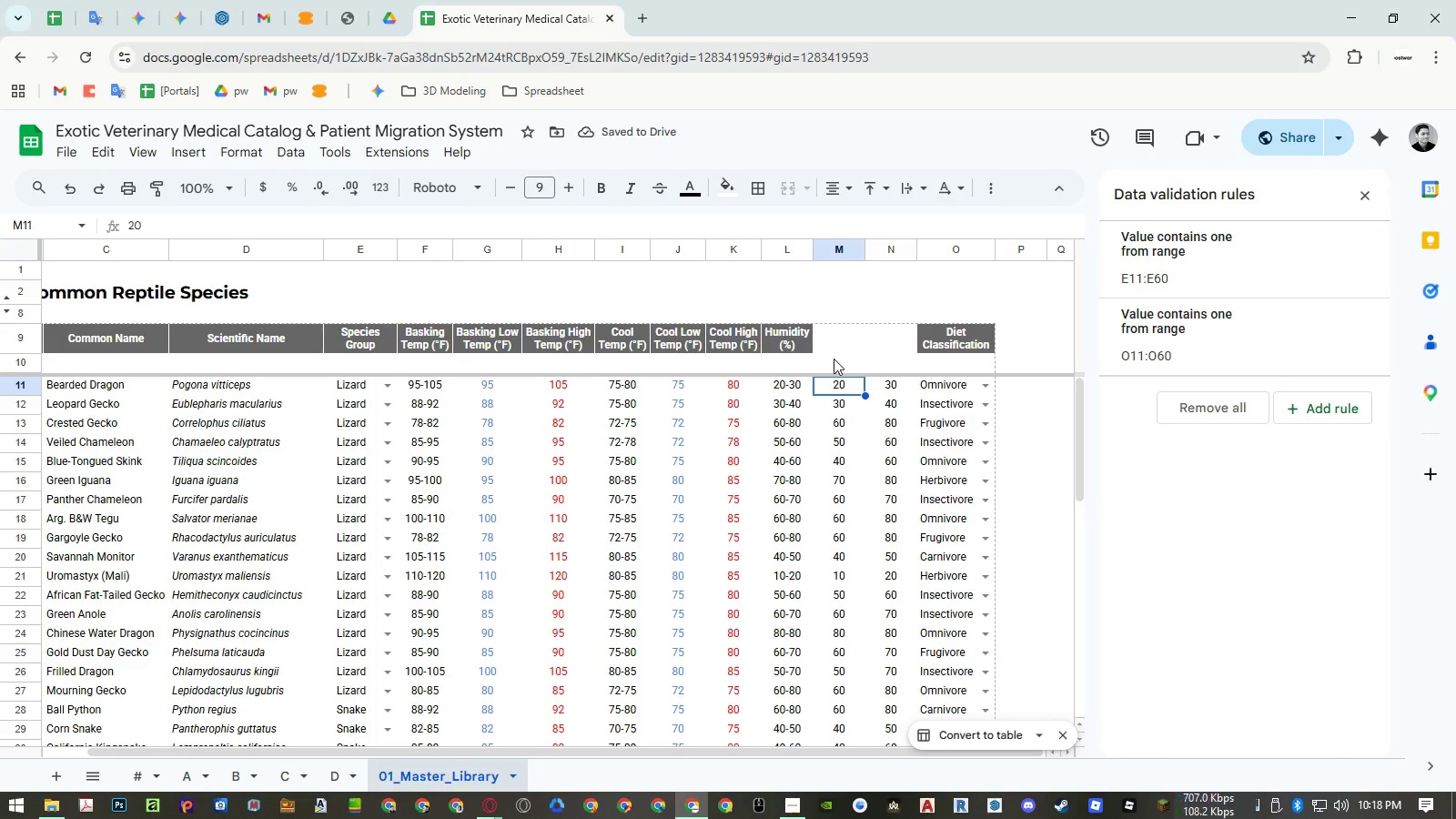 
key(Shift+ArrowRight)
 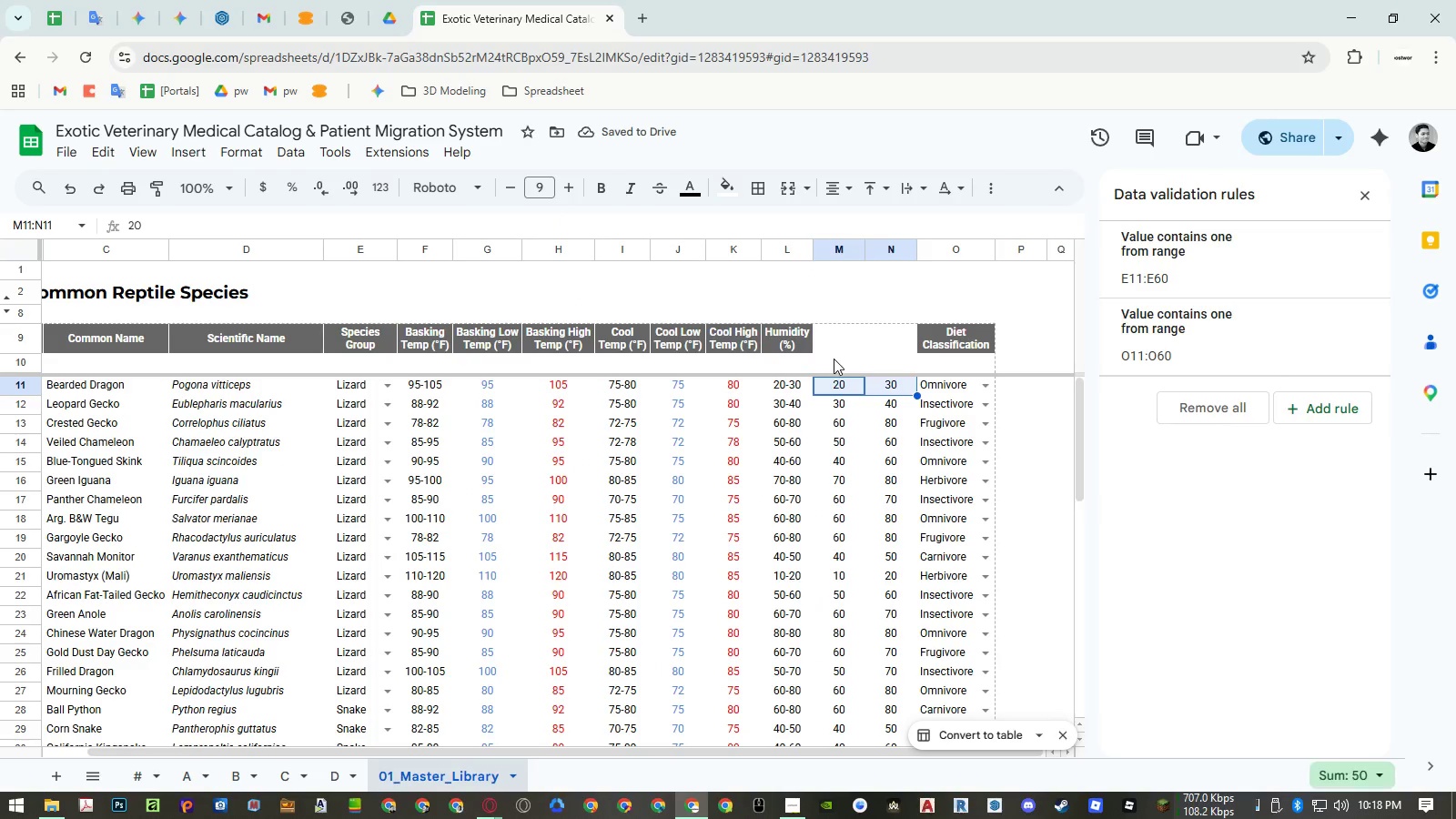 
key(Control+Shift+ArrowDown)
 